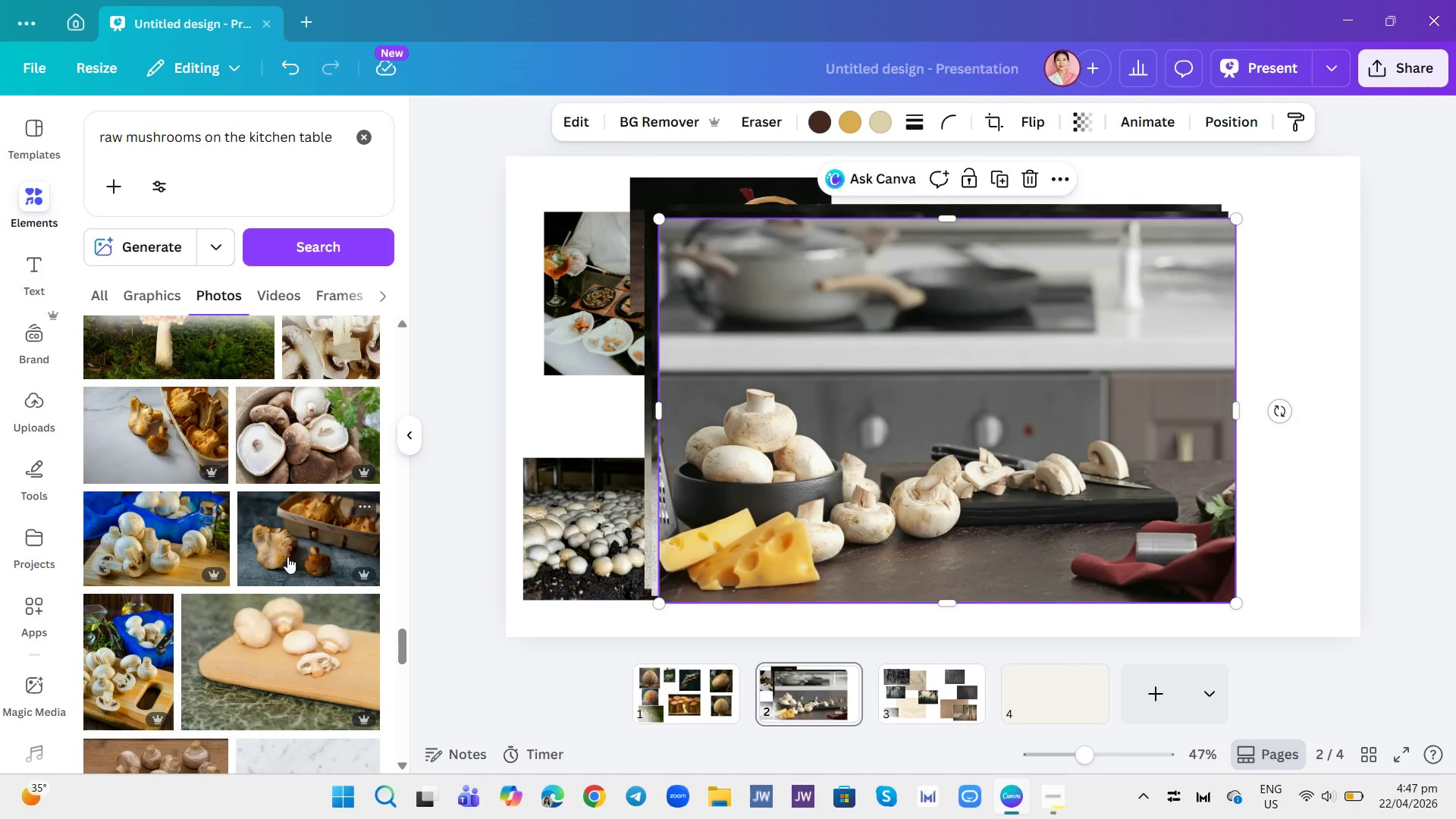 
left_click([287, 553])
 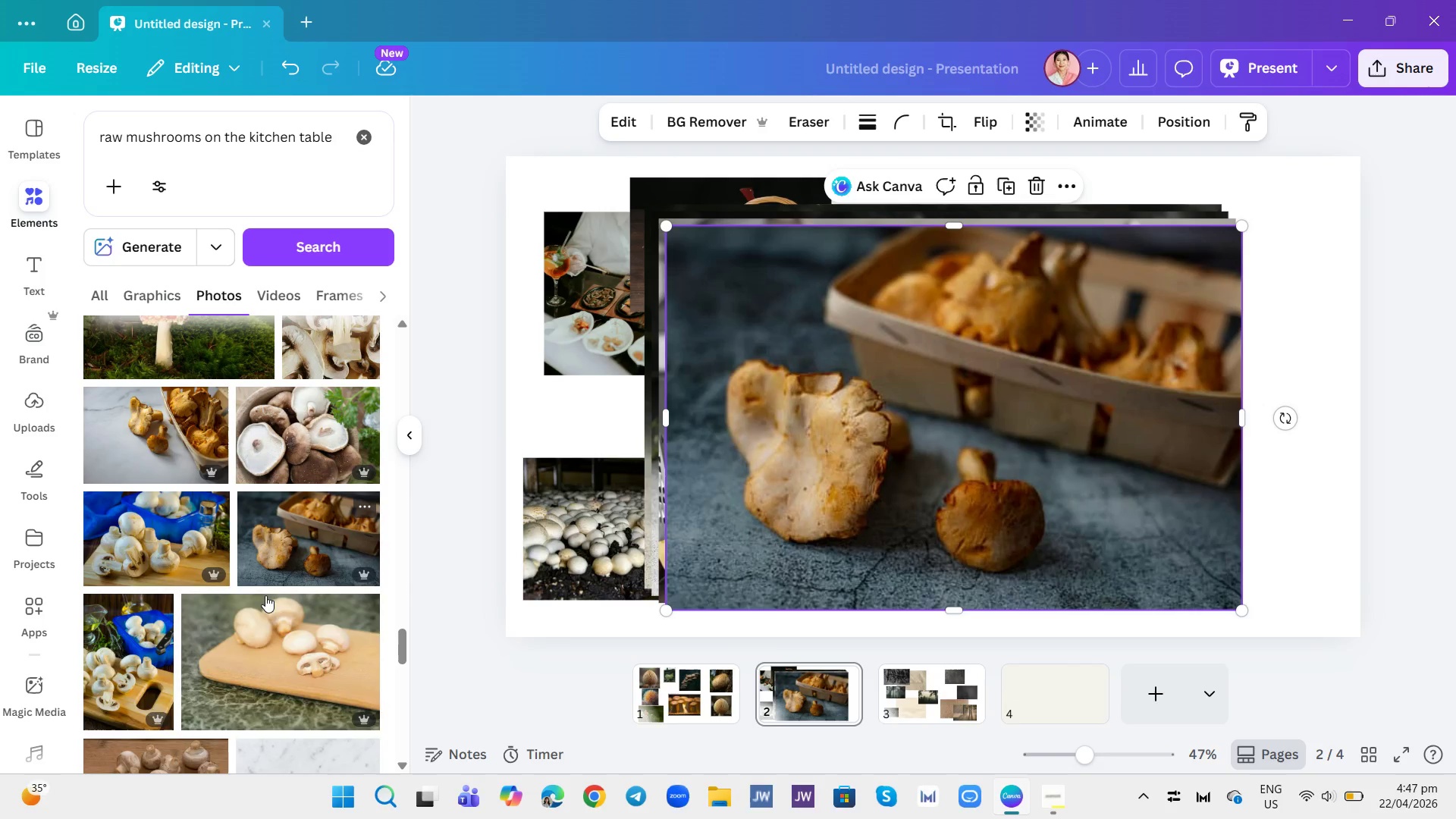 
scroll: coordinate [275, 534], scroll_direction: down, amount: 5.0
 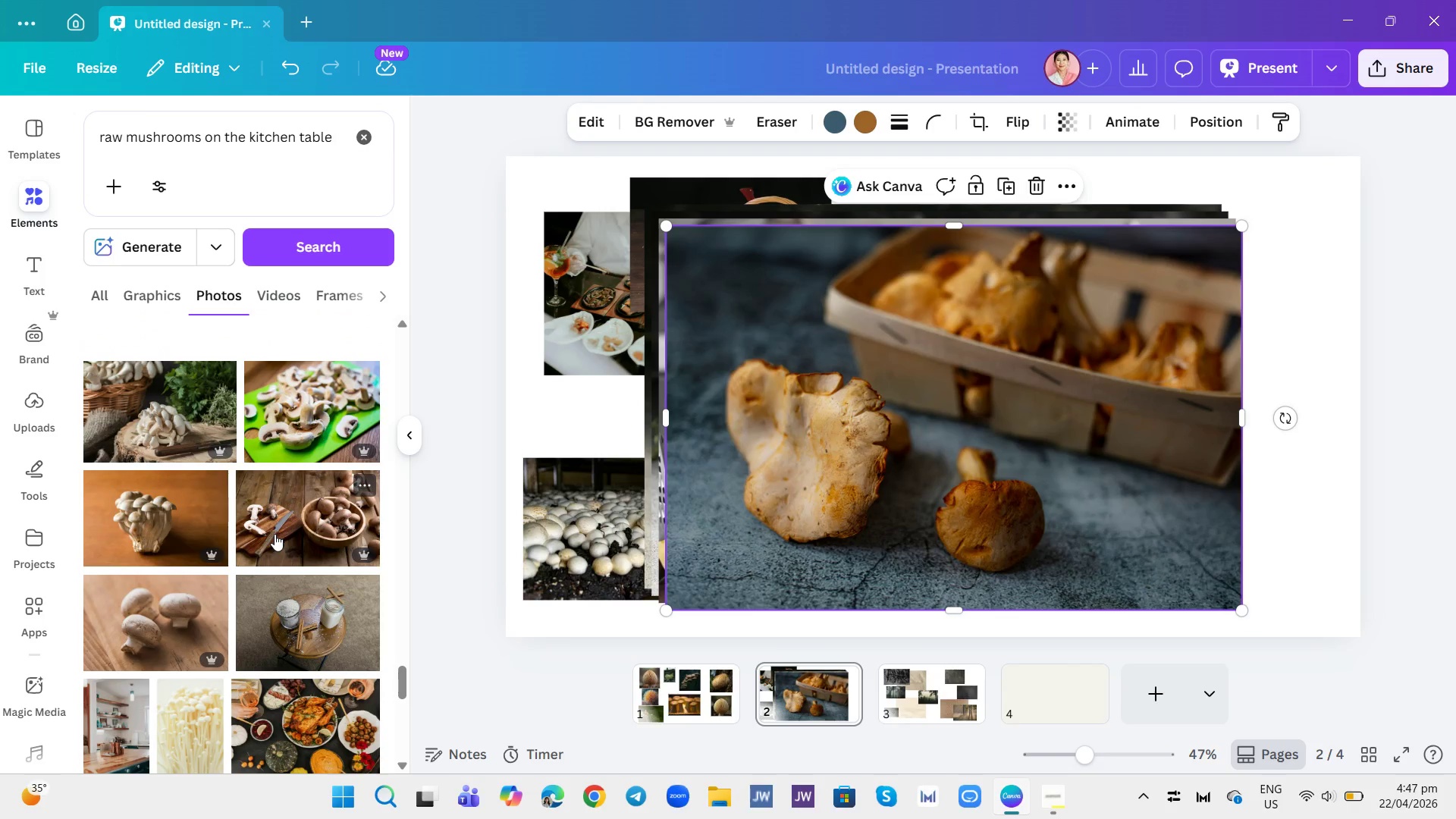 
scroll: coordinate [295, 494], scroll_direction: down, amount: 3.0
 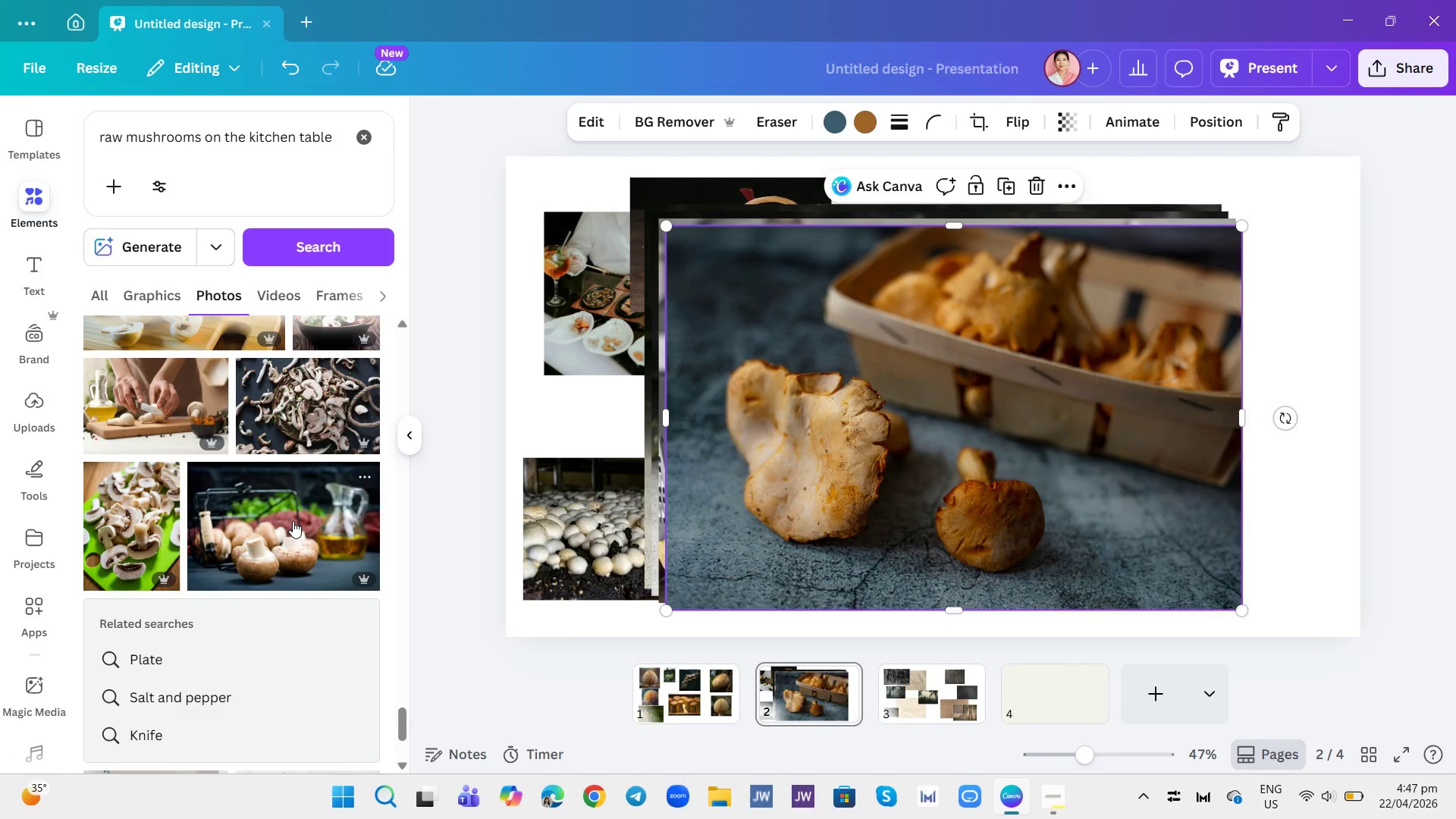 
left_click([293, 521])
 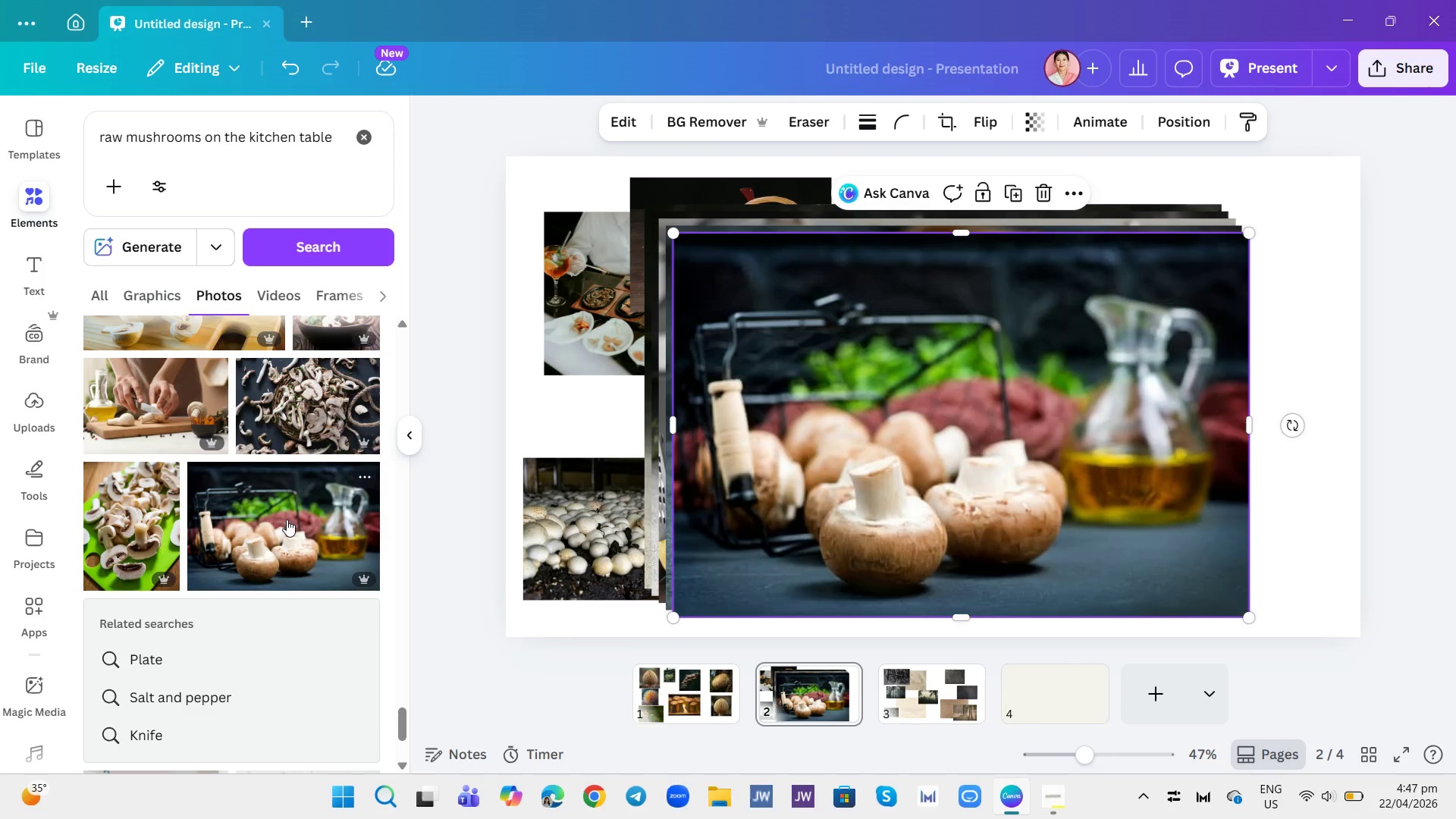 
scroll: coordinate [285, 512], scroll_direction: down, amount: 2.0
 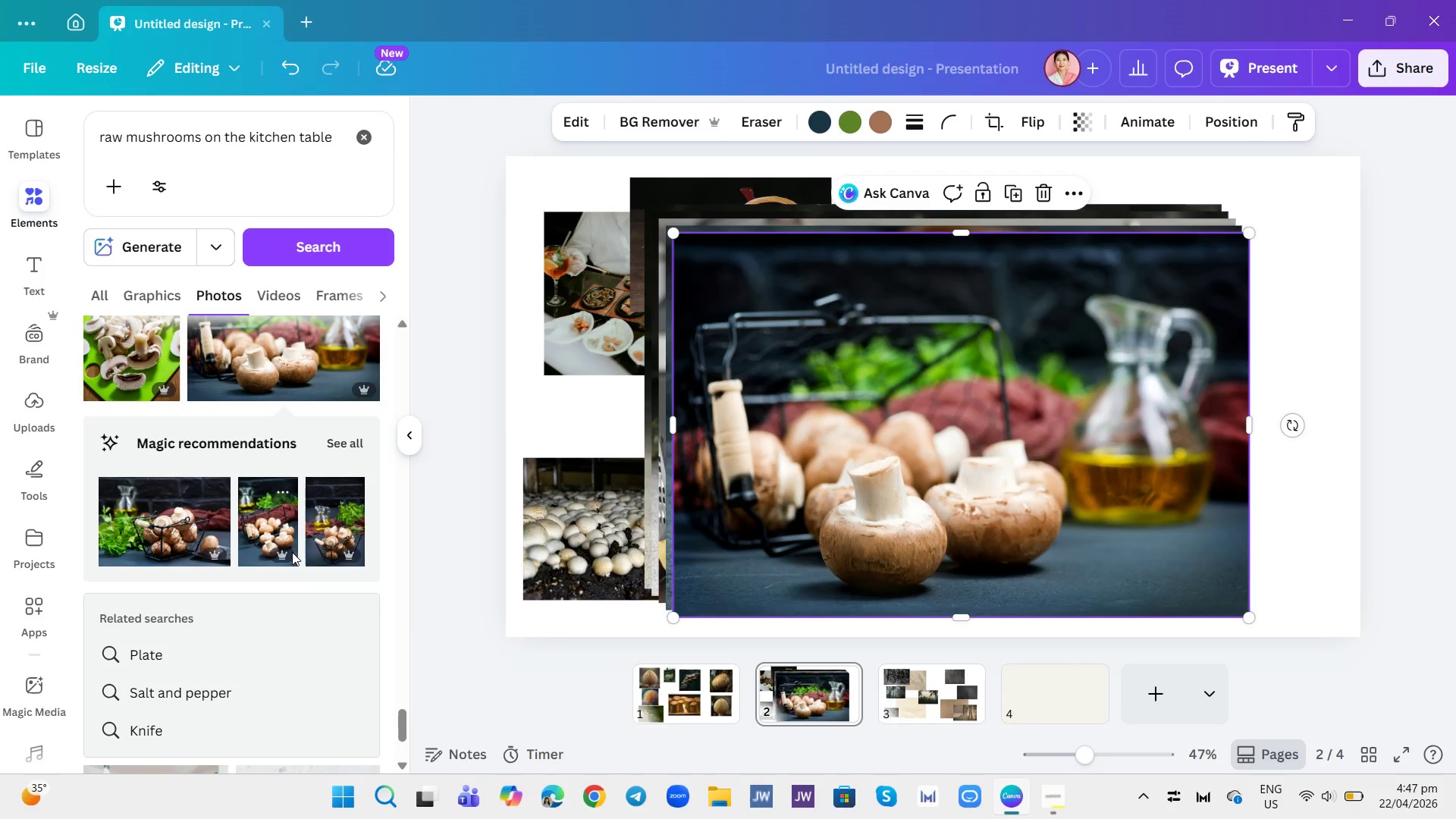 
left_click([277, 527])
 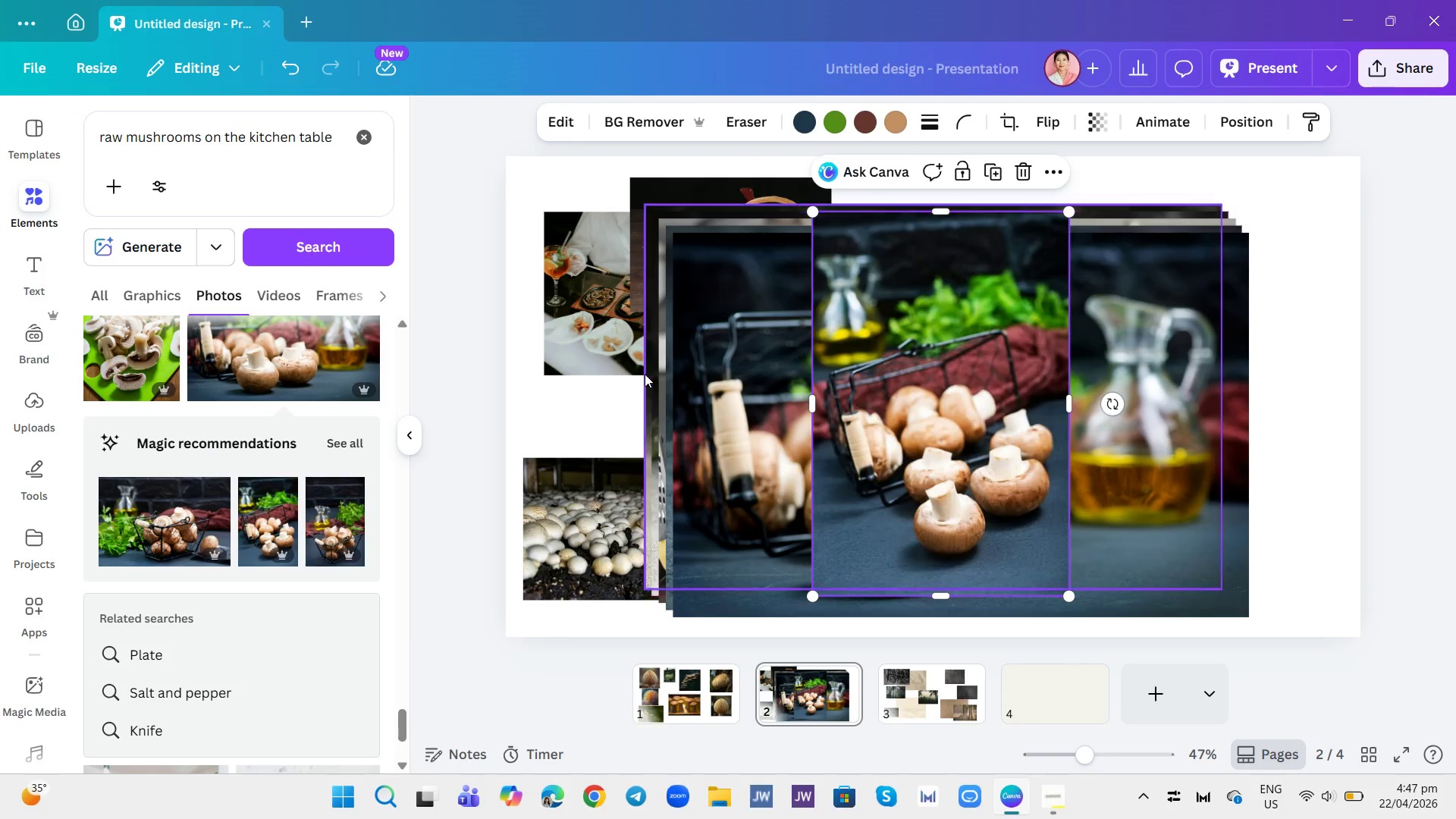 
scroll: coordinate [259, 466], scroll_direction: down, amount: 7.0
 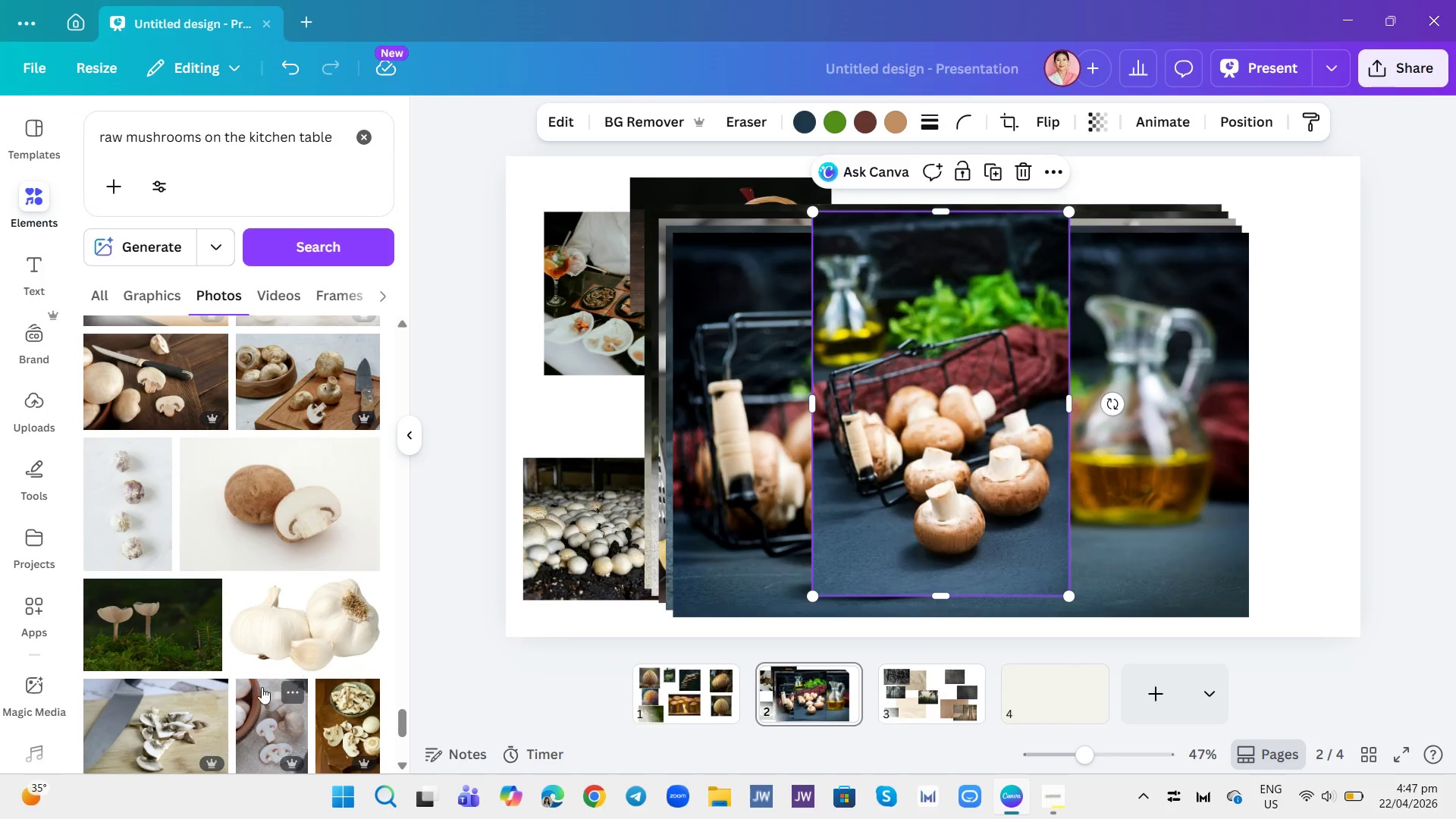 
left_click([346, 723])
 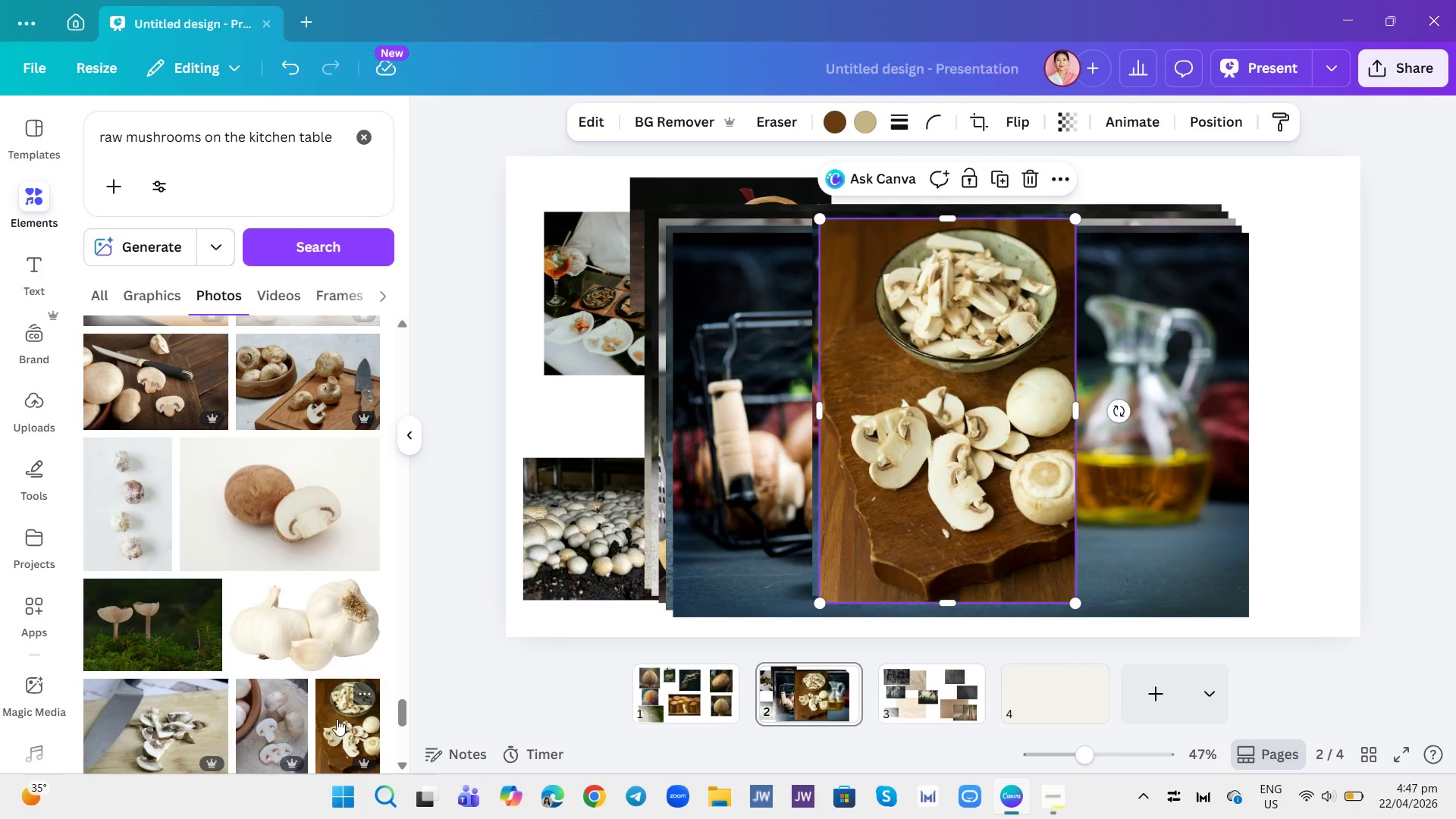 
scroll: coordinate [310, 680], scroll_direction: down, amount: 4.0
 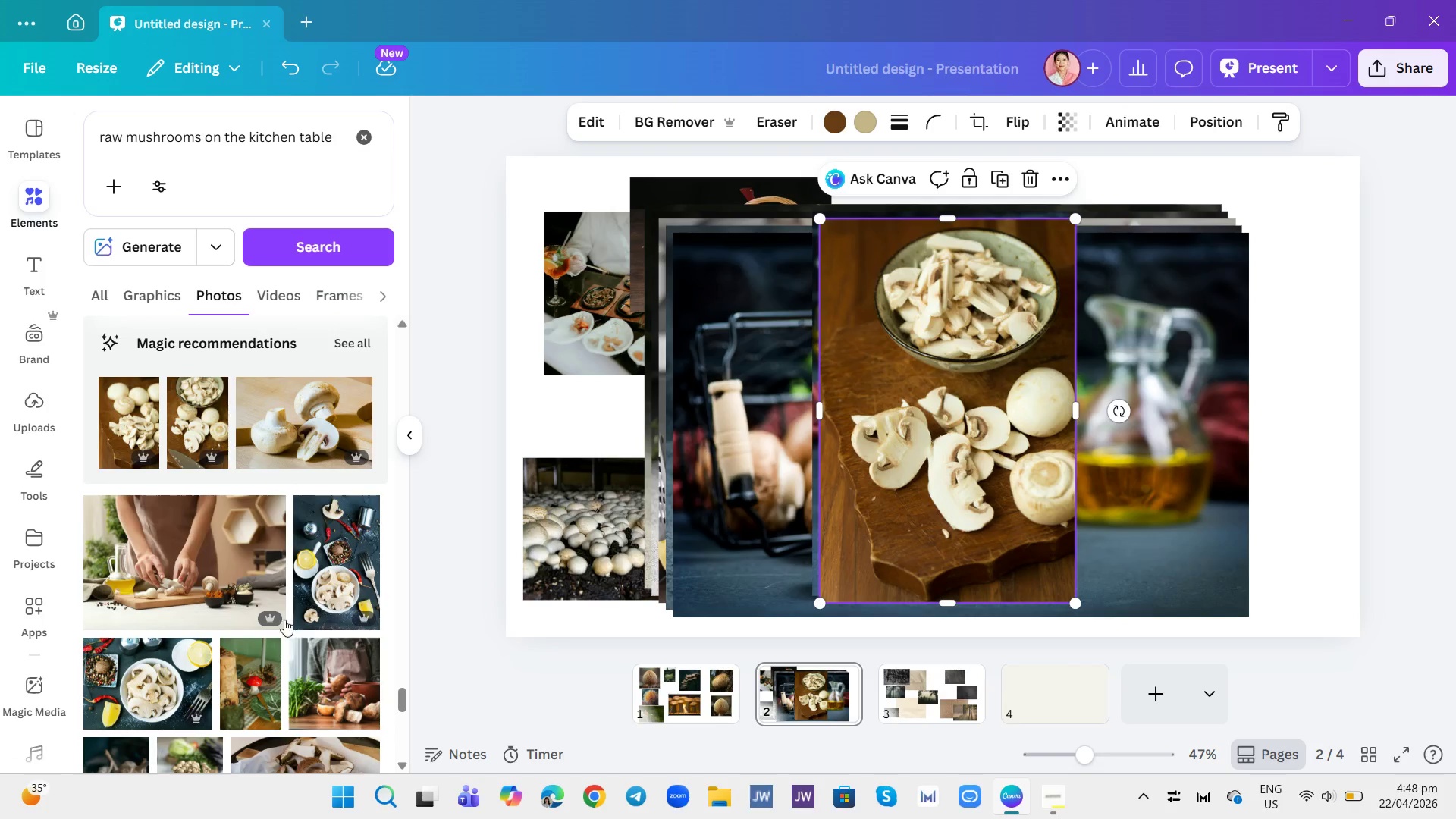 
left_click([213, 571])
 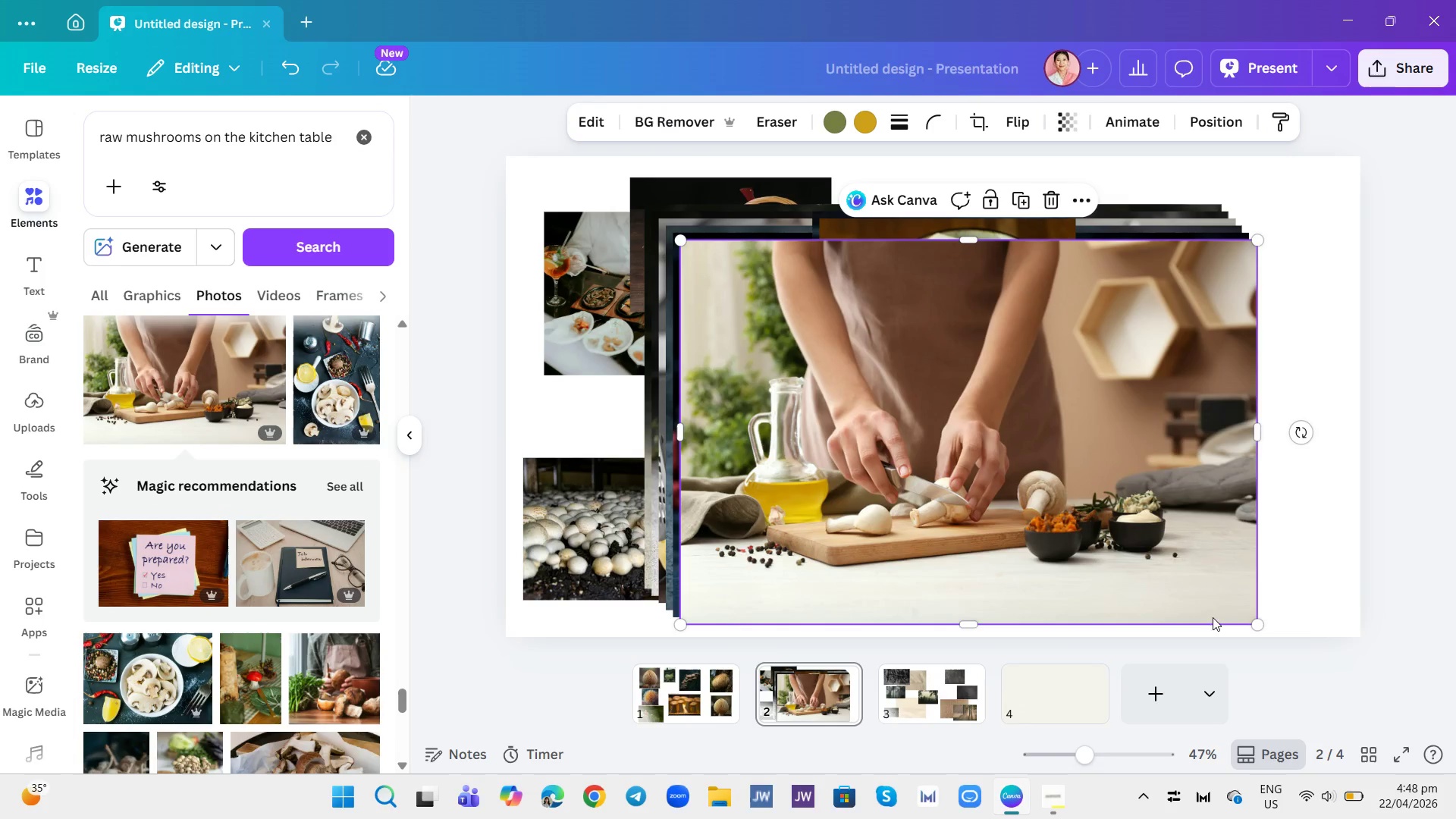 
left_click_drag(start_coordinate=[1258, 623], to_coordinate=[928, 438])
 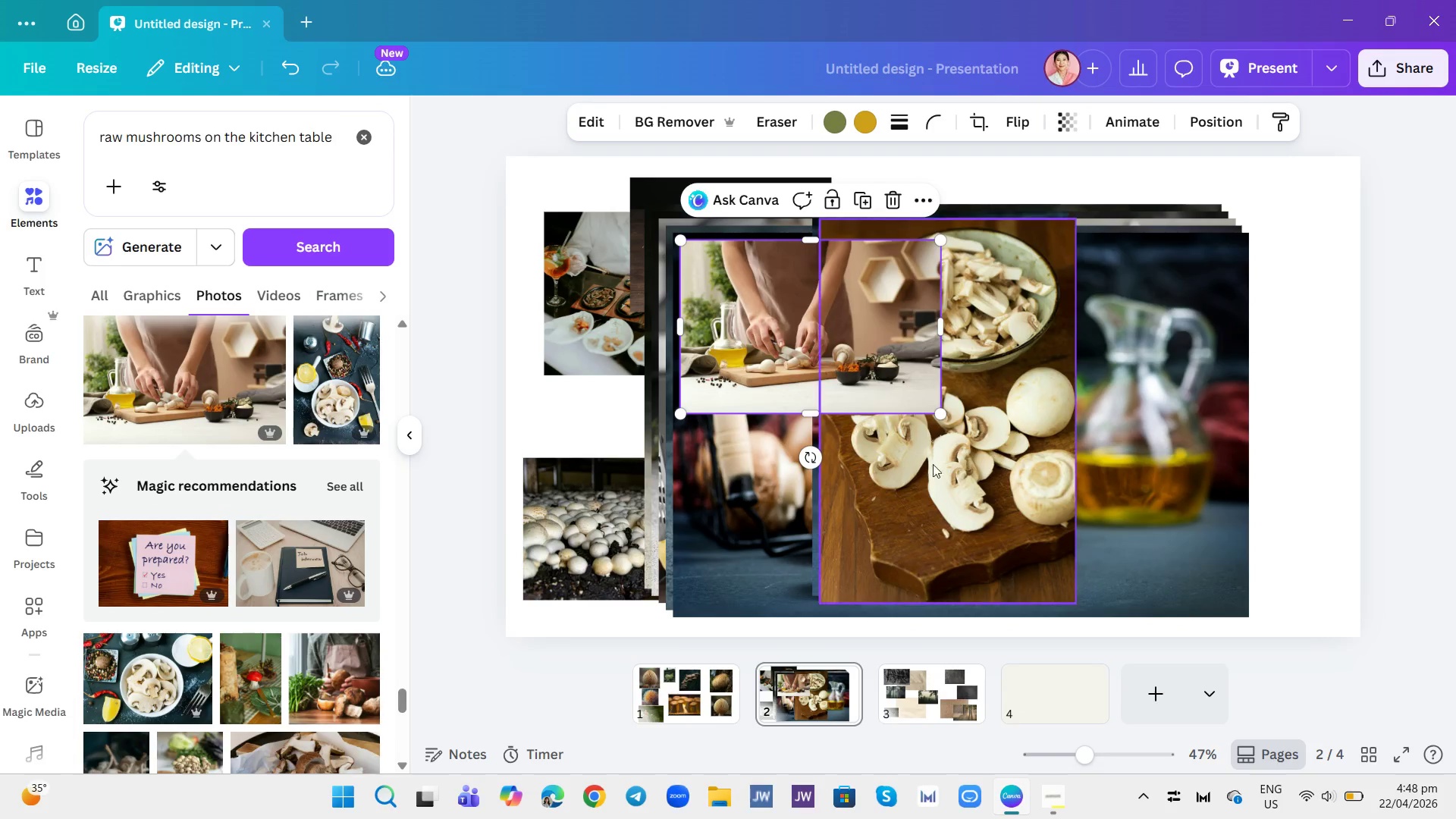 
left_click([977, 507])
 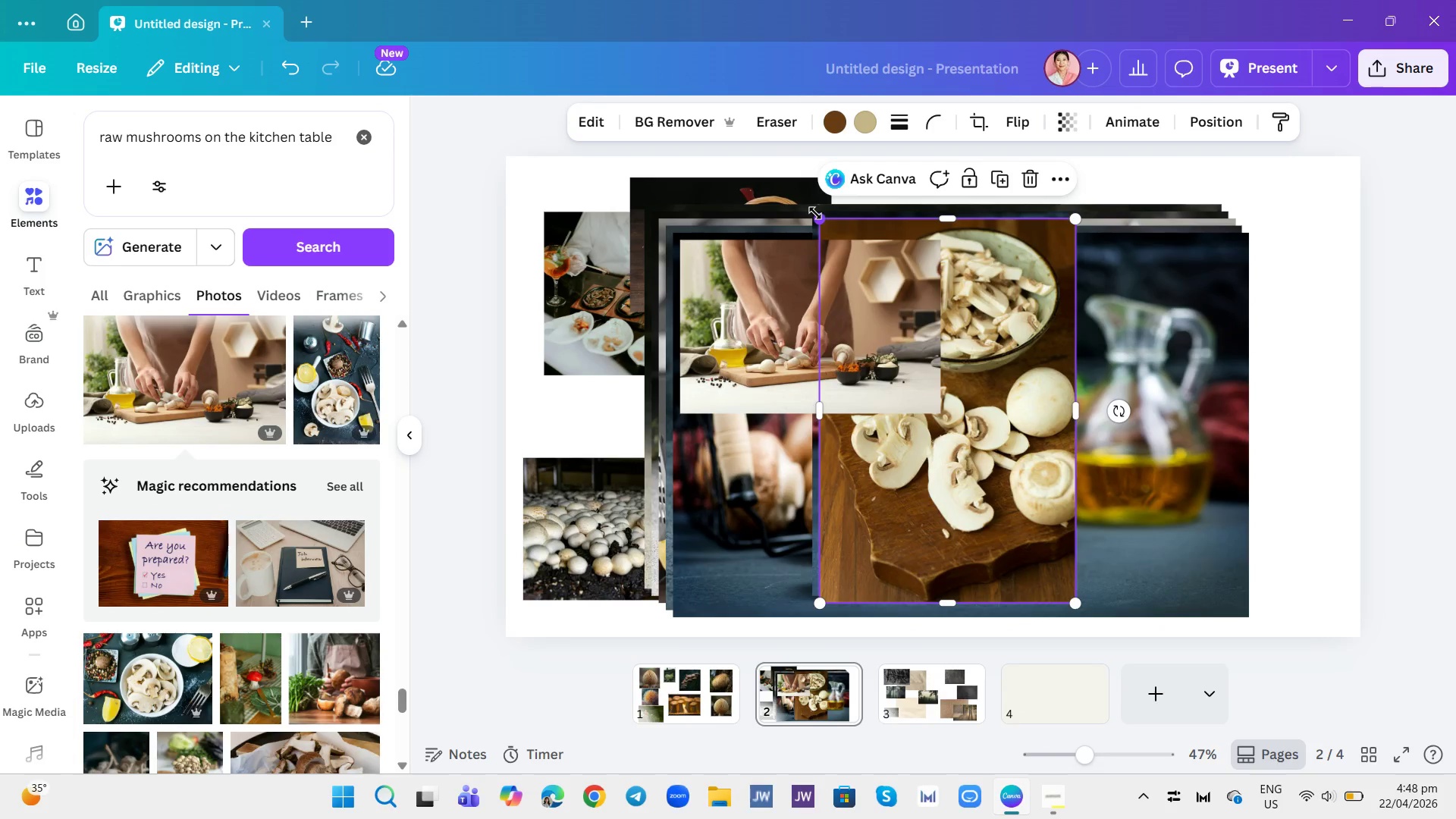 
left_click_drag(start_coordinate=[818, 218], to_coordinate=[965, 418])
 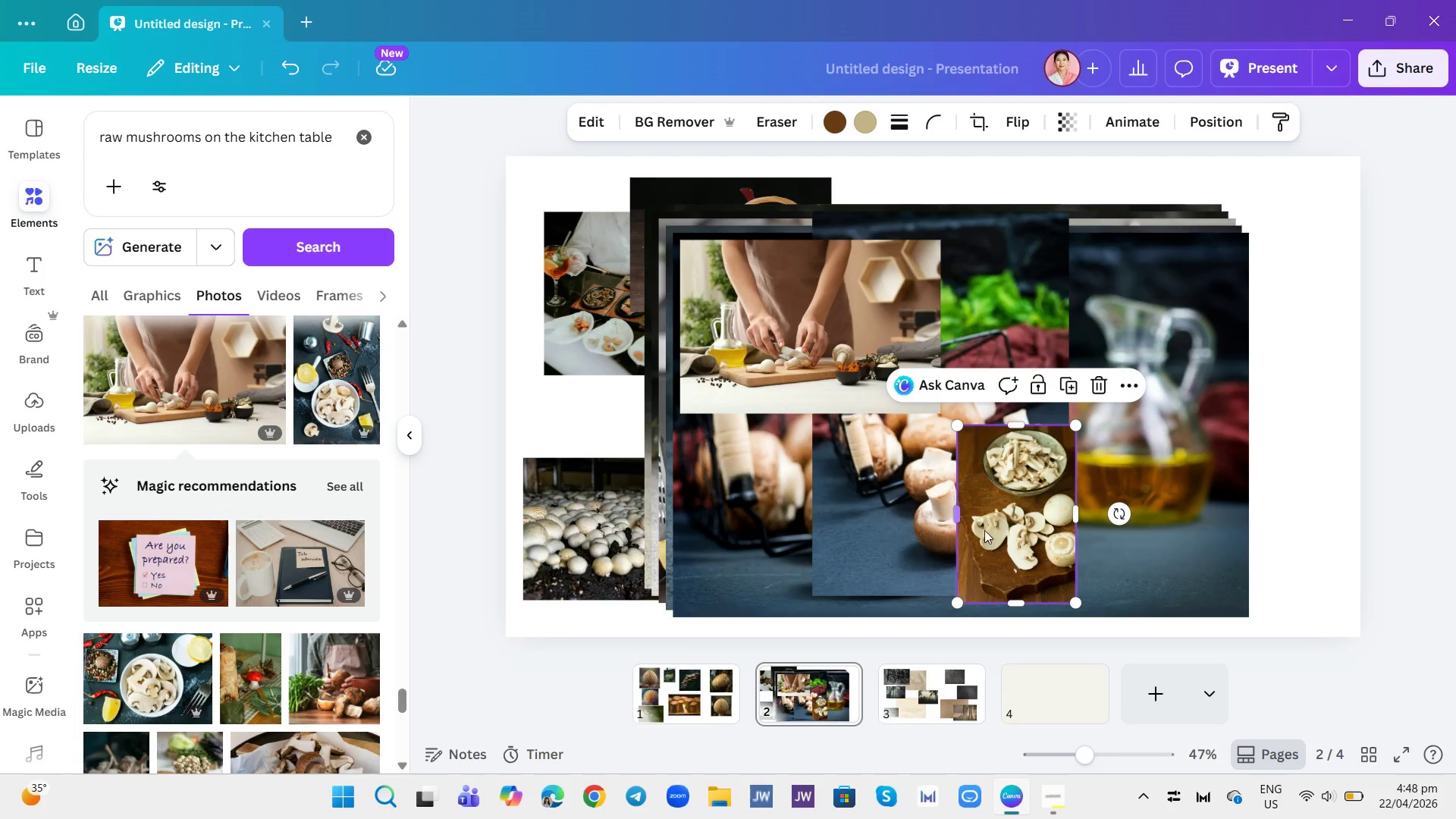 
left_click_drag(start_coordinate=[987, 530], to_coordinate=[1141, 529])
 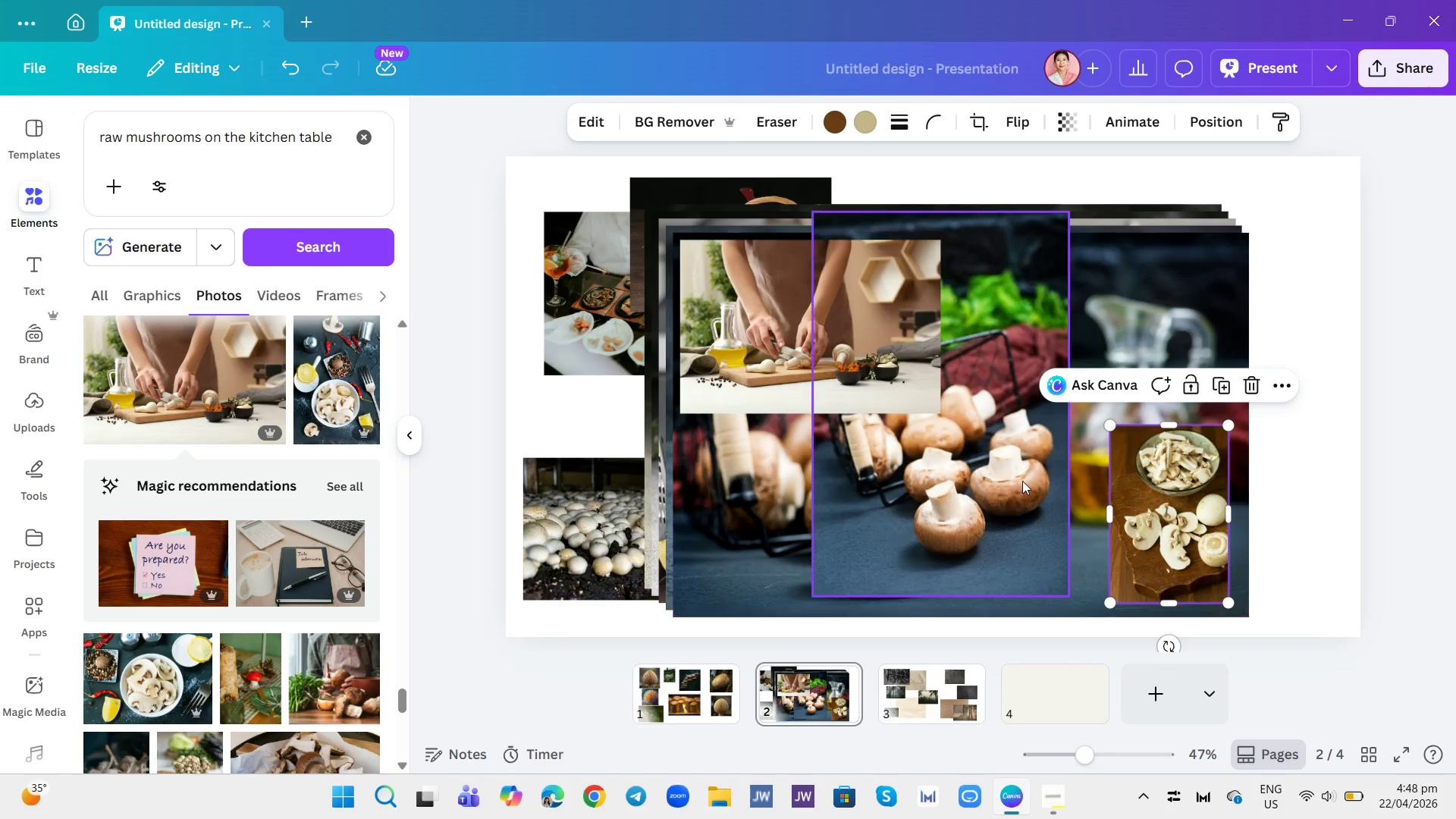 
left_click([1018, 479])
 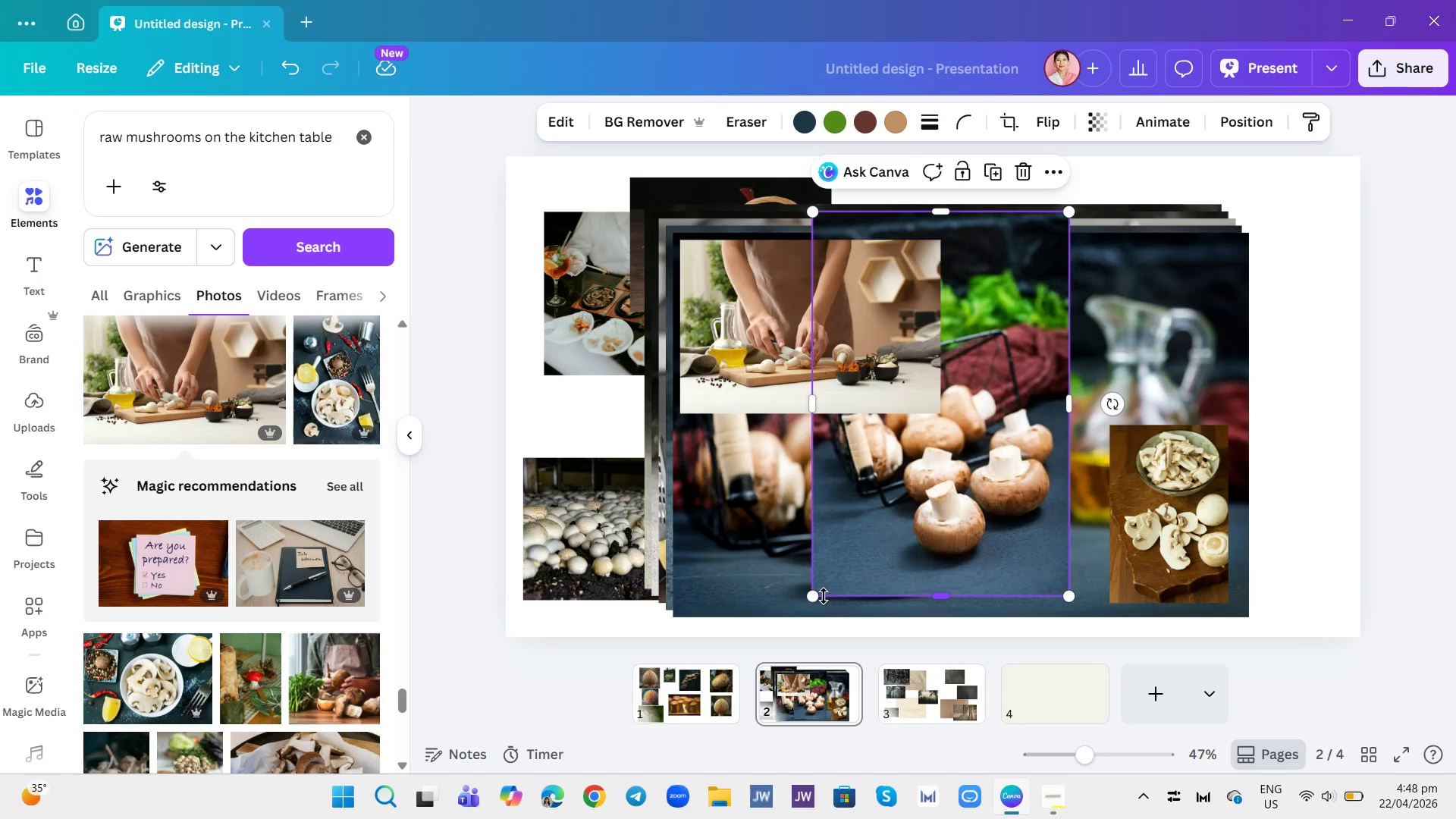 
left_click_drag(start_coordinate=[816, 592], to_coordinate=[973, 390])
 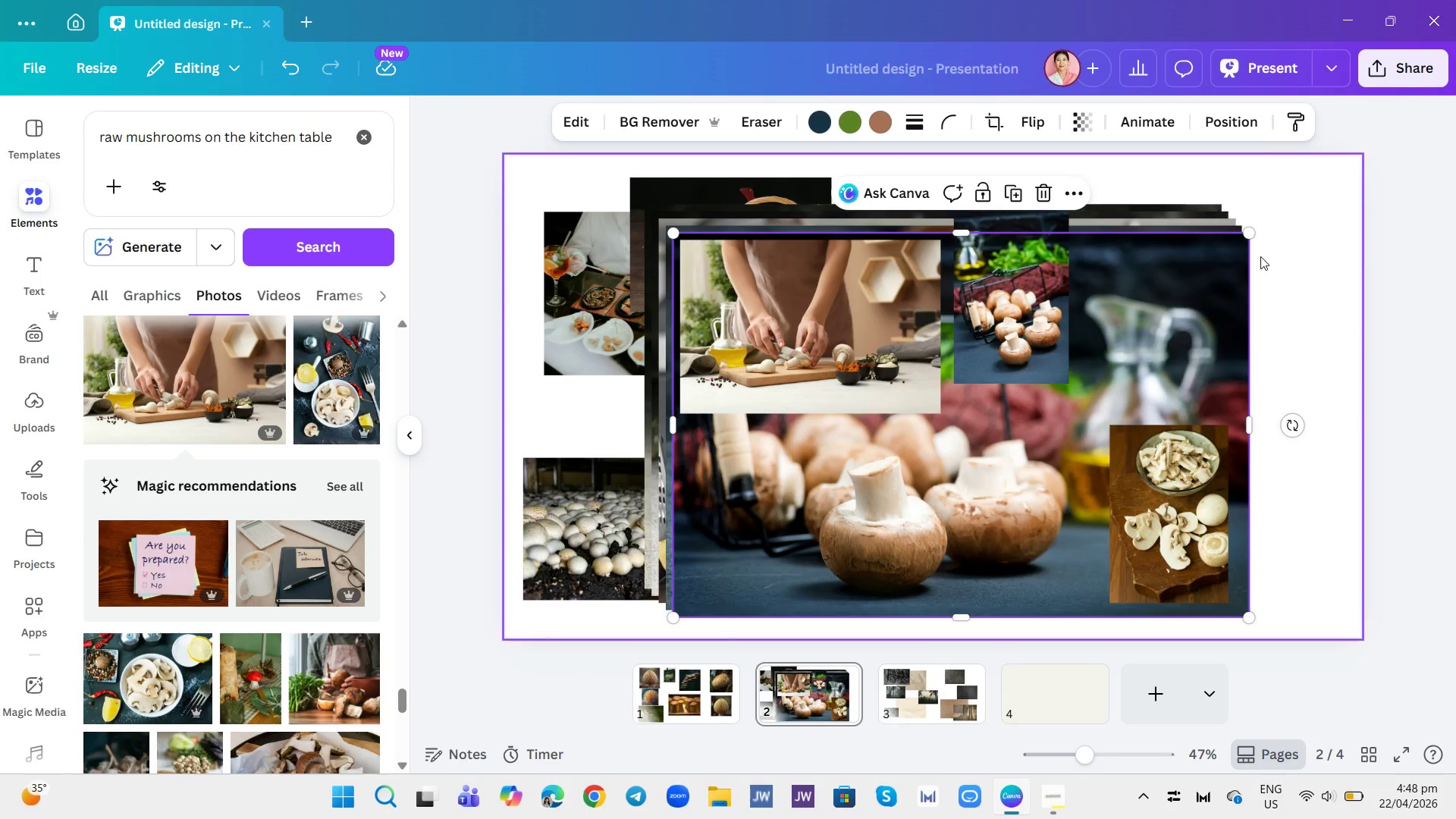 
left_click_drag(start_coordinate=[1250, 236], to_coordinate=[922, 505])
 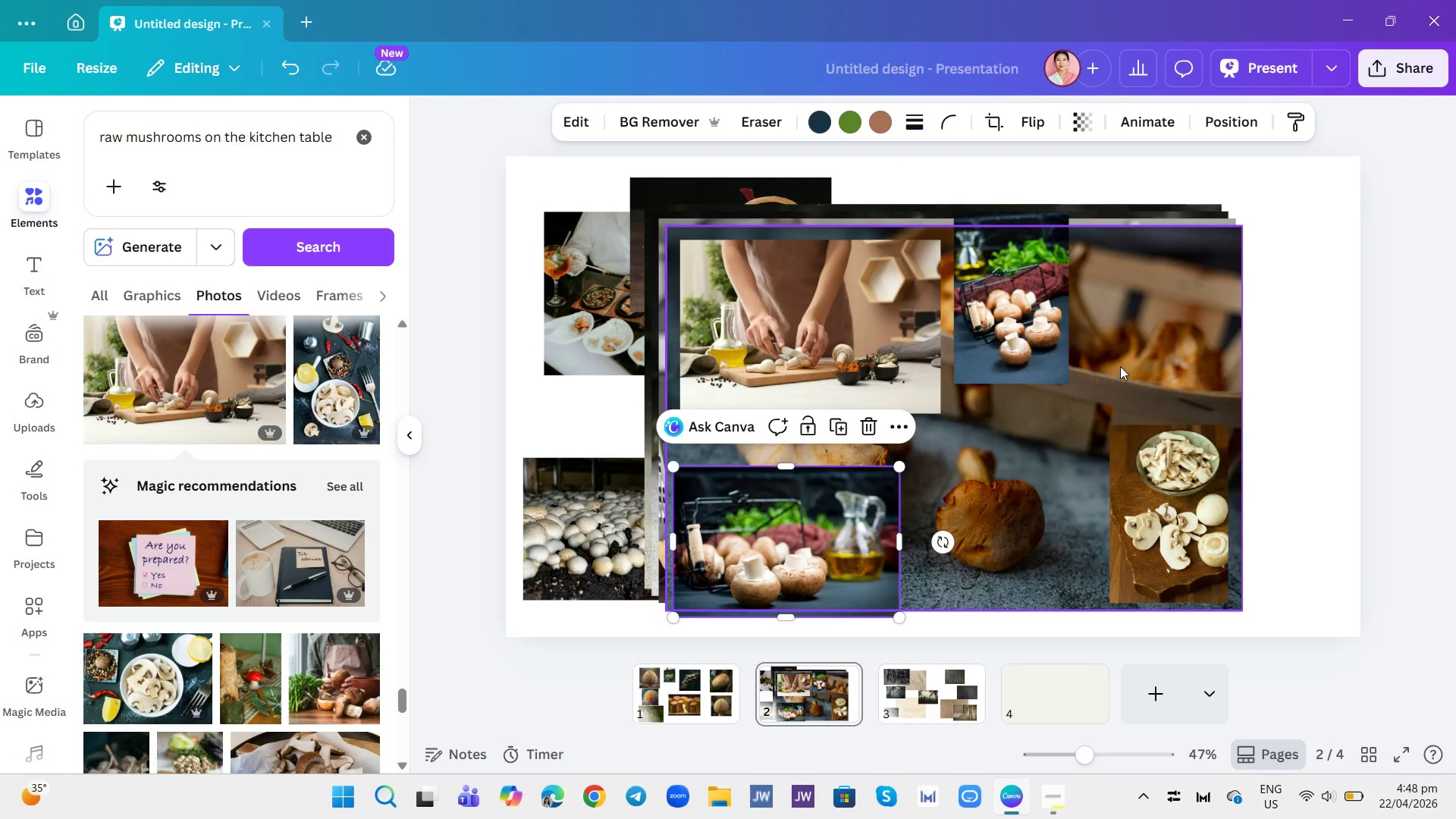 
left_click([1121, 366])
 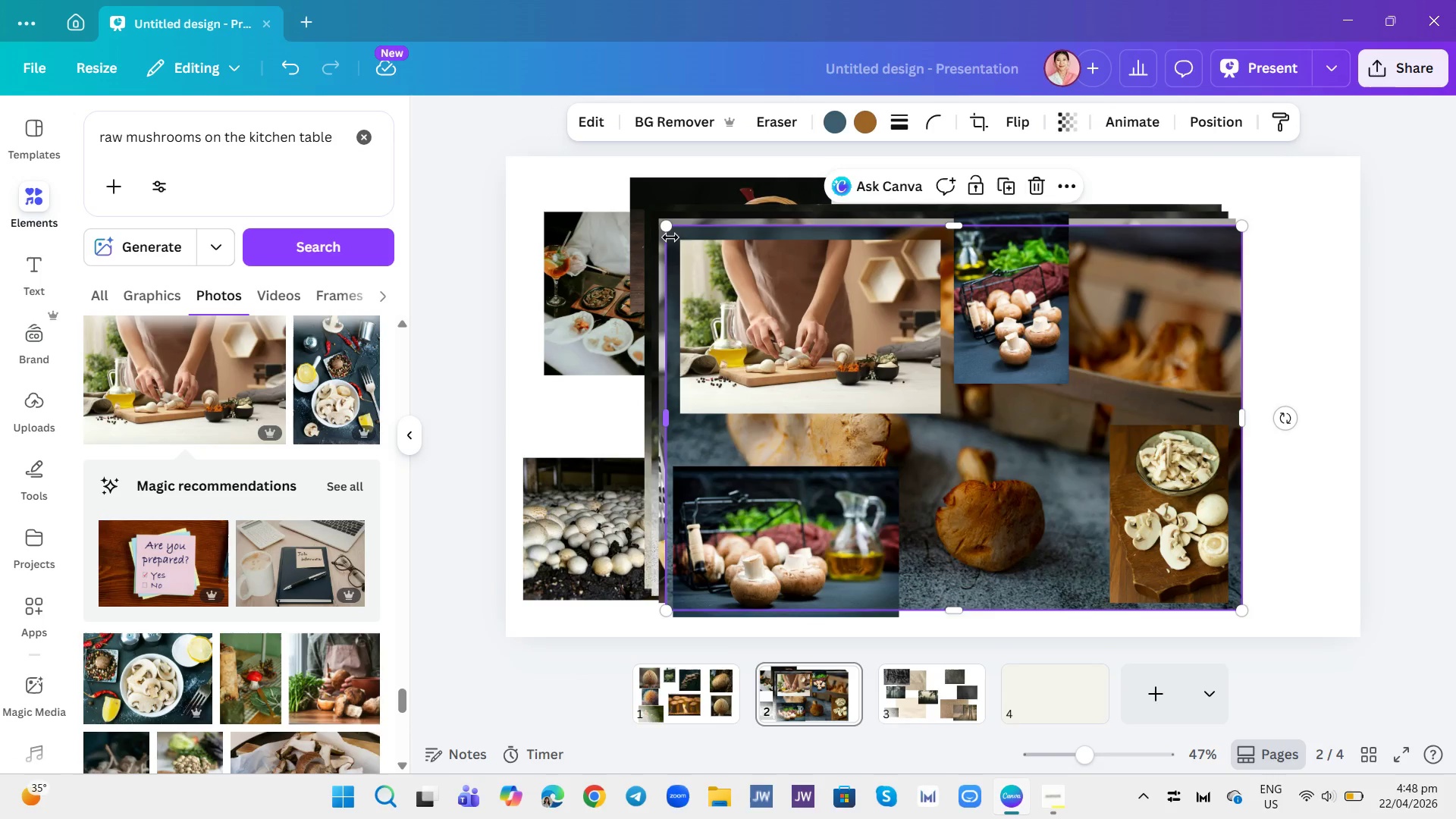 
left_click_drag(start_coordinate=[667, 224], to_coordinate=[890, 492])
 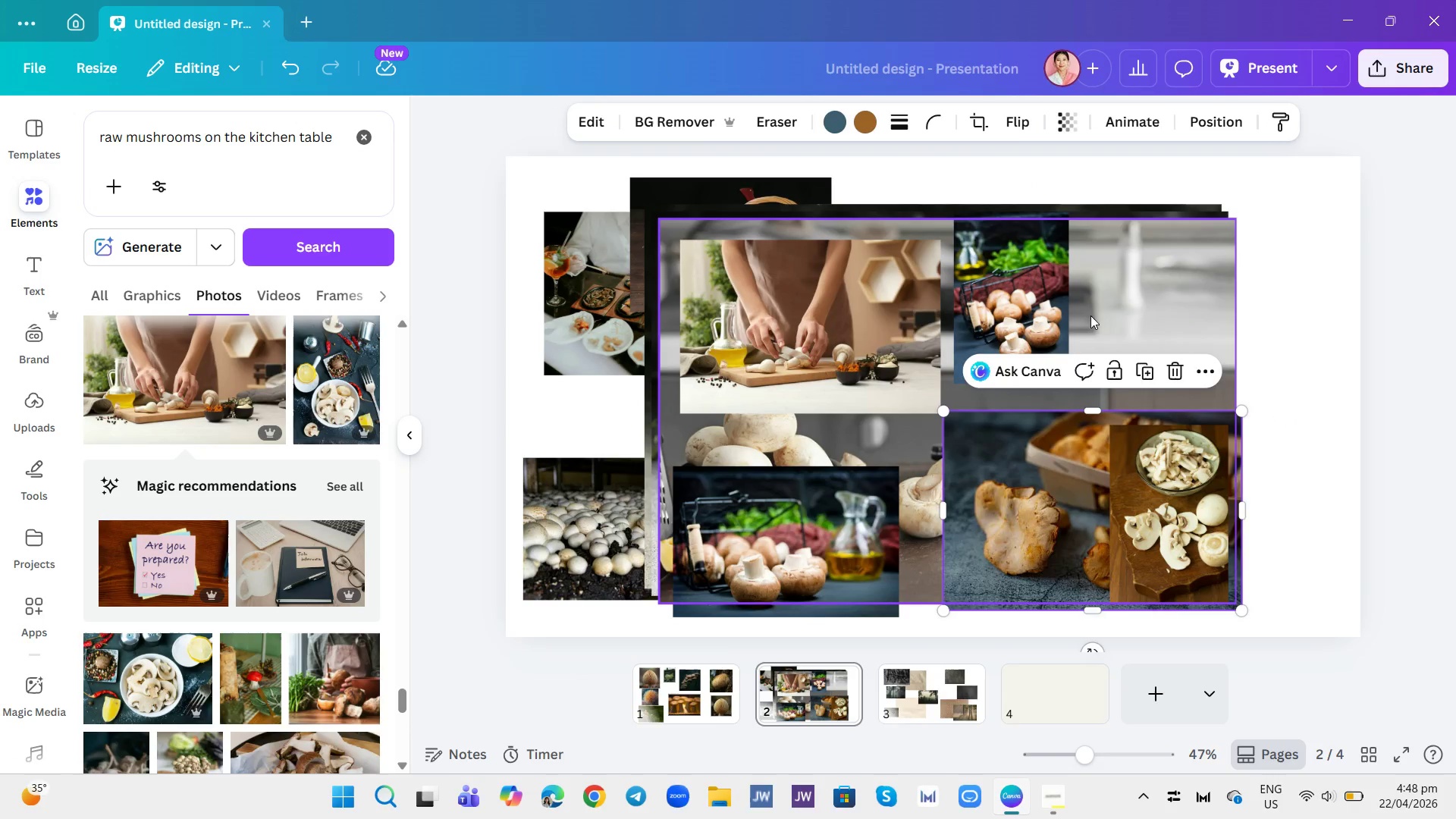 
left_click([1121, 287])
 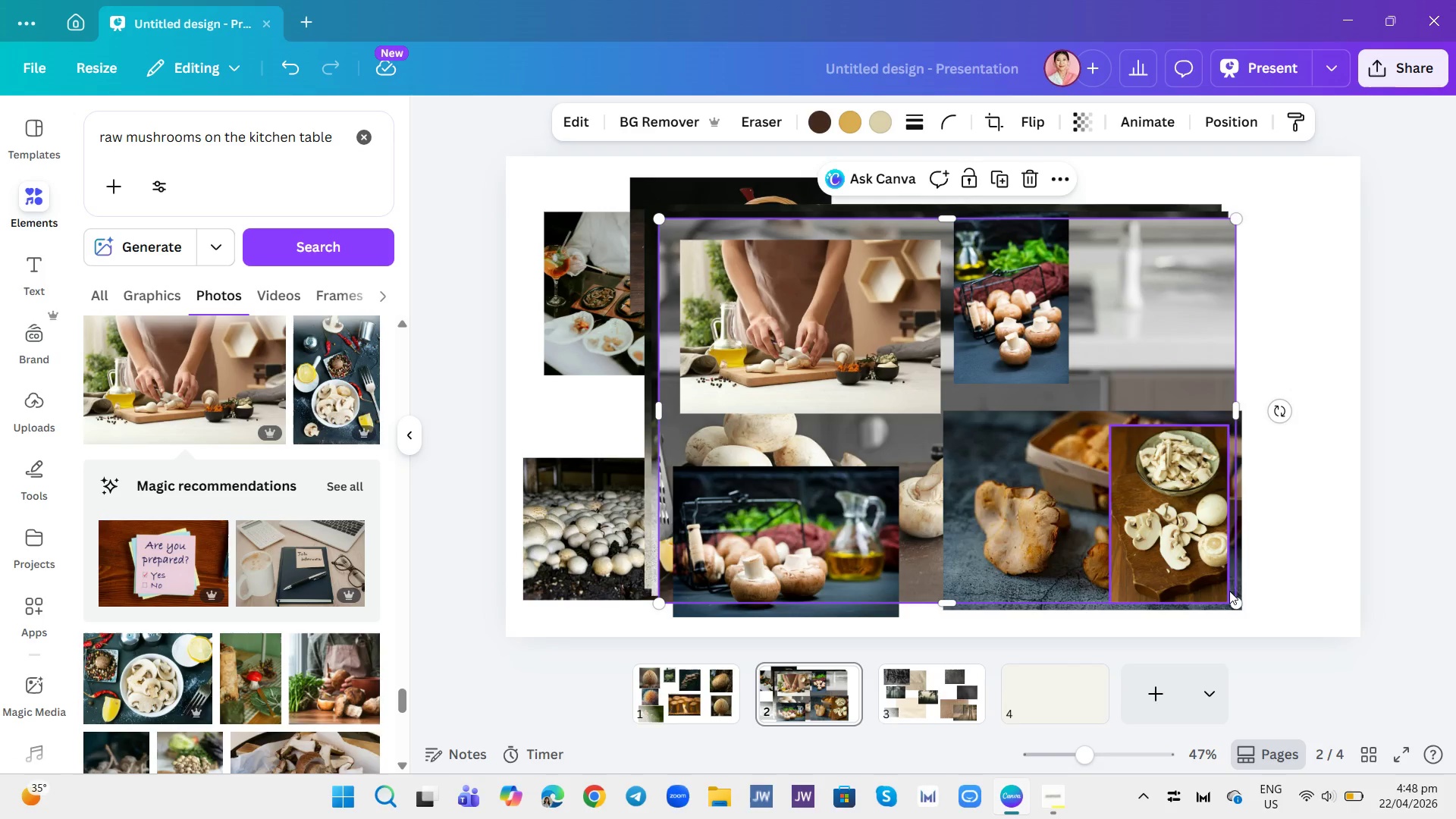 
left_click_drag(start_coordinate=[1237, 601], to_coordinate=[982, 411])
 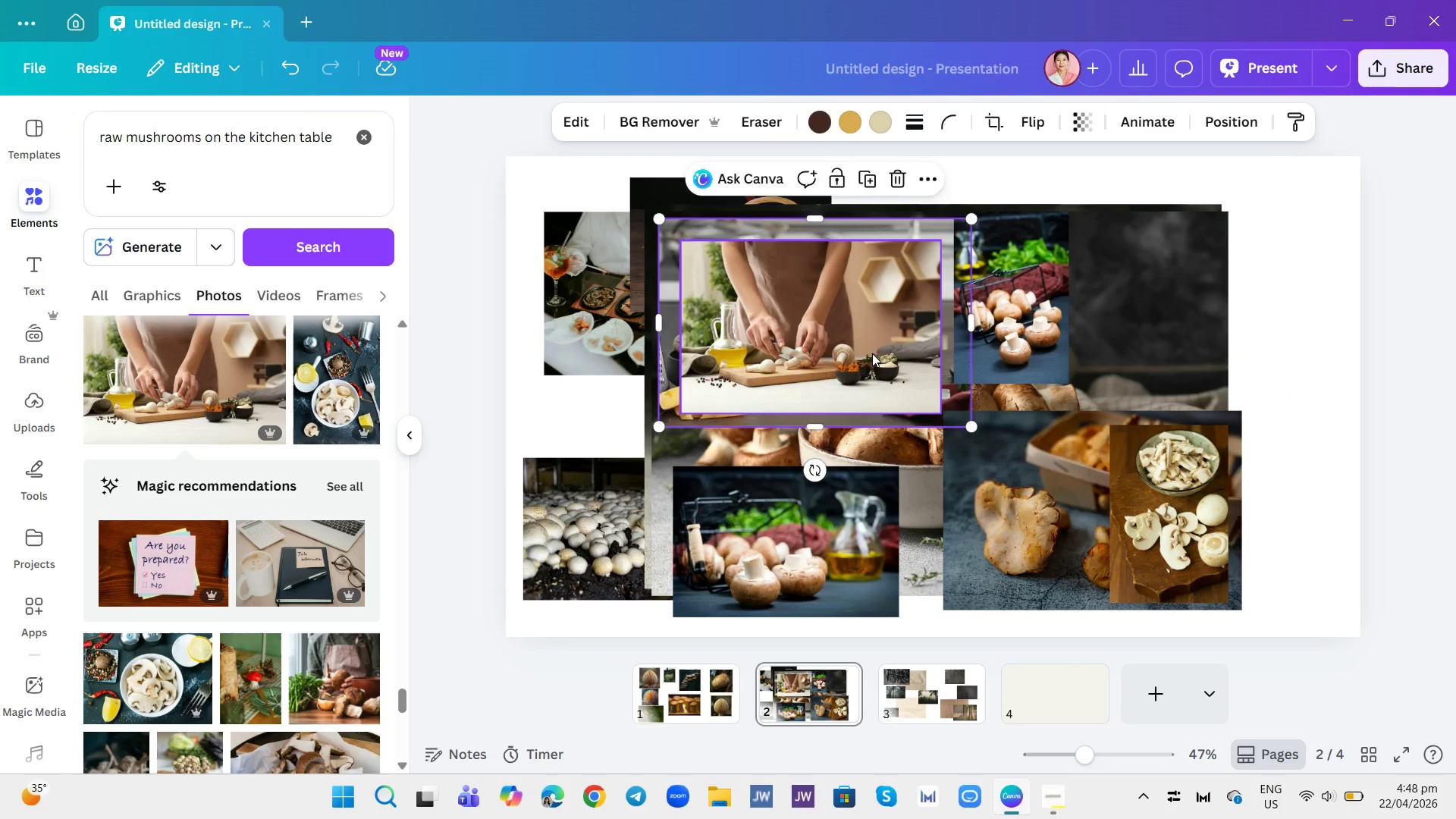 
left_click_drag(start_coordinate=[872, 353], to_coordinate=[707, 340])
 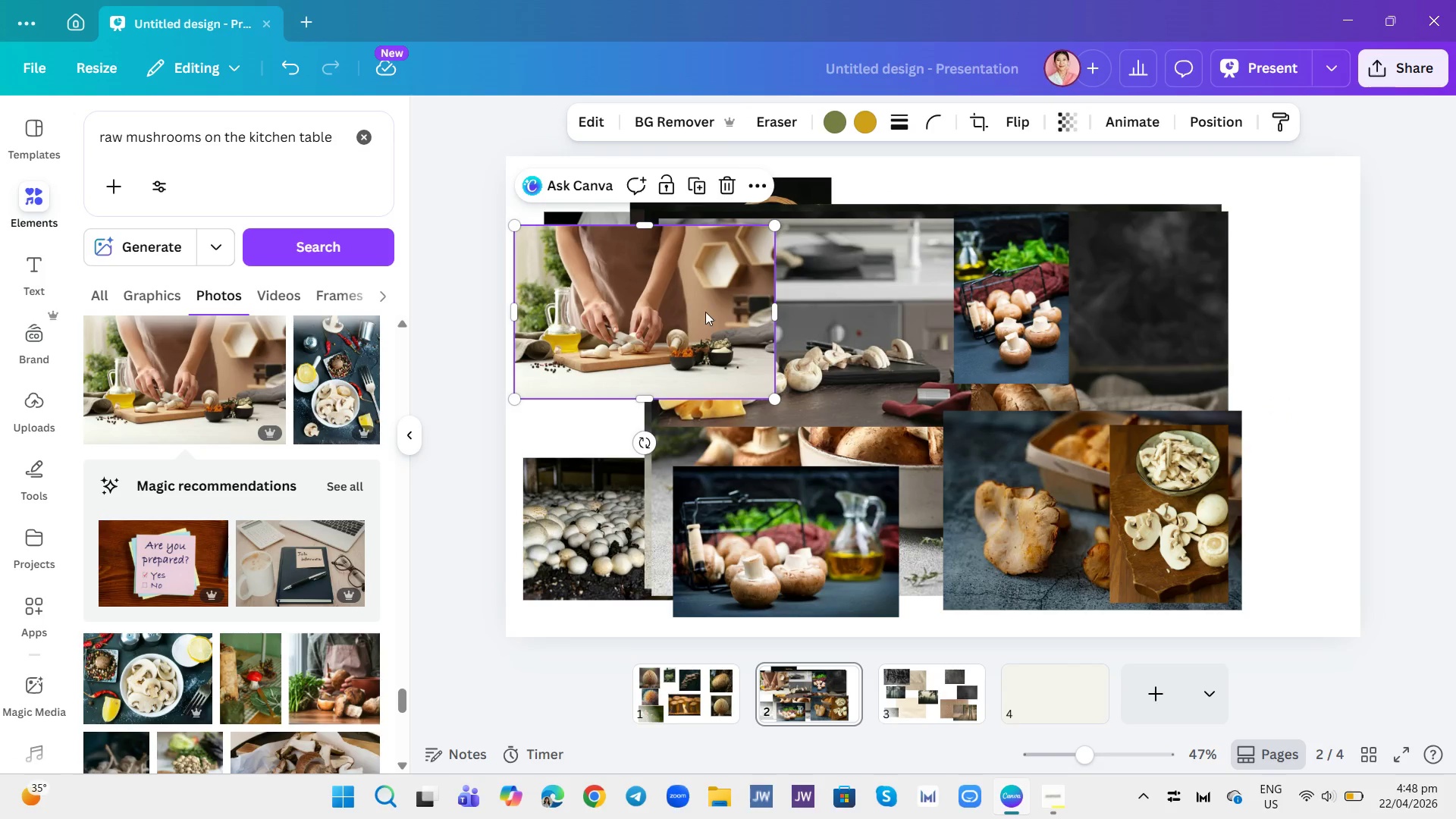 
left_click_drag(start_coordinate=[701, 308], to_coordinate=[695, 380])
 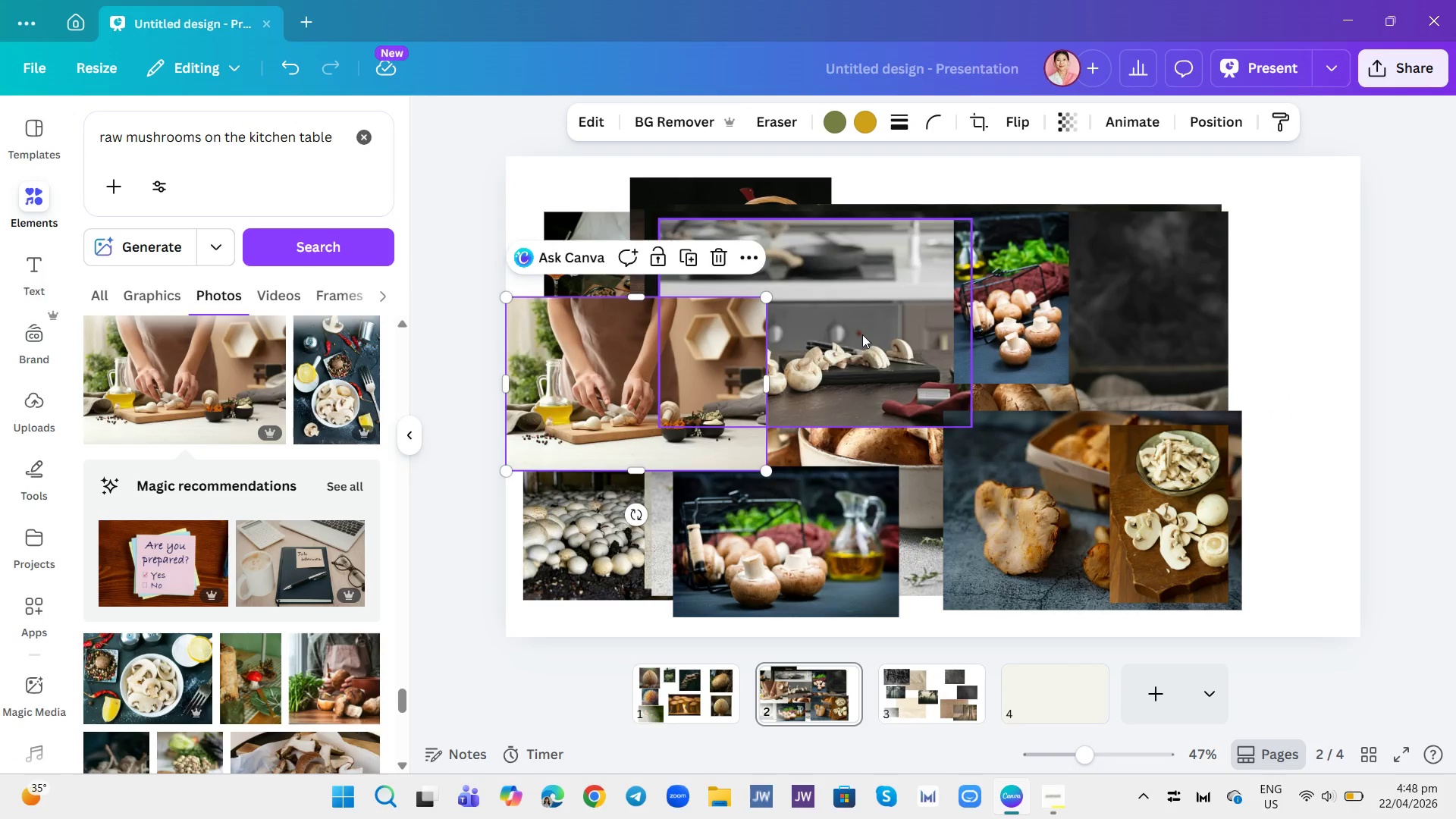 
left_click_drag(start_coordinate=[862, 330], to_coordinate=[854, 452])
 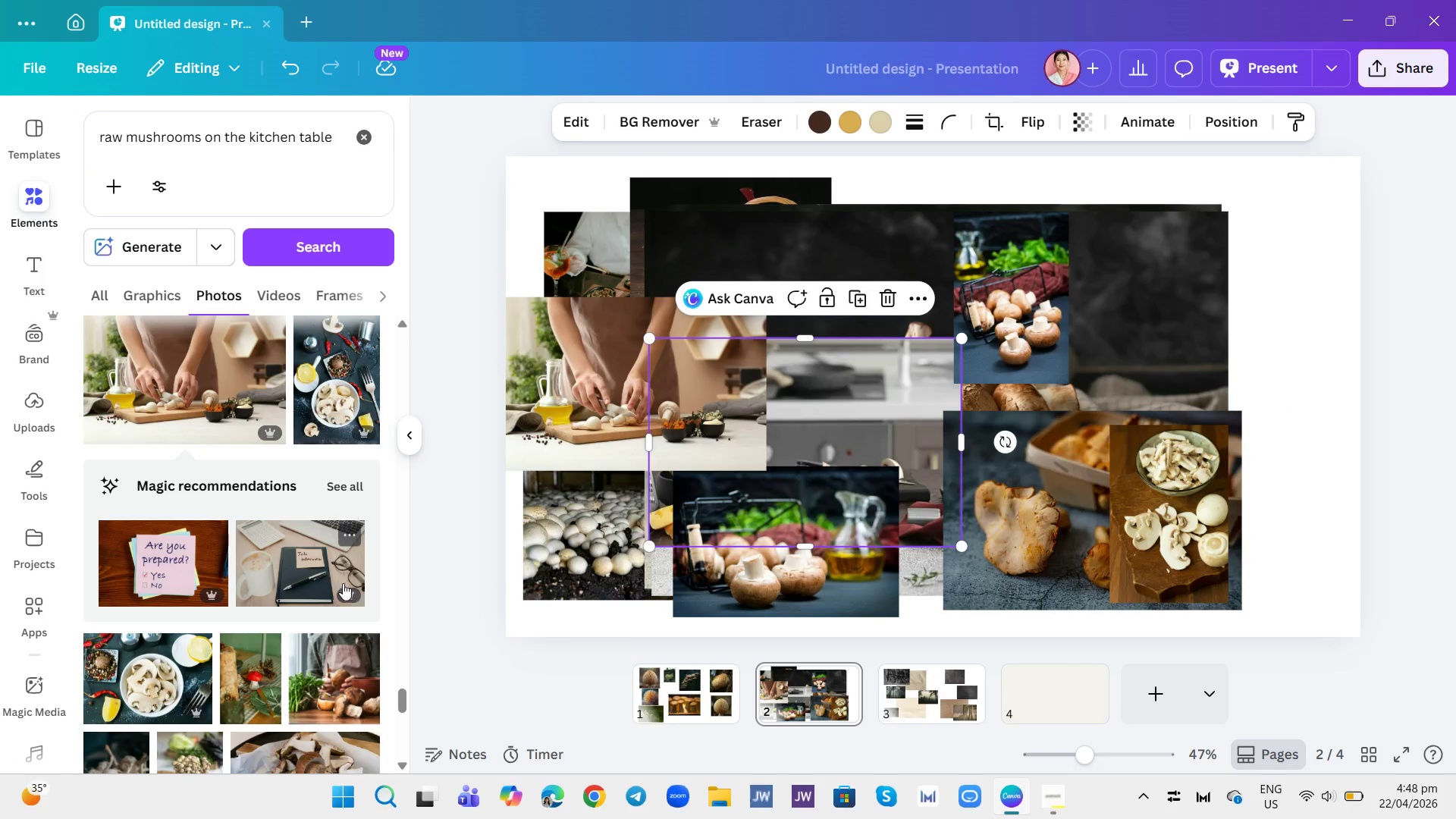 
scroll: coordinate [296, 598], scroll_direction: down, amount: 1.0
 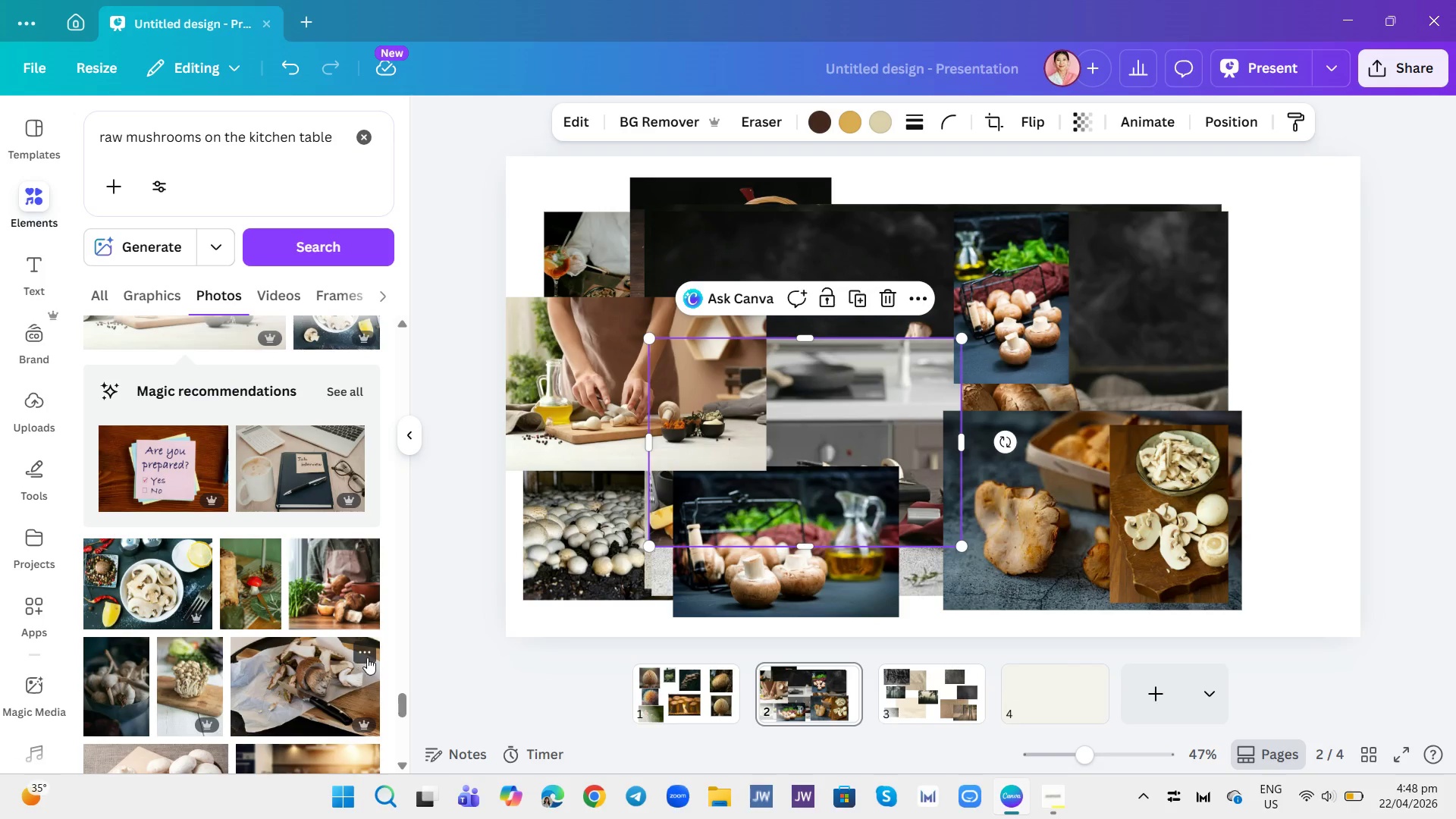 
mouse_move([377, 610])
 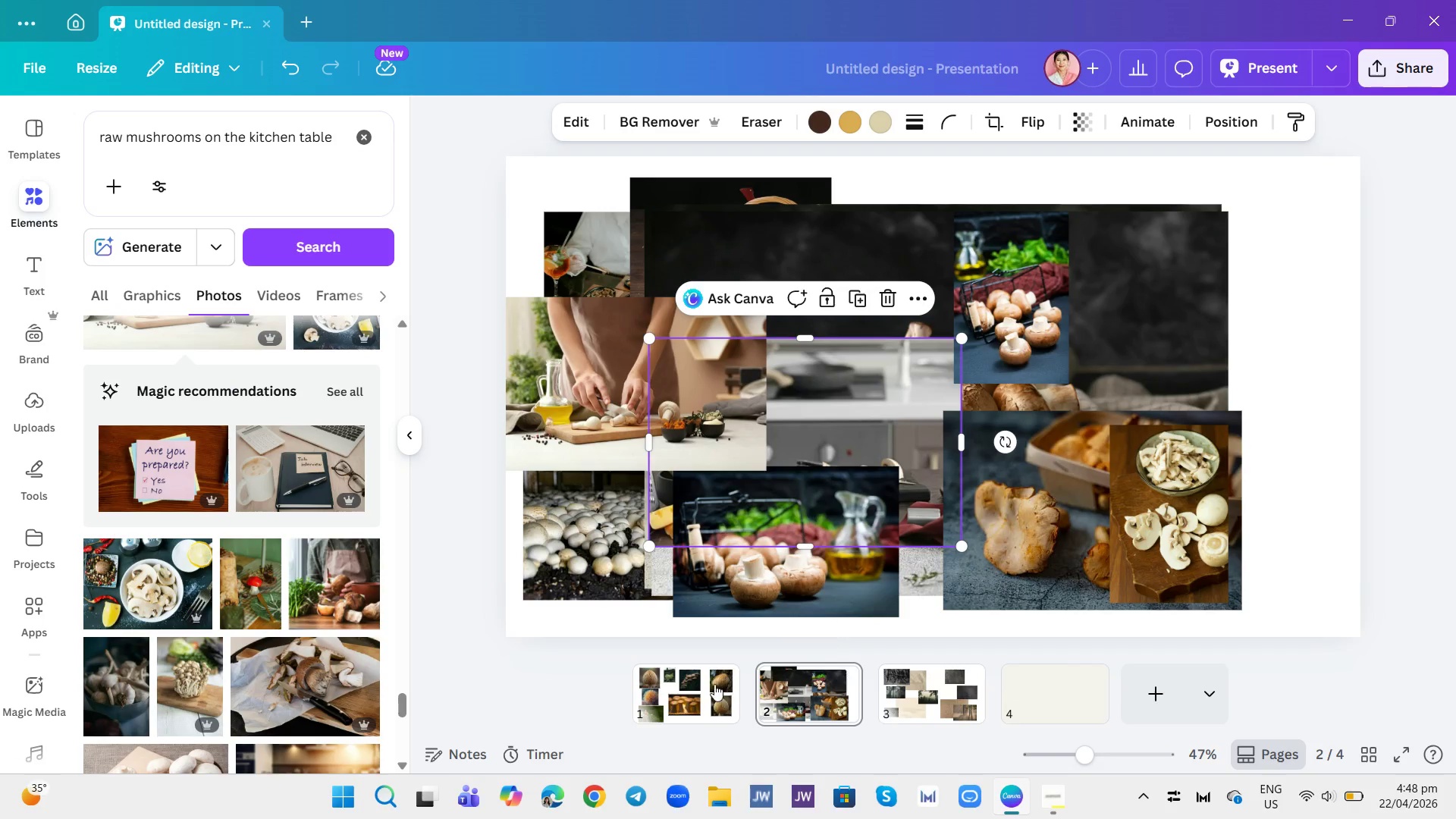 
left_click([707, 690])
 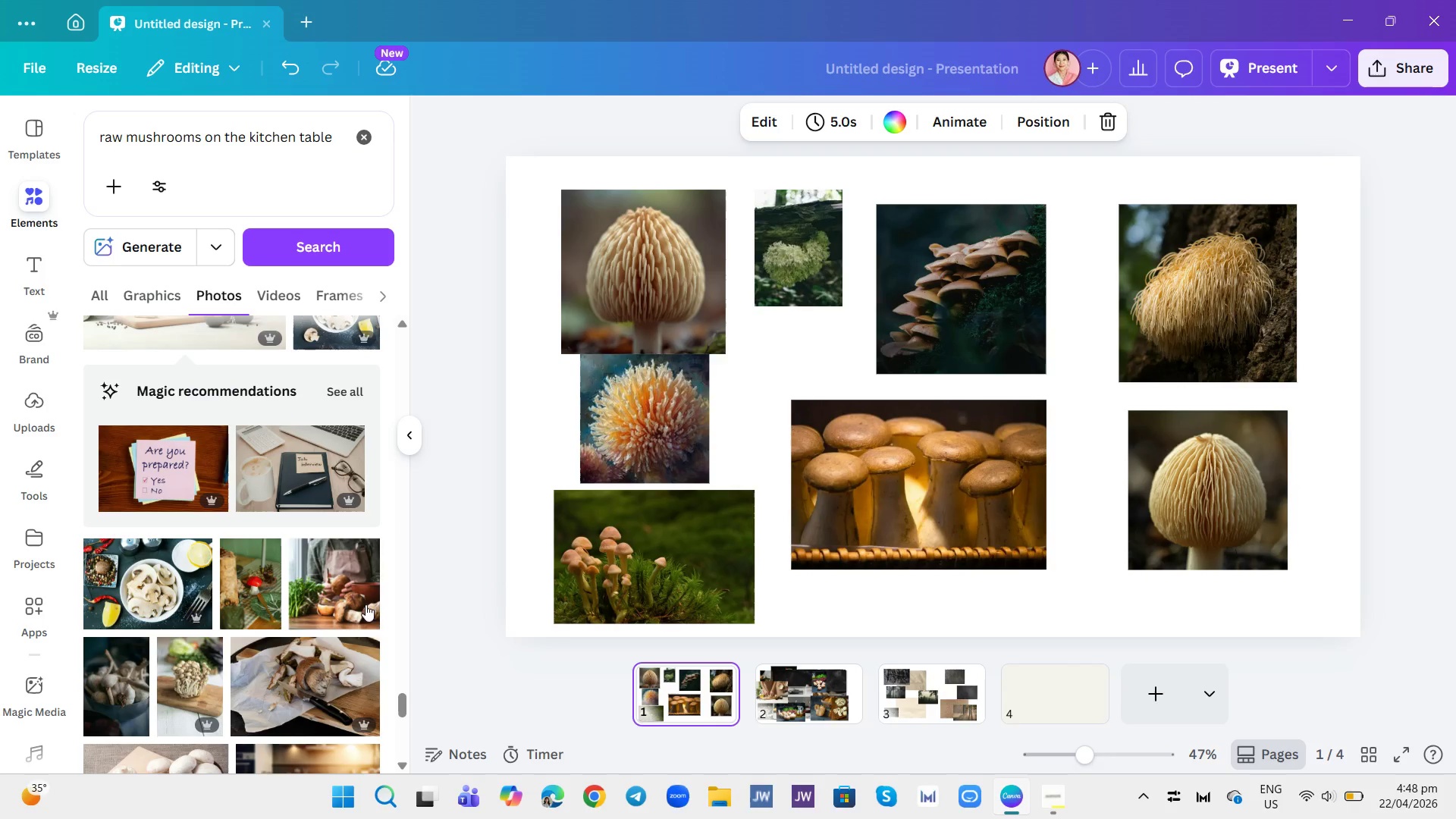 
left_click([352, 593])
 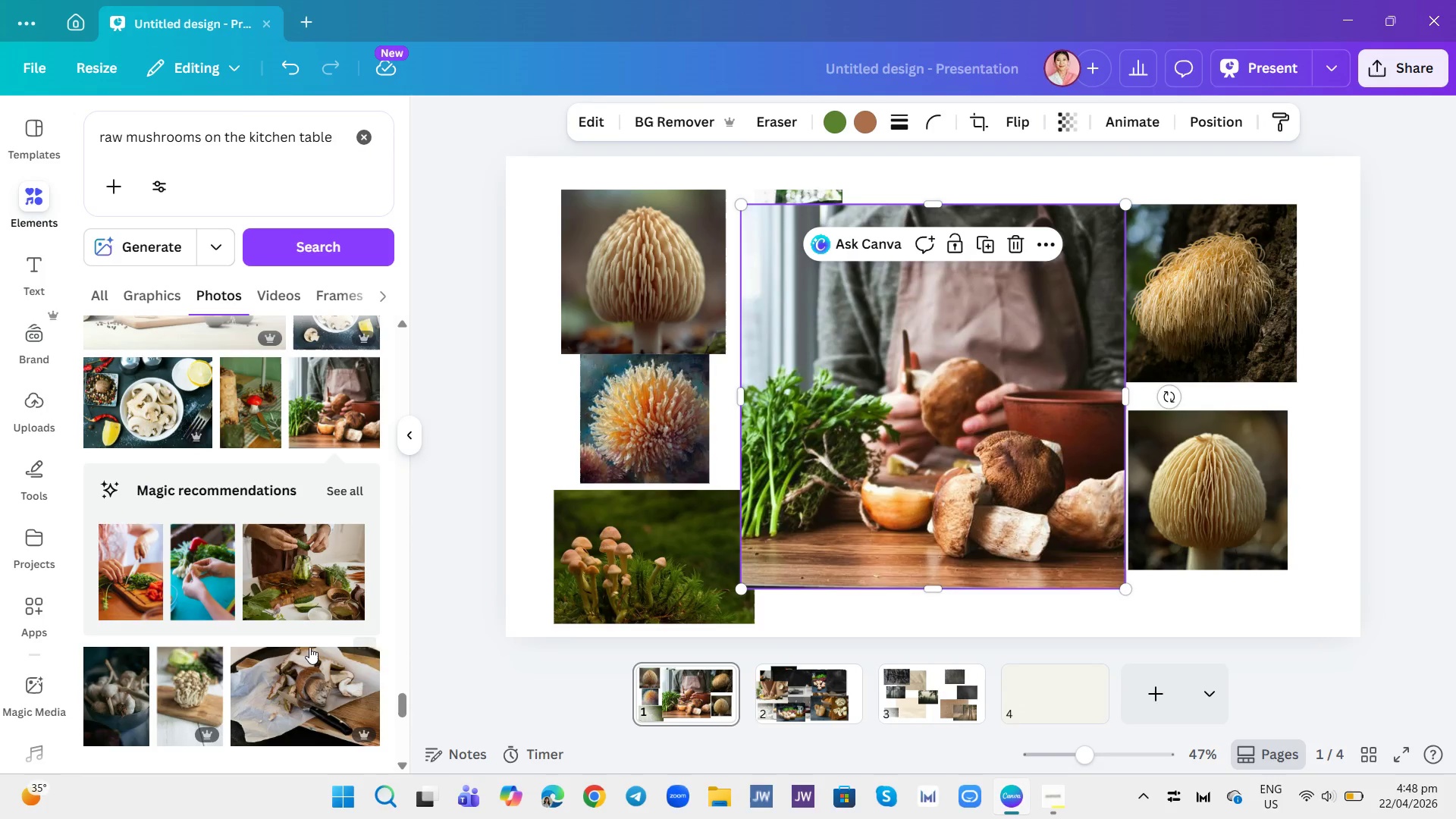 
wait(5.98)
 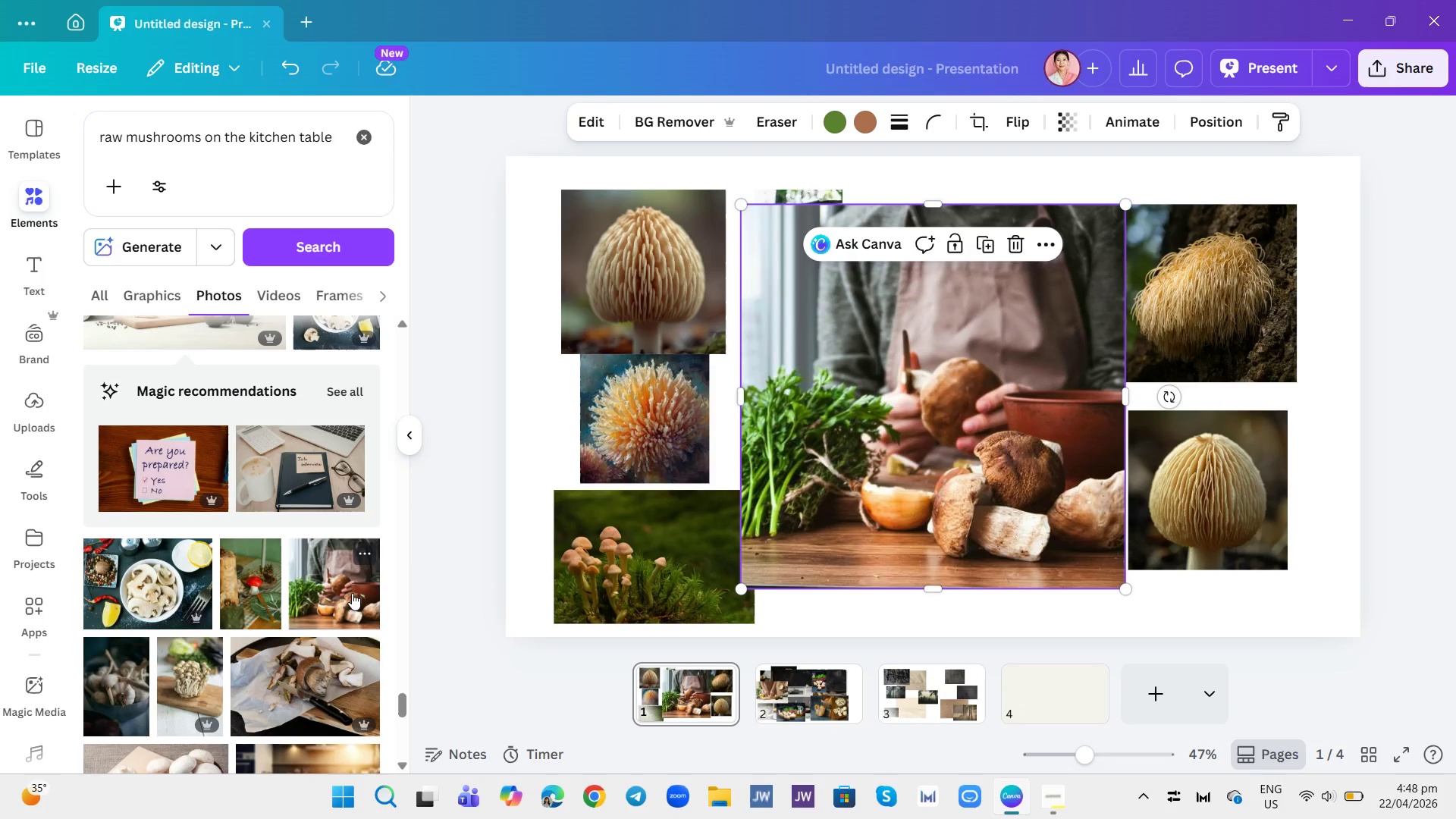 
scroll: coordinate [272, 592], scroll_direction: down, amount: 5.0
 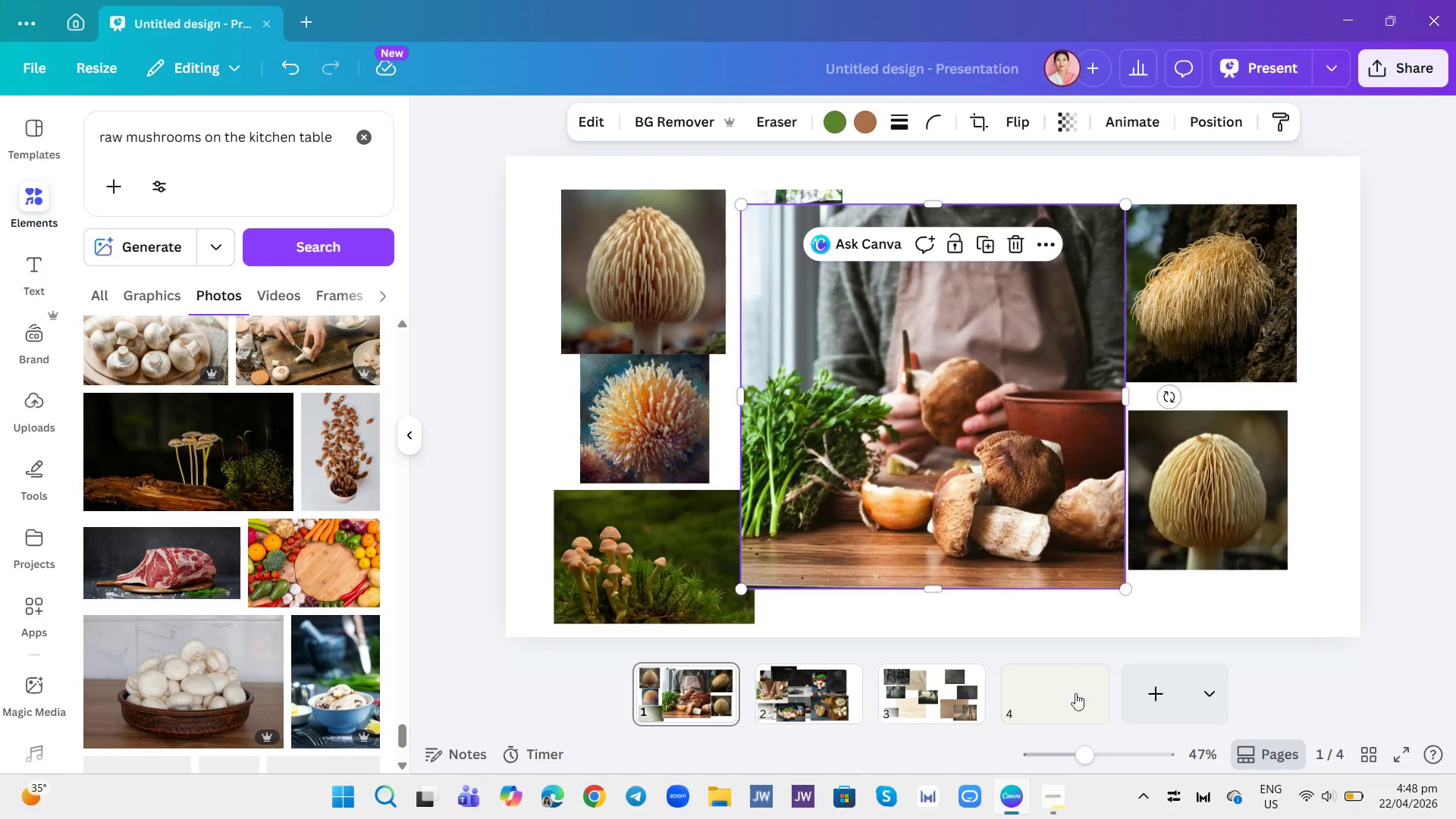 
left_click([1056, 684])
 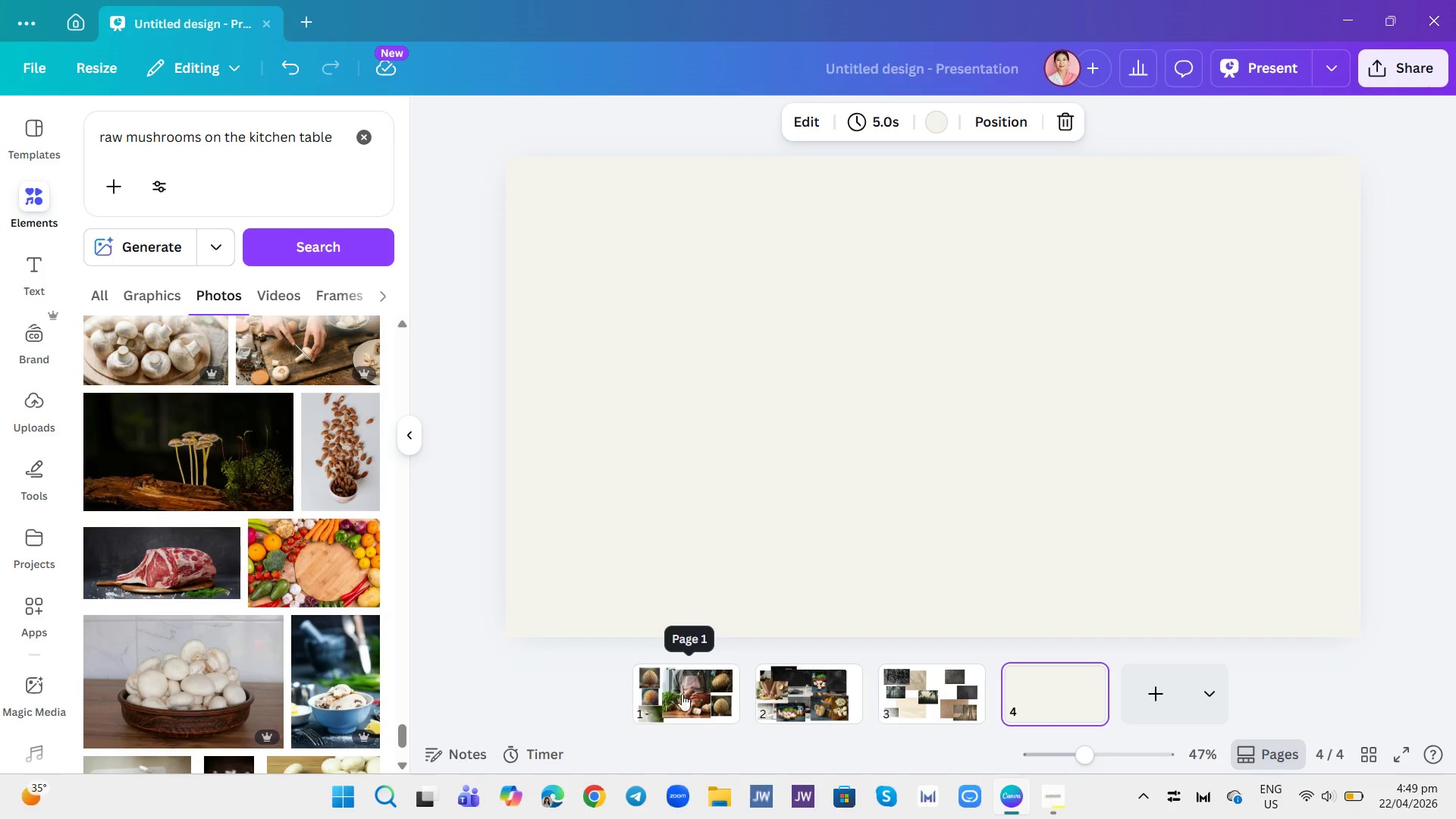 
left_click([767, 694])
 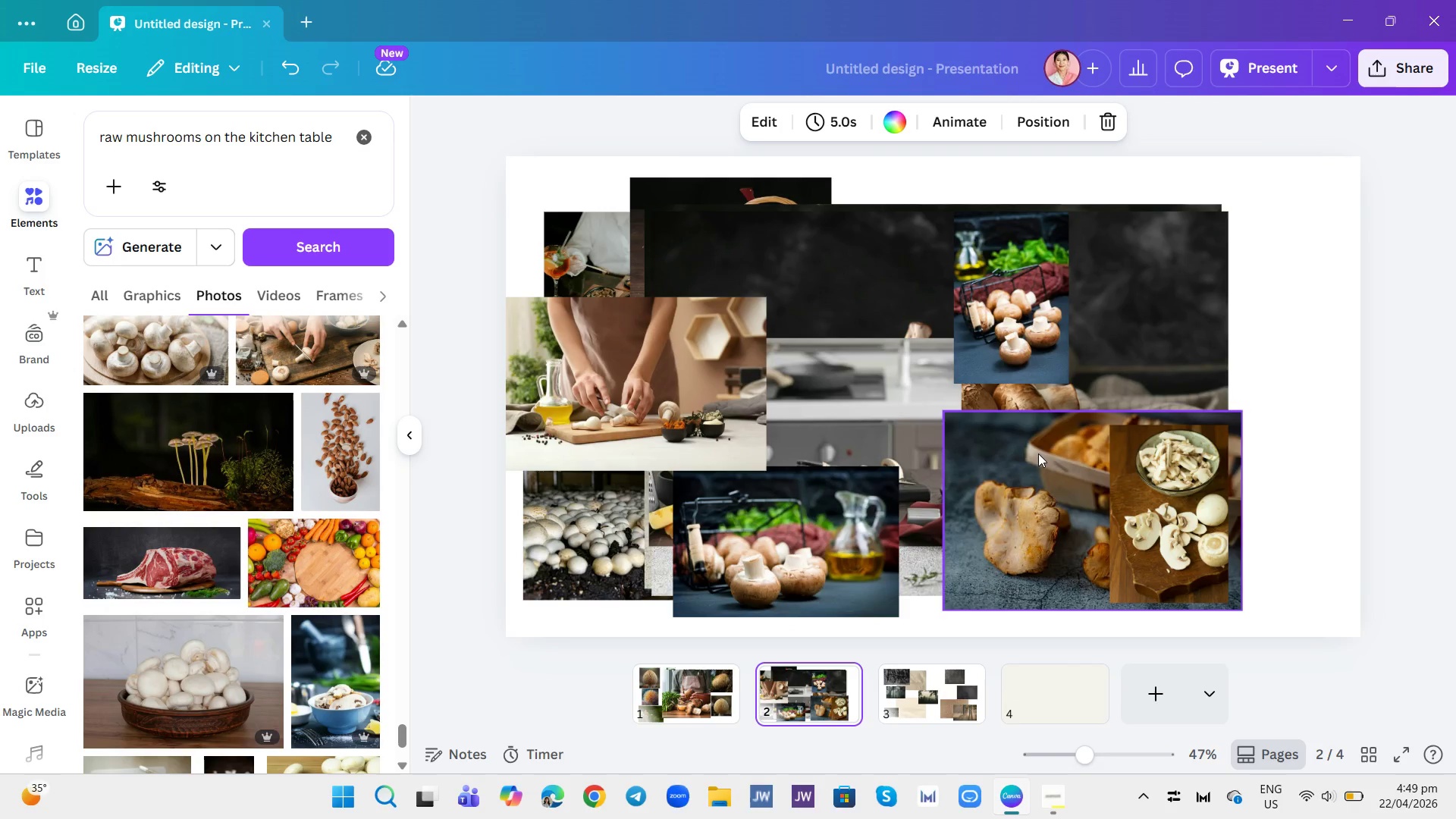 
left_click([1023, 340])
 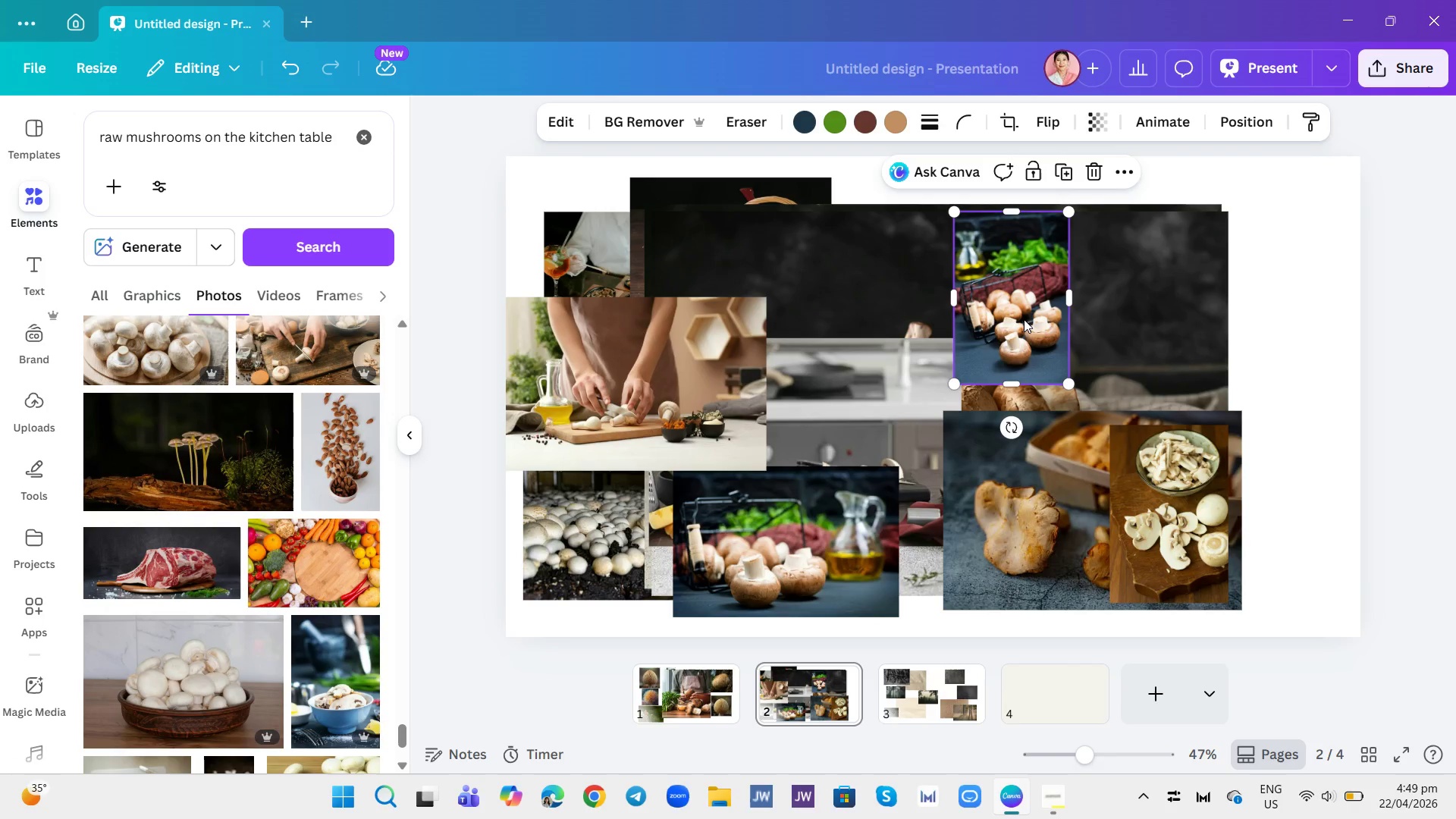 
left_click_drag(start_coordinate=[1024, 319], to_coordinate=[1055, 719])
 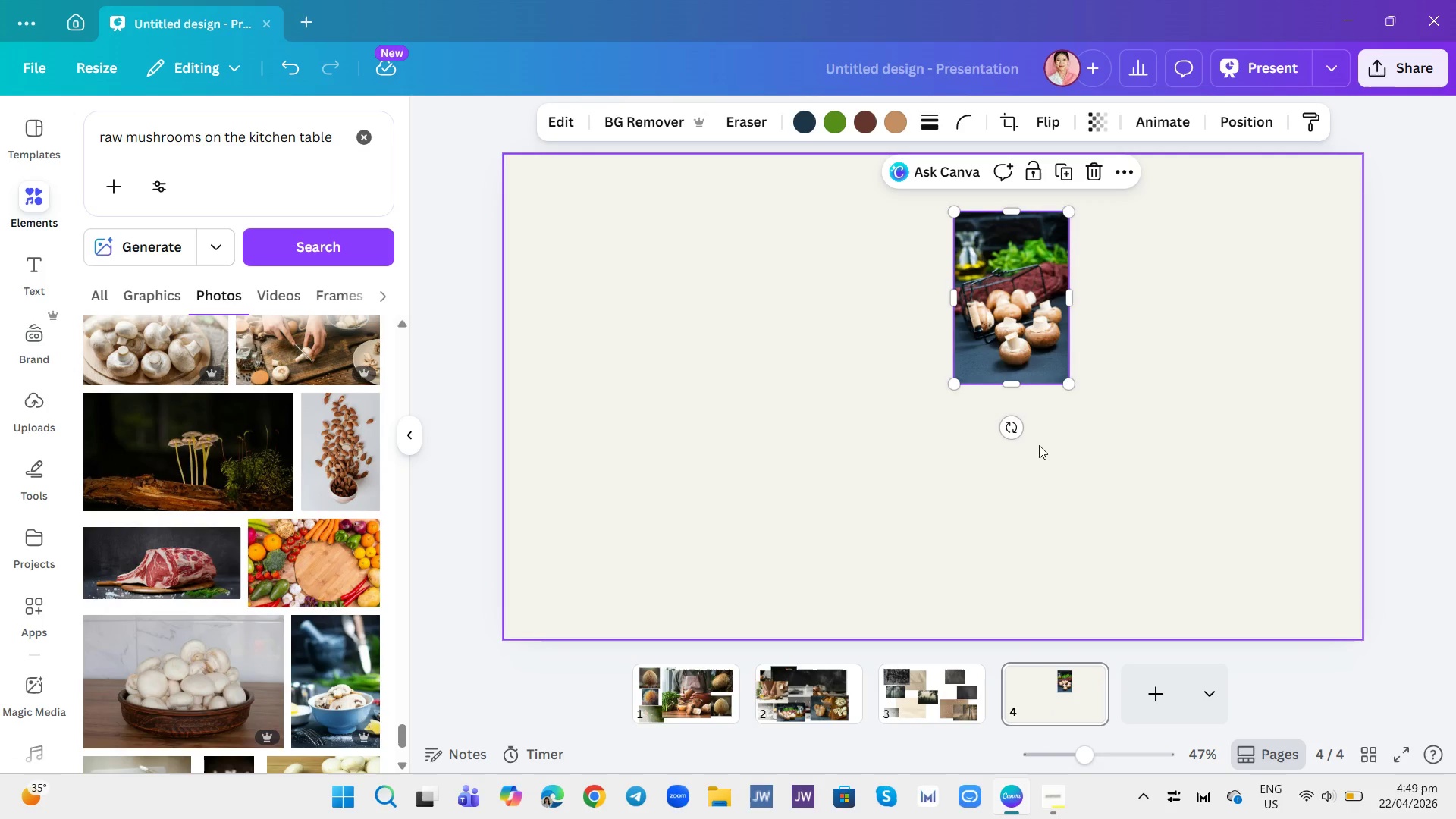 
wait(6.55)
 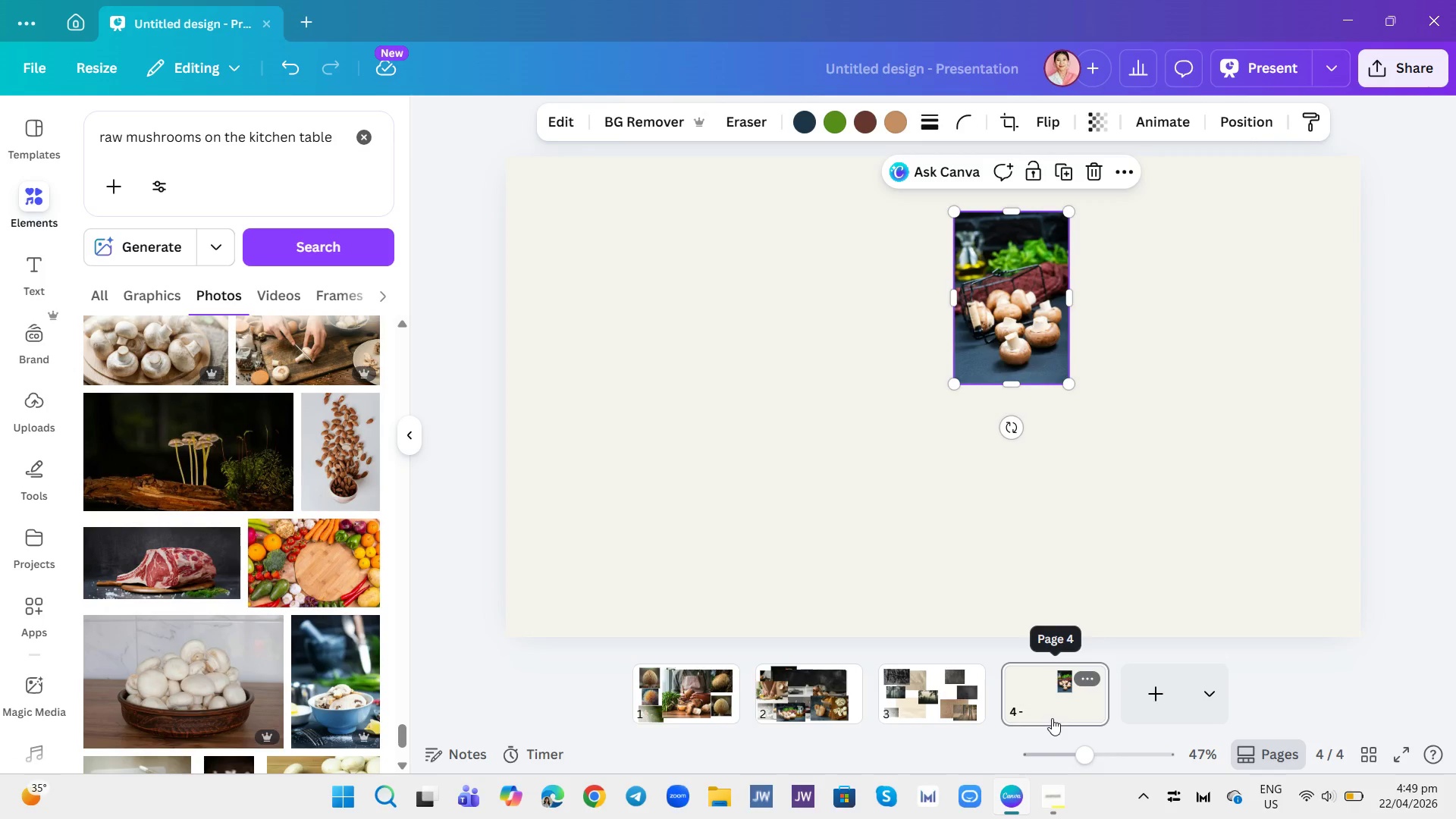 
left_click([992, 288])
 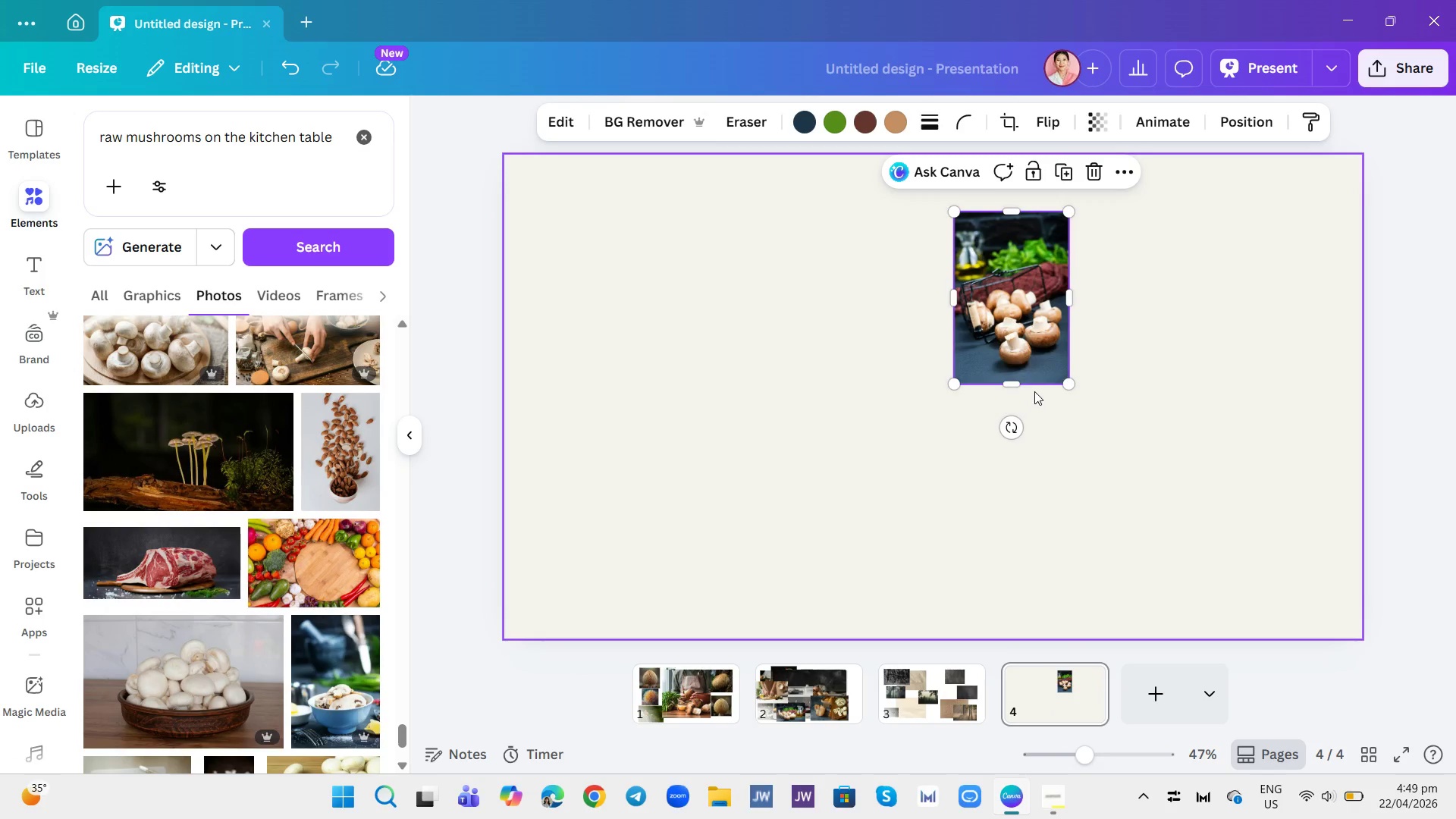 
left_click([1124, 362])
 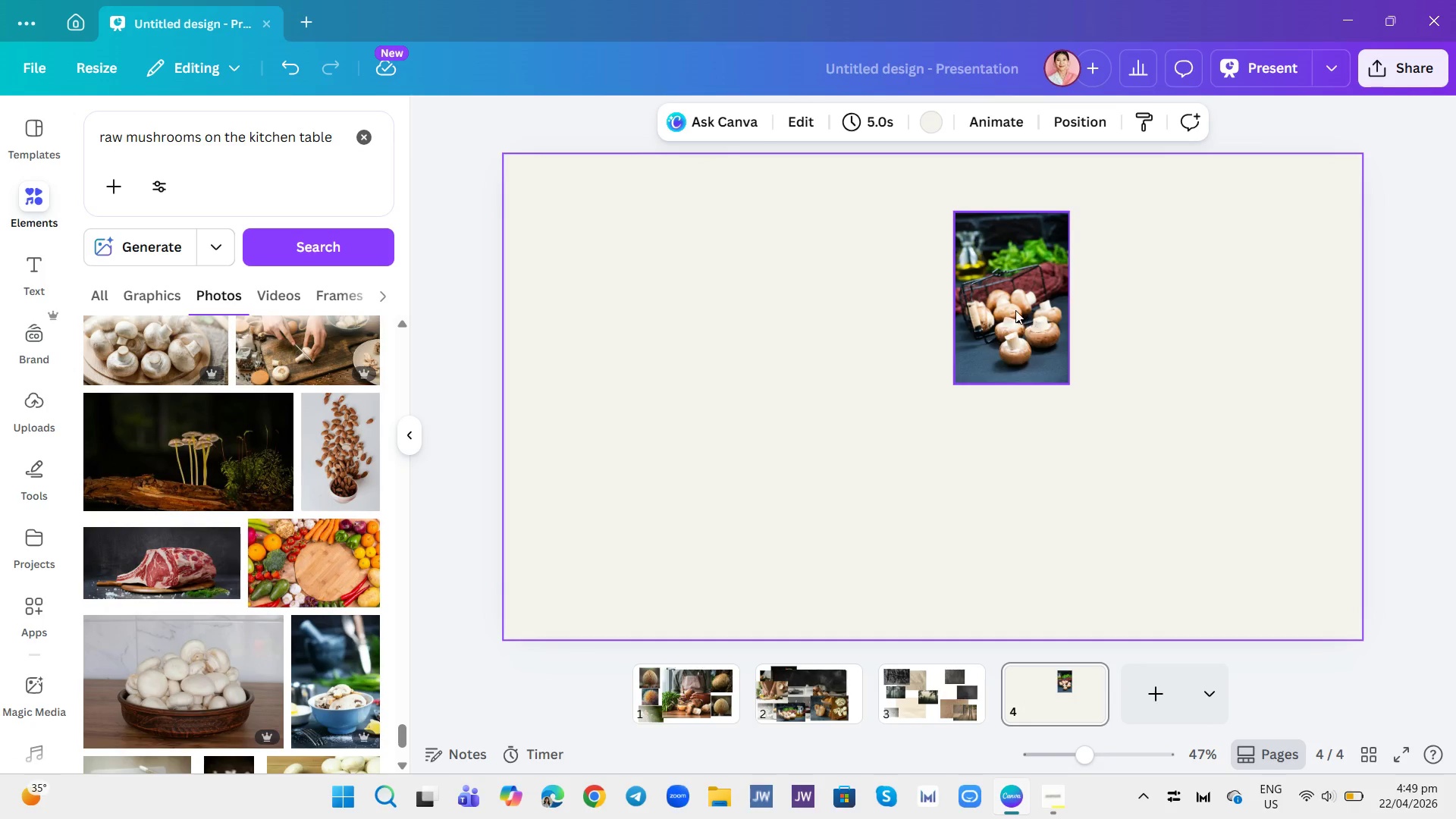 
left_click_drag(start_coordinate=[1015, 310], to_coordinate=[568, 262])
 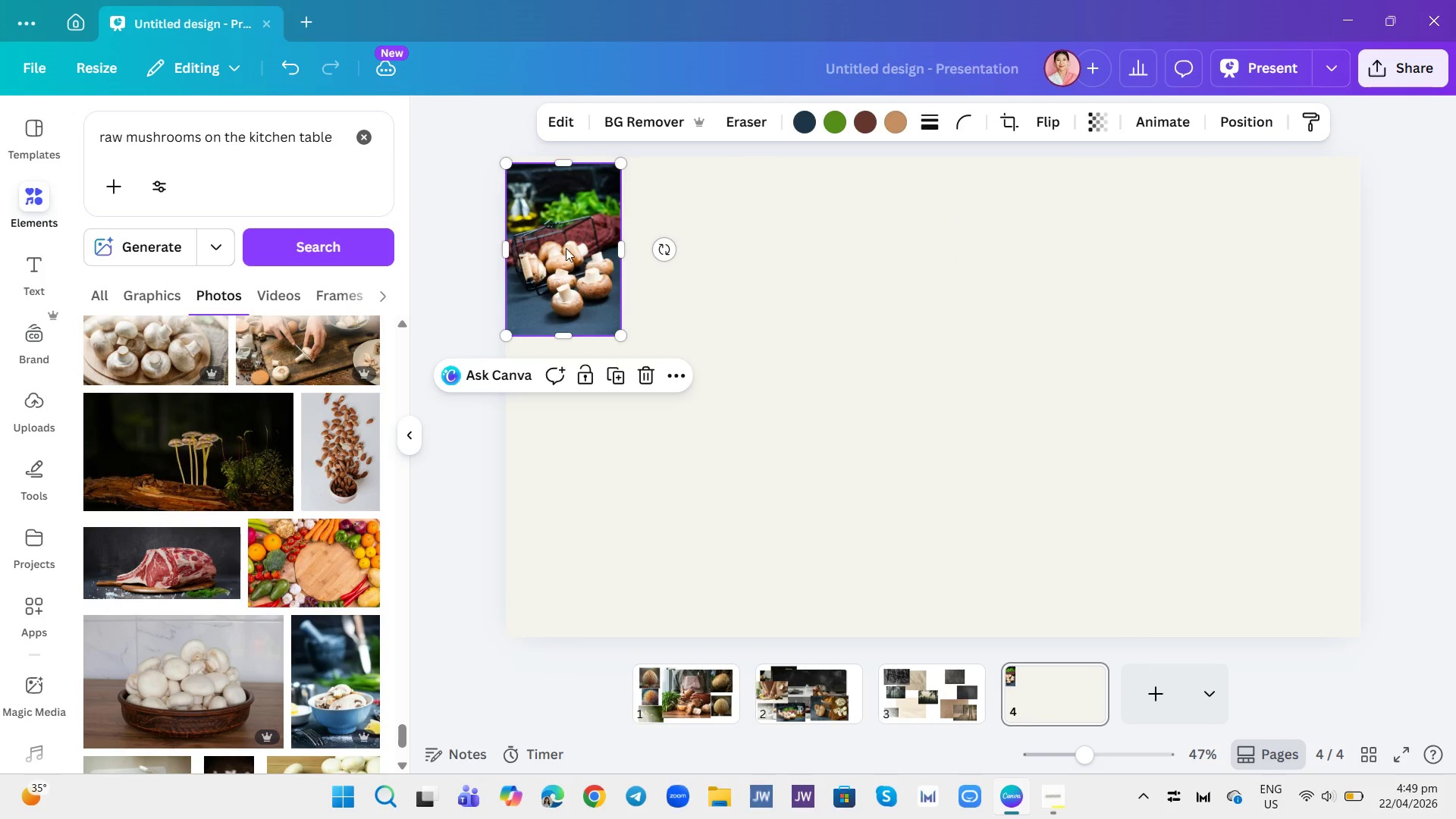 
double_click([566, 248])
 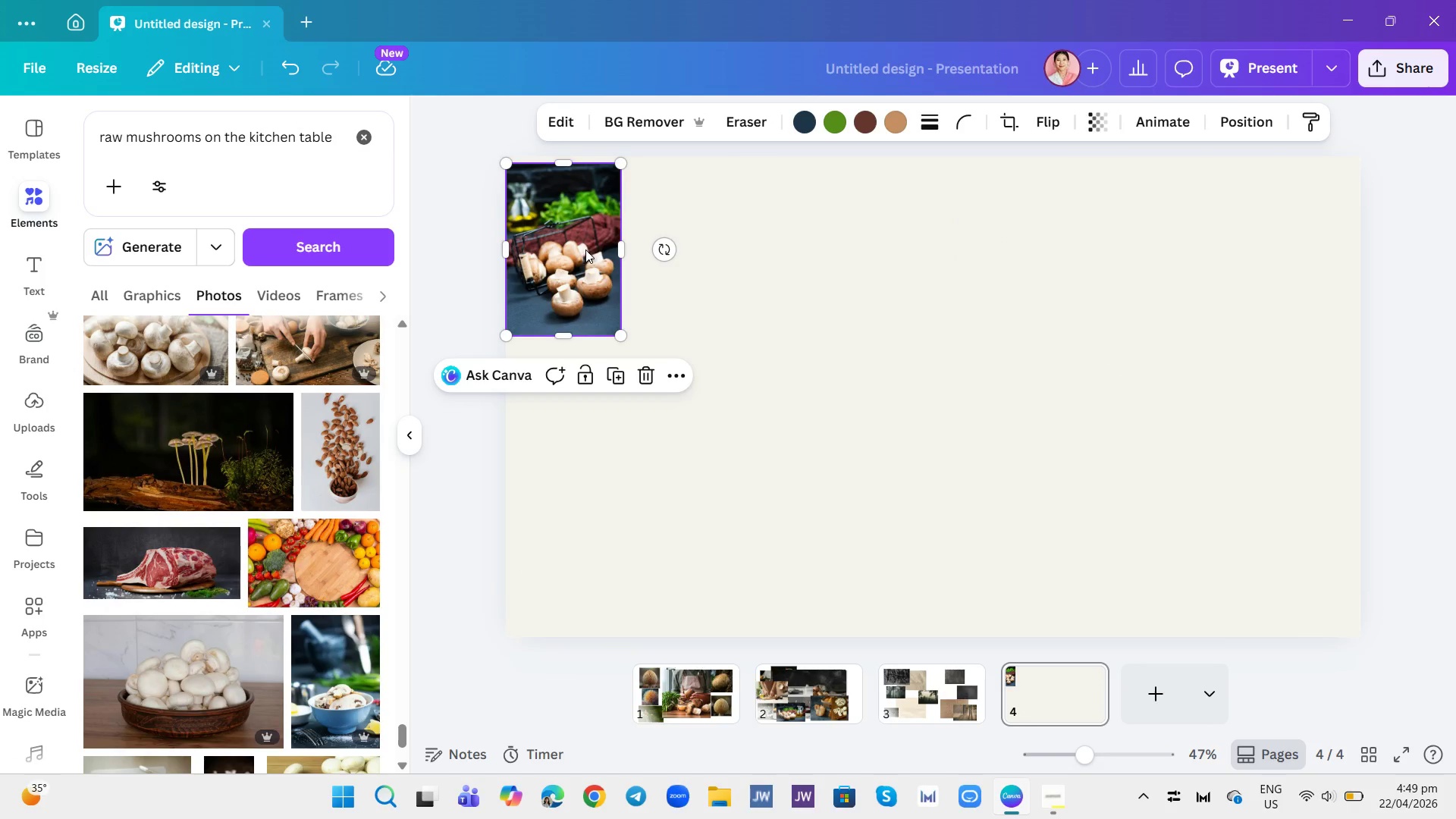 
left_click_drag(start_coordinate=[586, 251], to_coordinate=[583, 240])
 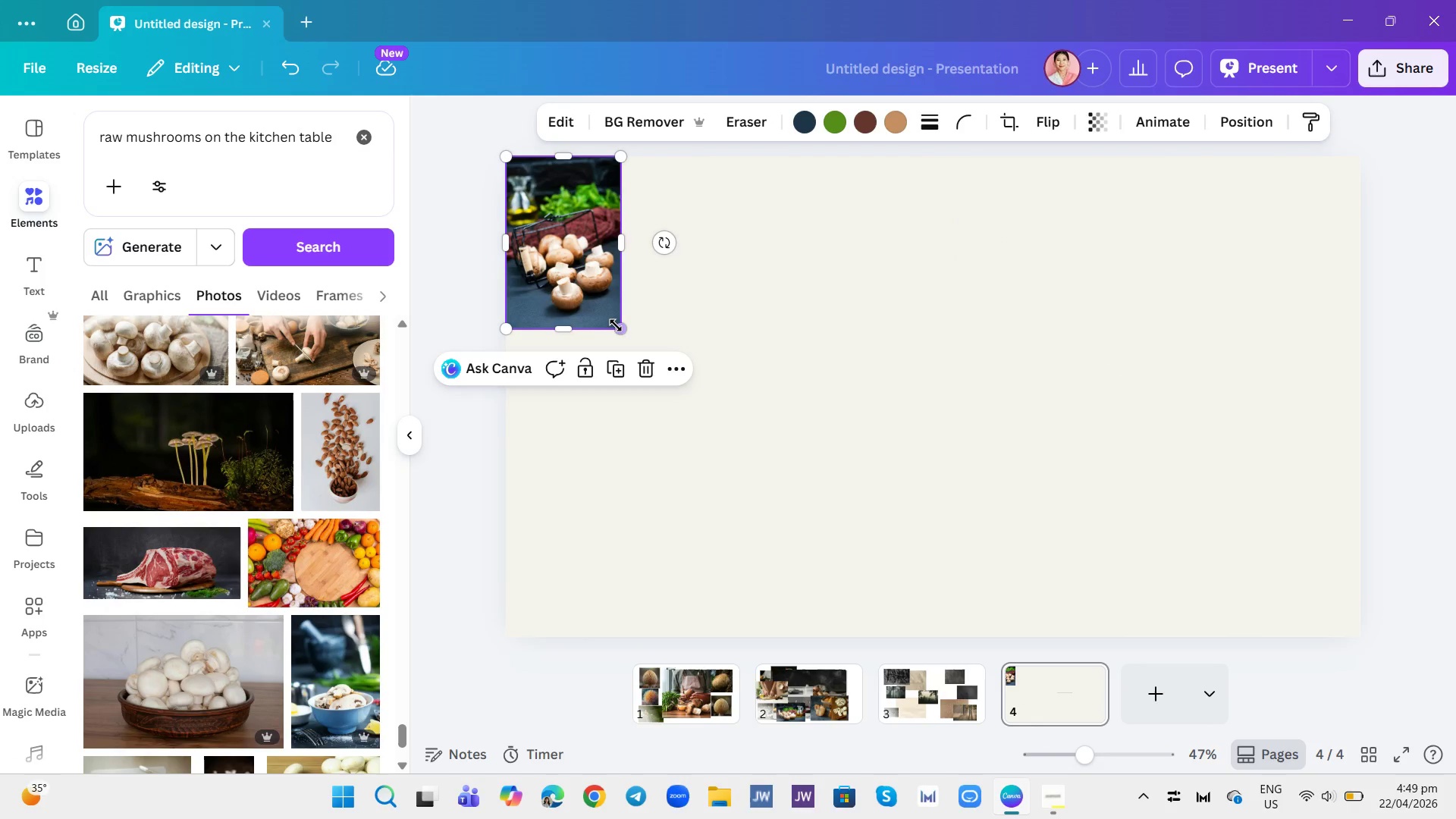 
left_click_drag(start_coordinate=[617, 325], to_coordinate=[845, 625])
 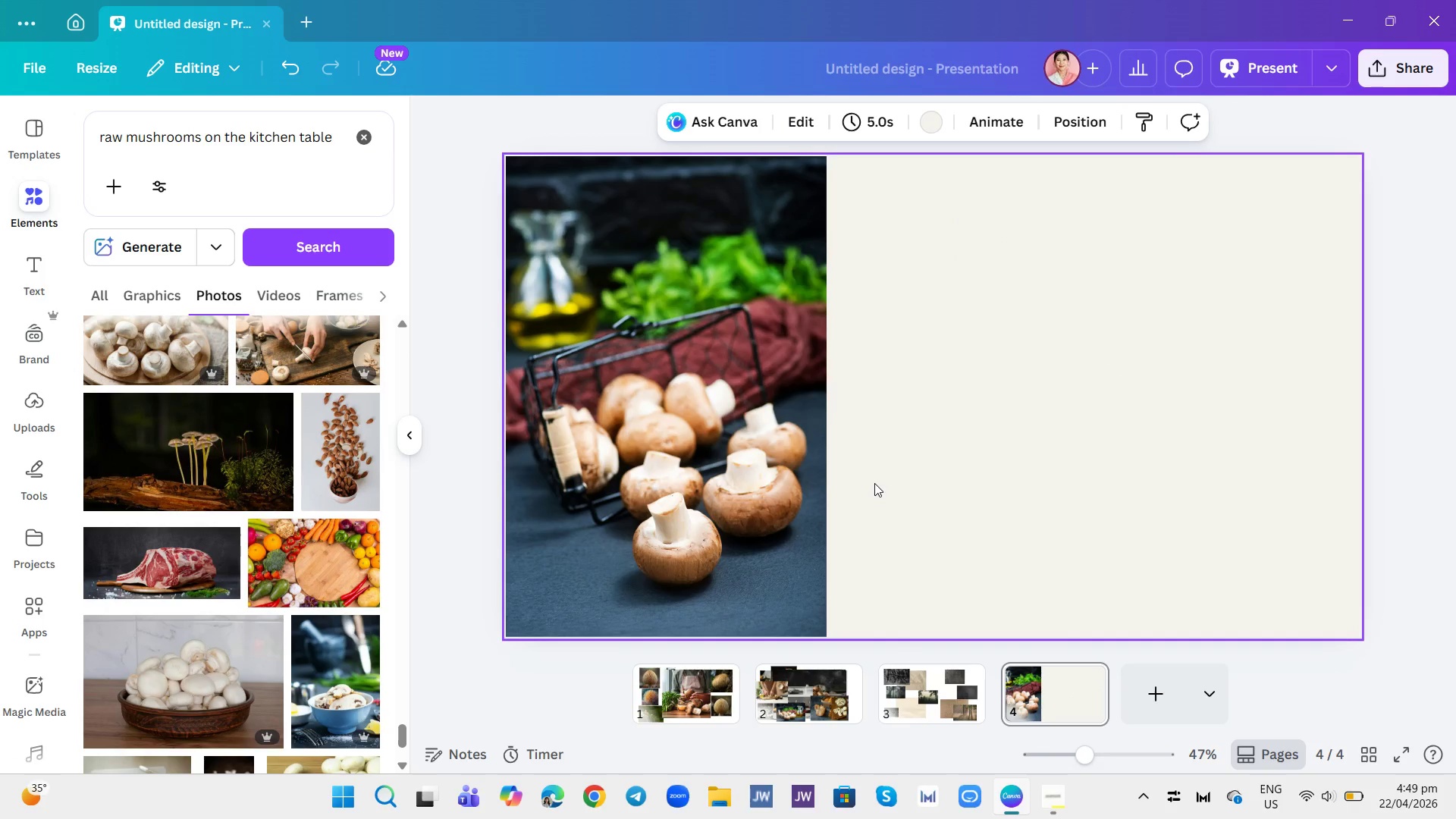 
mouse_move([748, 688])
 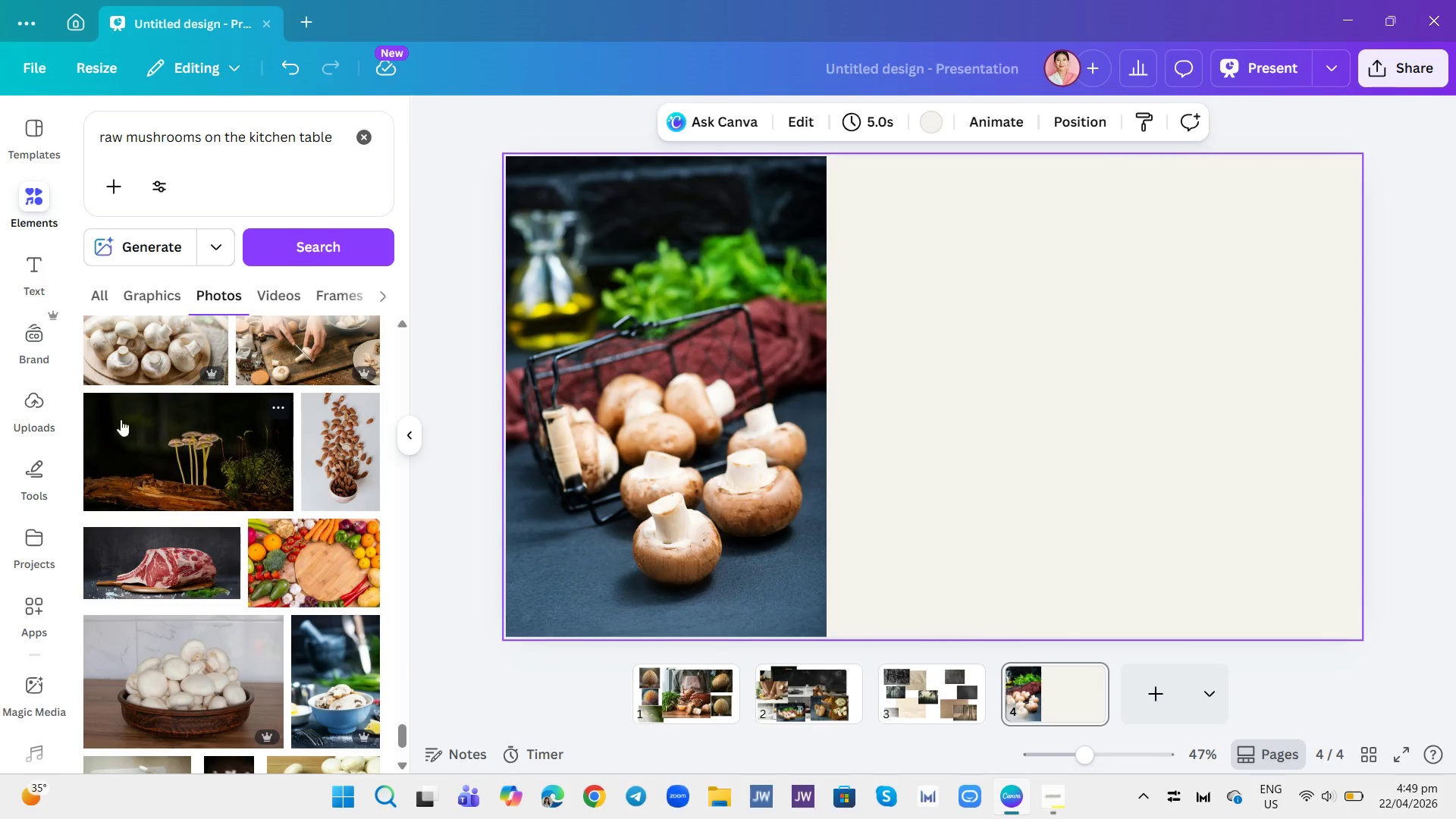 
wait(5.61)
 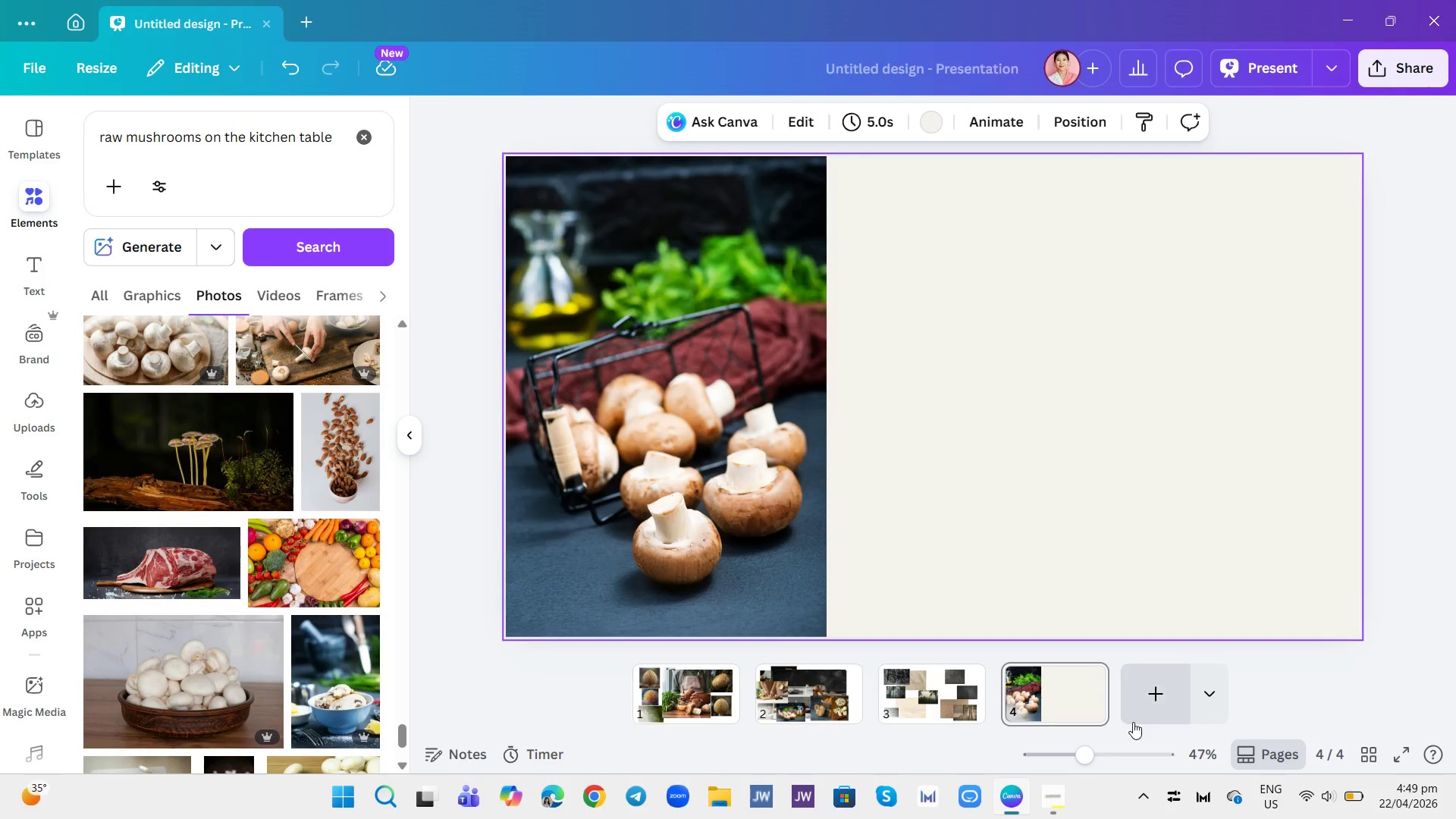 
scroll: coordinate [245, 551], scroll_direction: down, amount: 4.0
 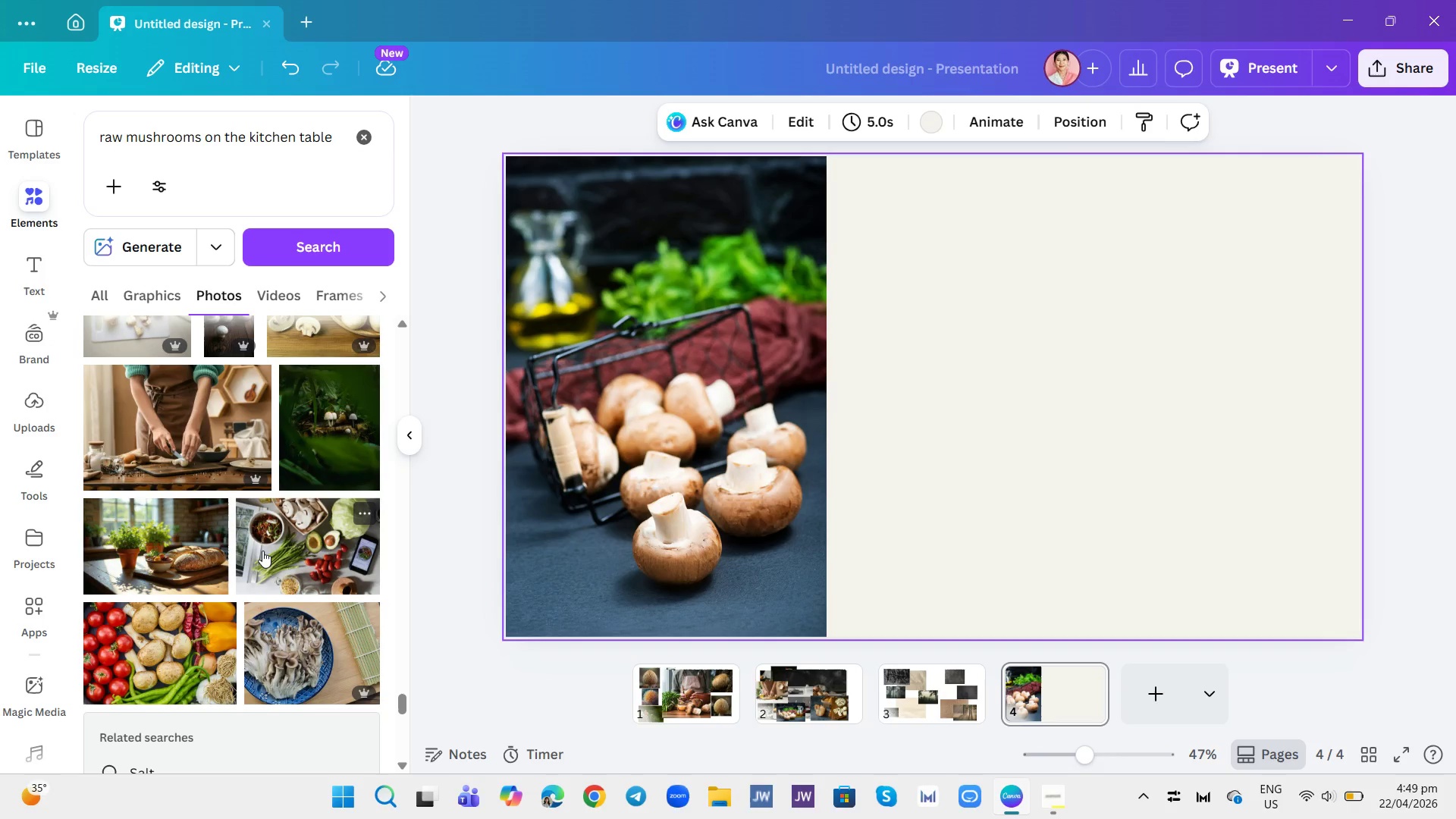 
wait(10.25)
 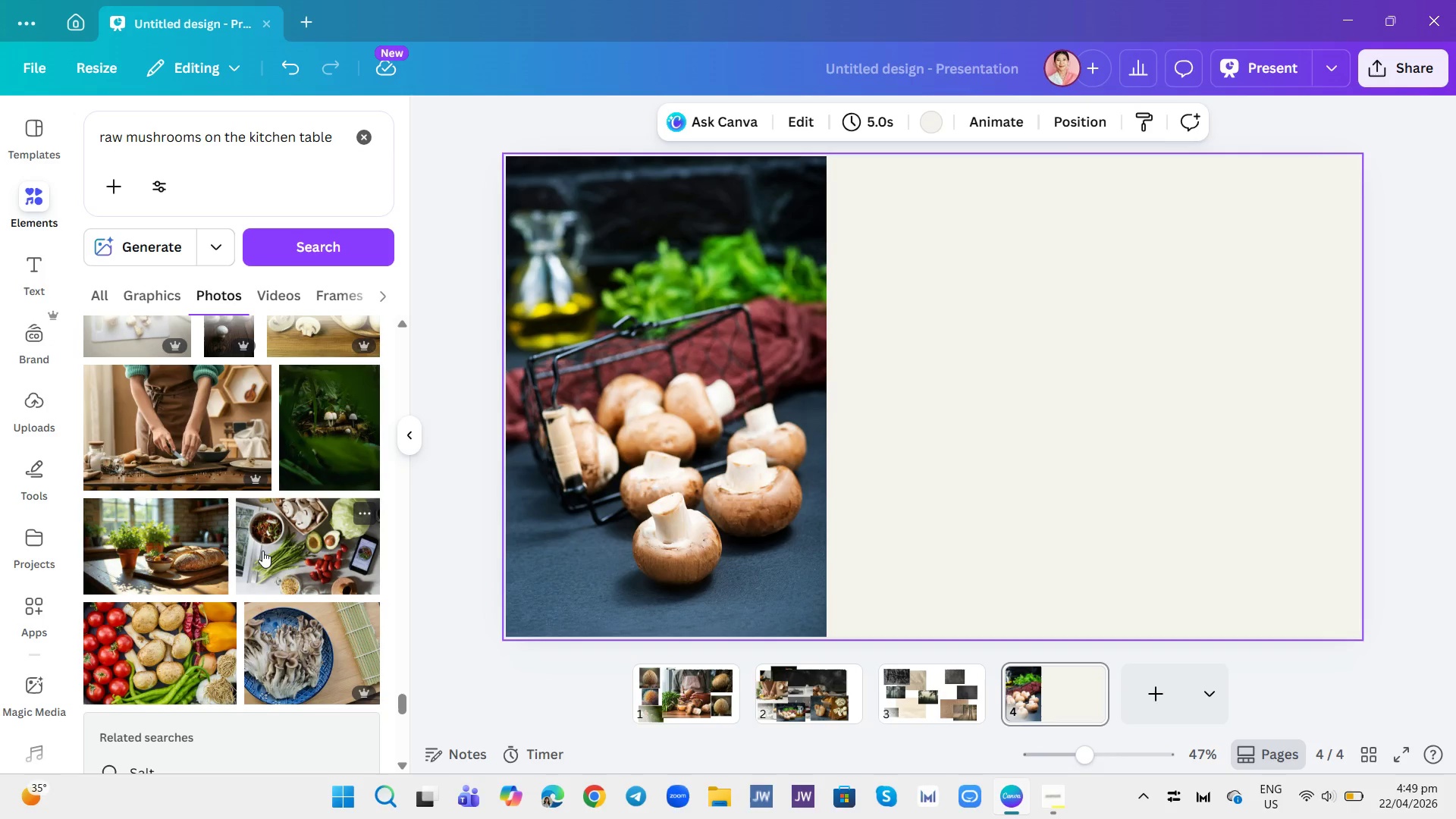 
scroll: coordinate [276, 585], scroll_direction: down, amount: 9.0
 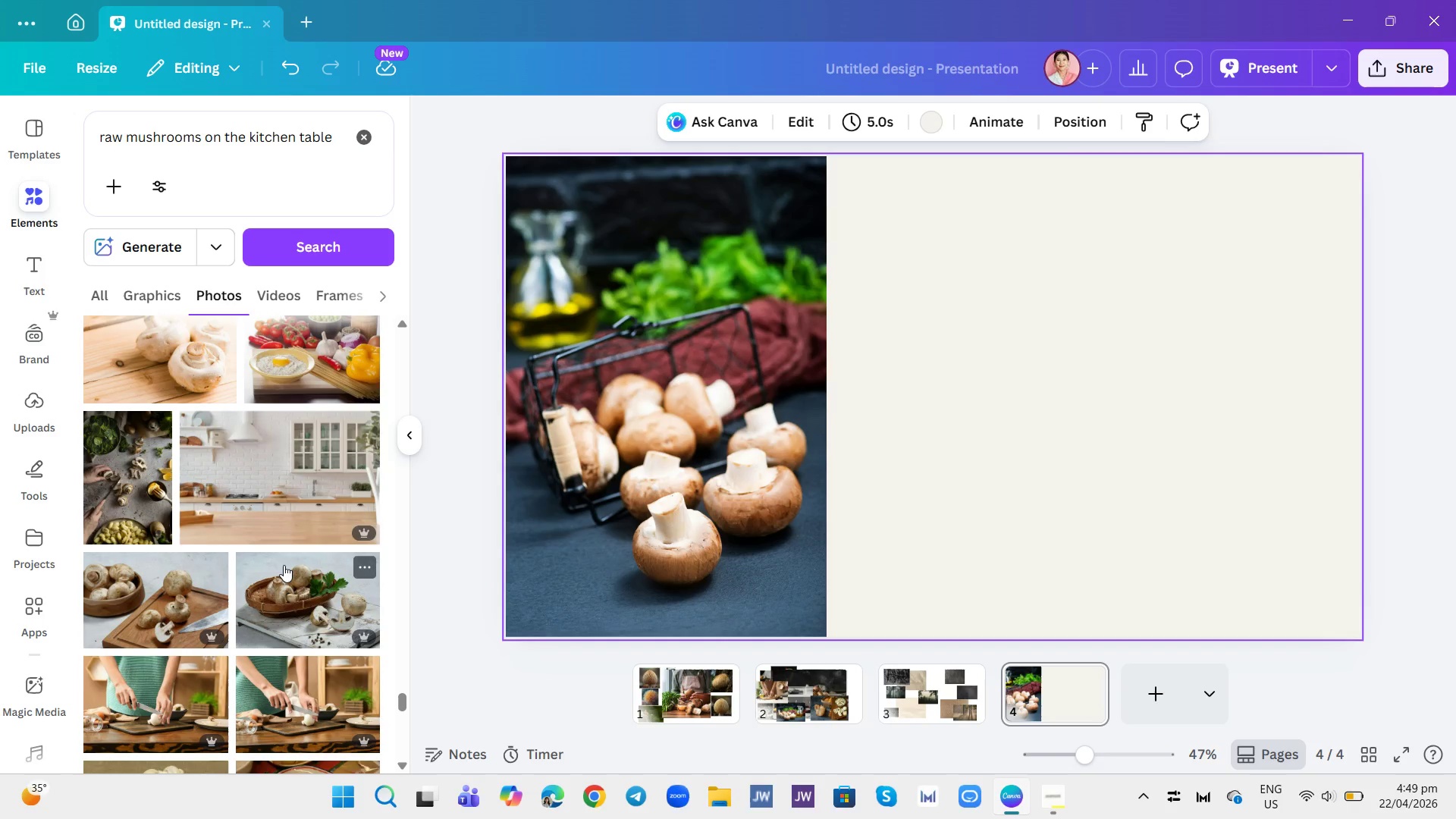 
scroll: coordinate [285, 554], scroll_direction: up, amount: 2.0
 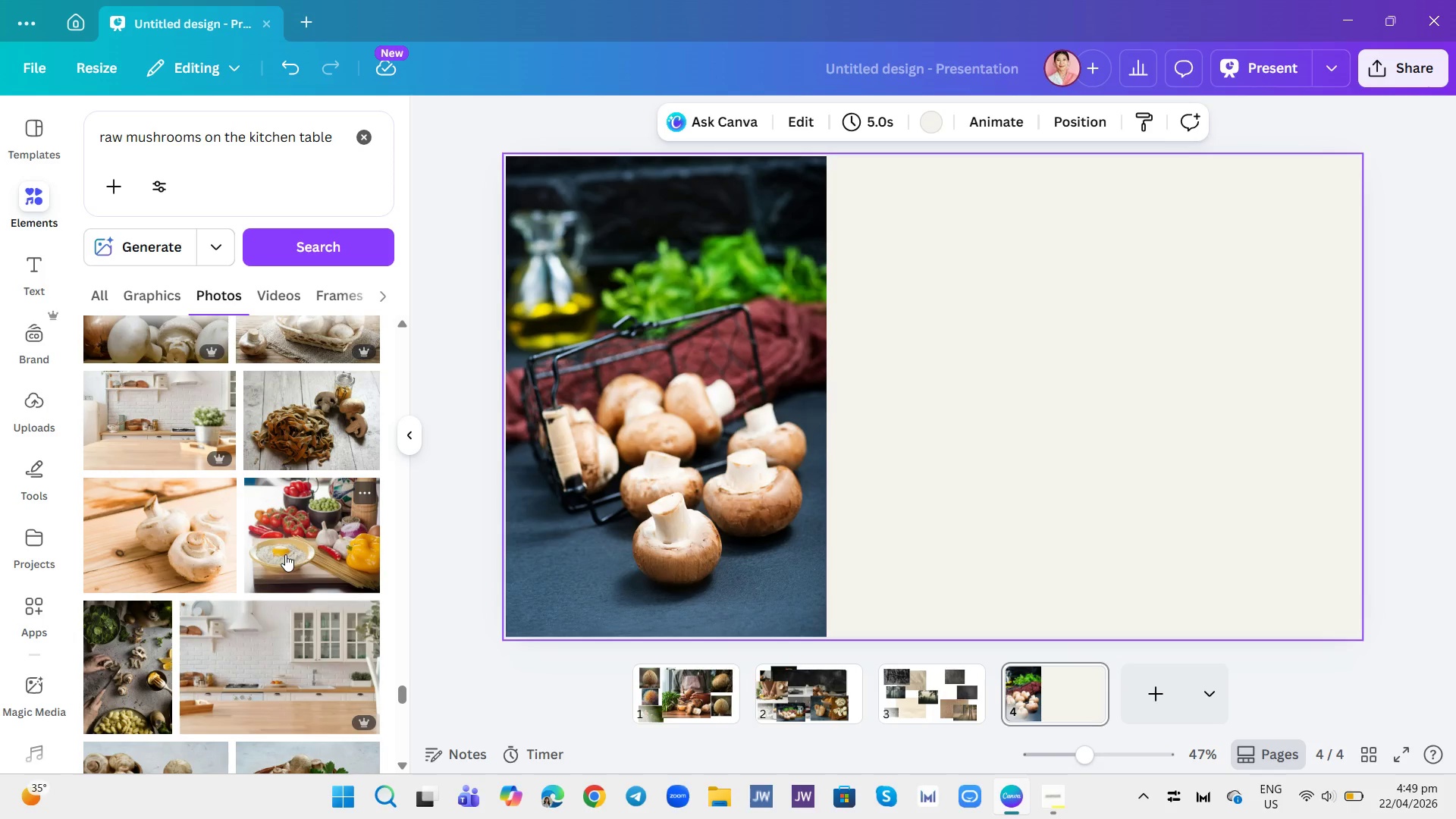 
scroll: coordinate [288, 553], scroll_direction: down, amount: 6.0
 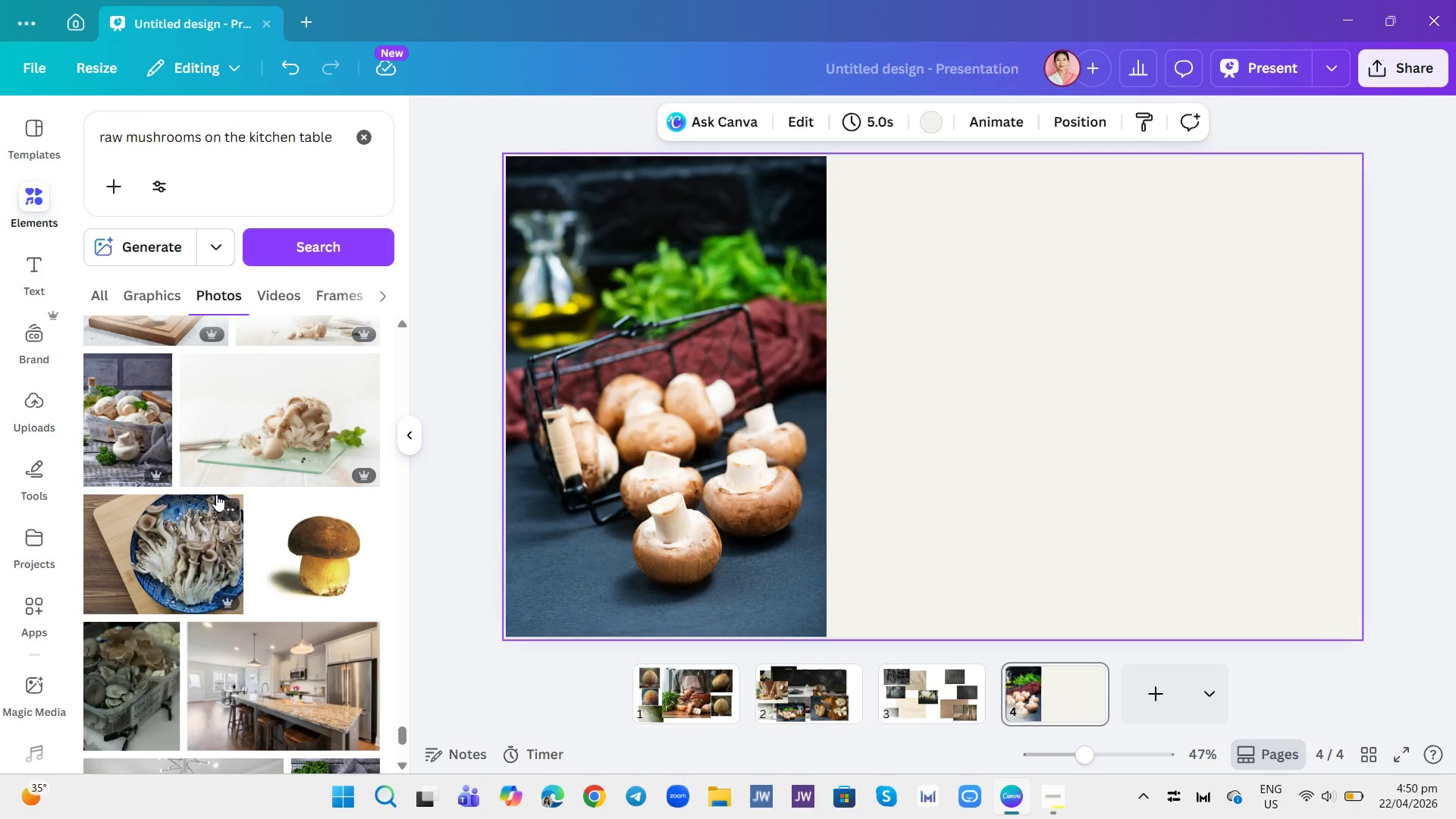 
left_click([139, 423])
 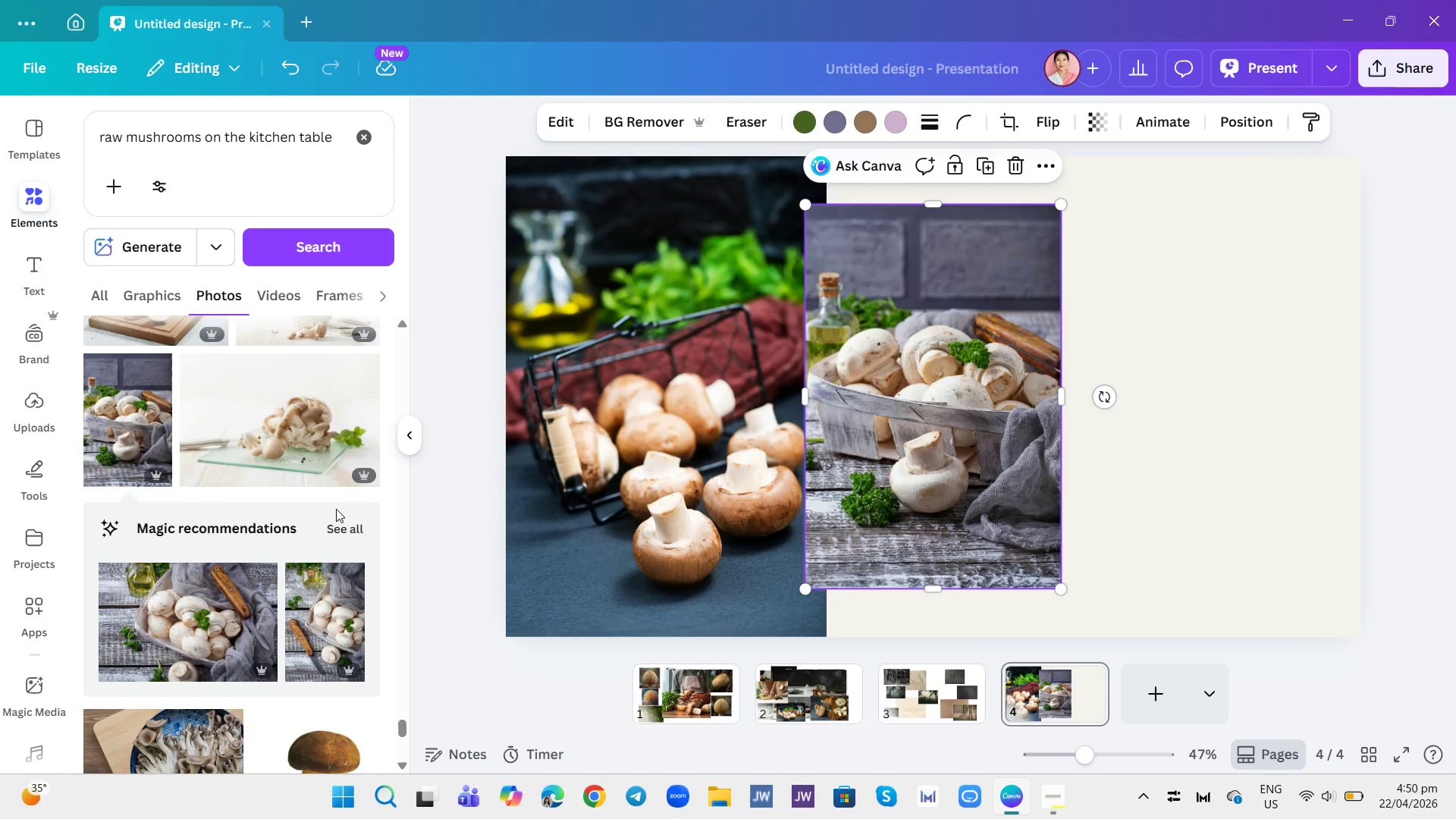 
scroll: coordinate [265, 521], scroll_direction: down, amount: 5.0
 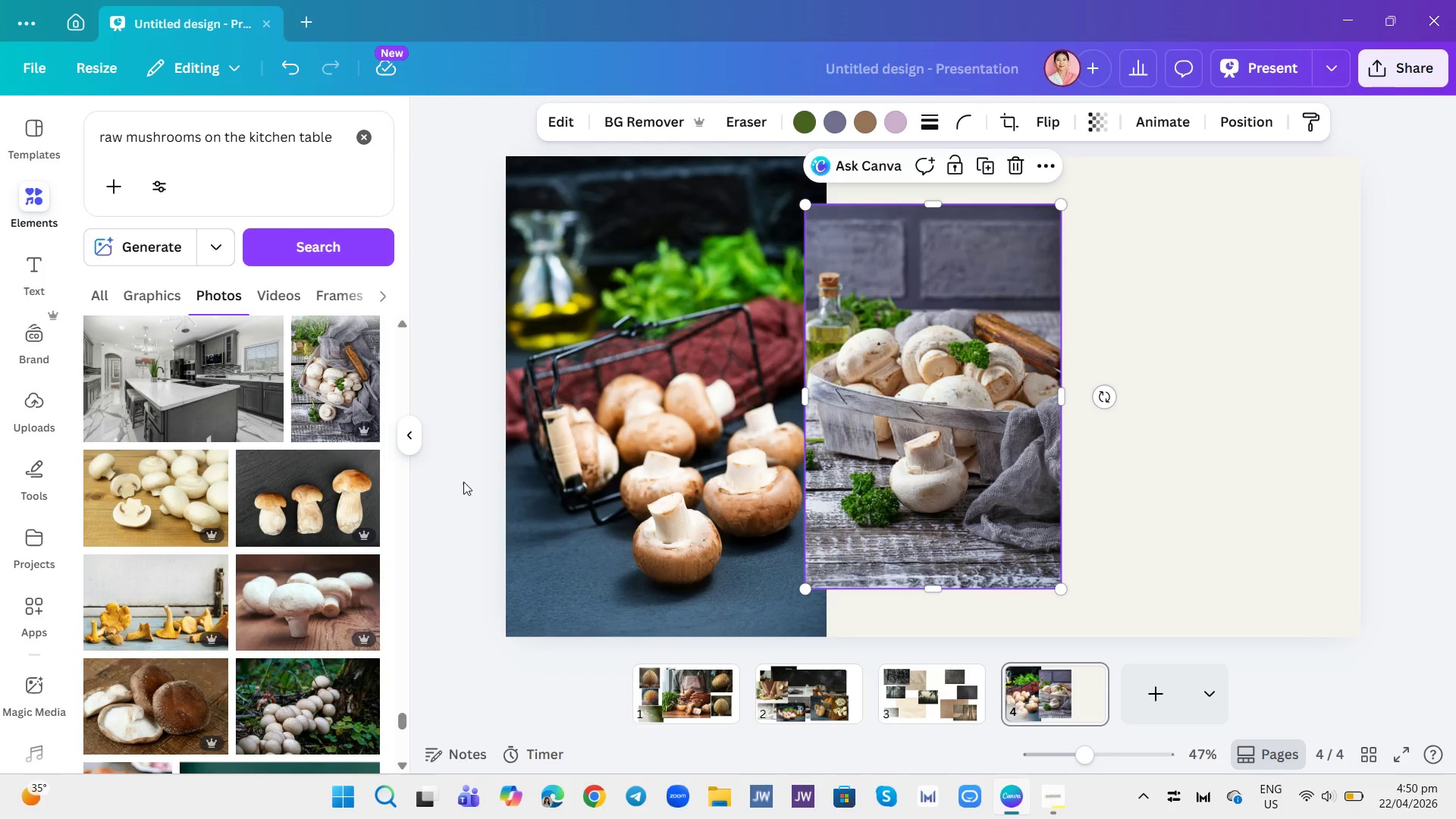 
left_click_drag(start_coordinate=[641, 435], to_coordinate=[708, 703])
 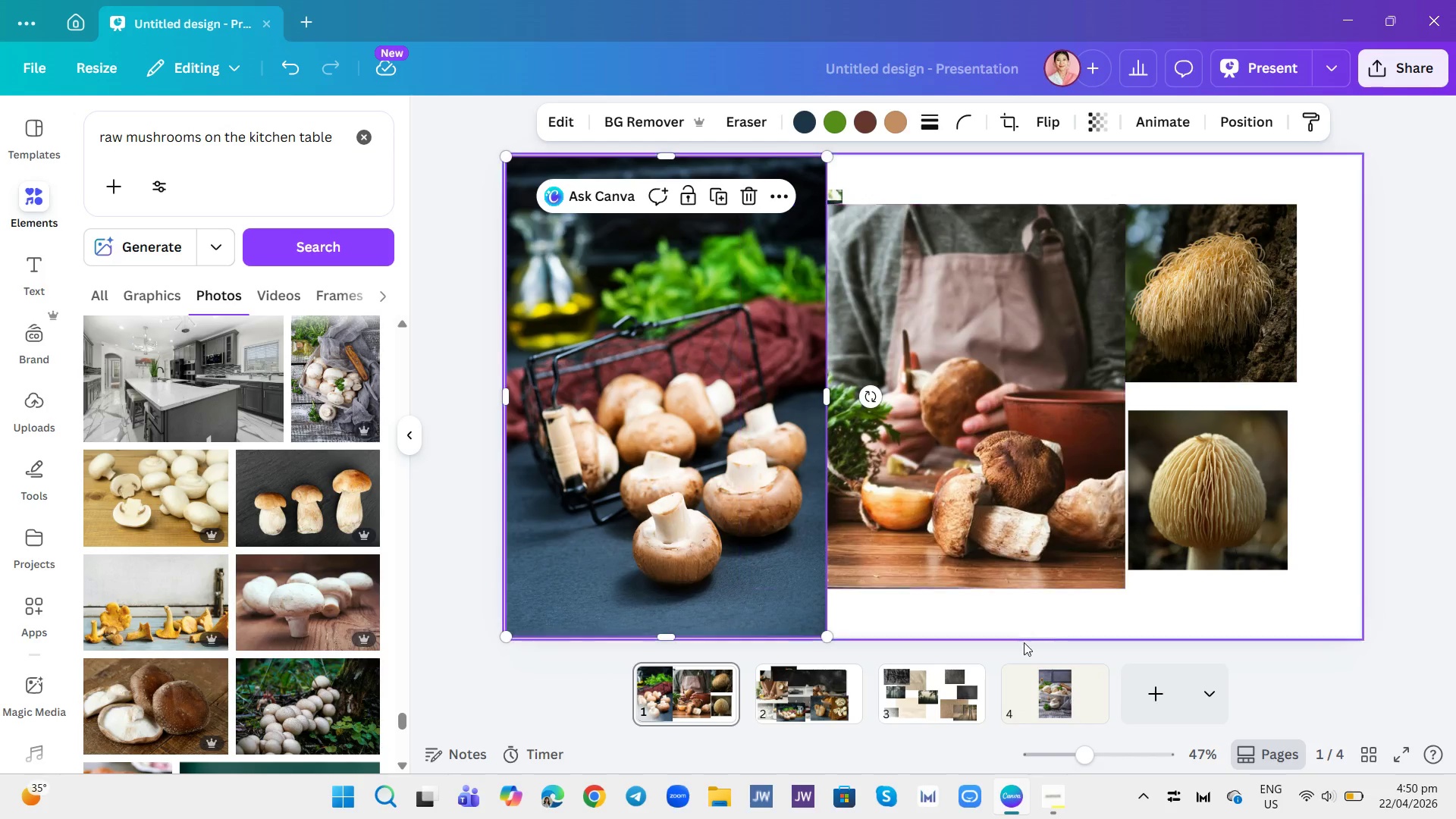 
left_click([1056, 686])
 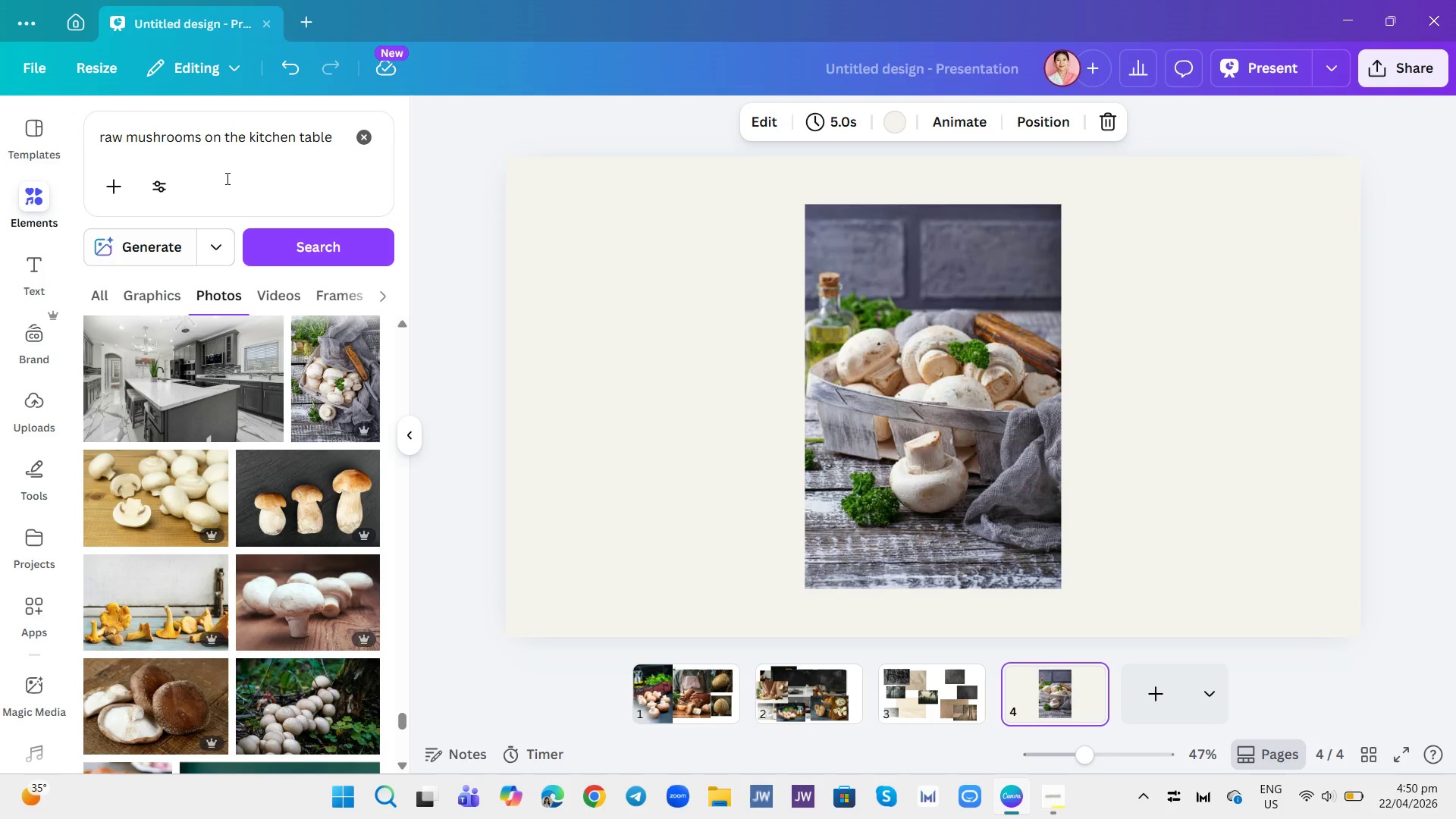 
left_click_drag(start_coordinate=[890, 355], to_coordinate=[590, 325])
 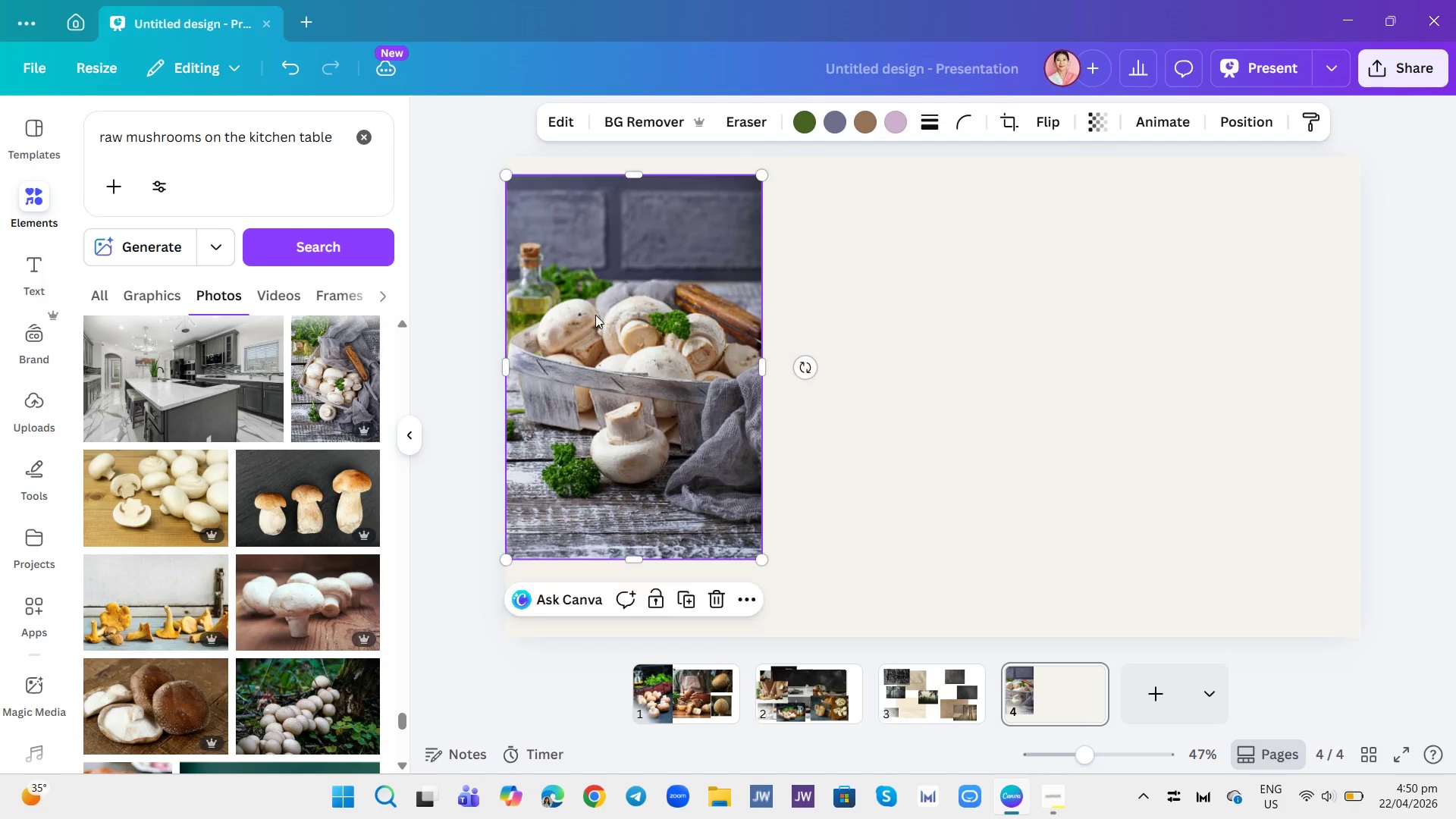 
left_click([597, 313])
 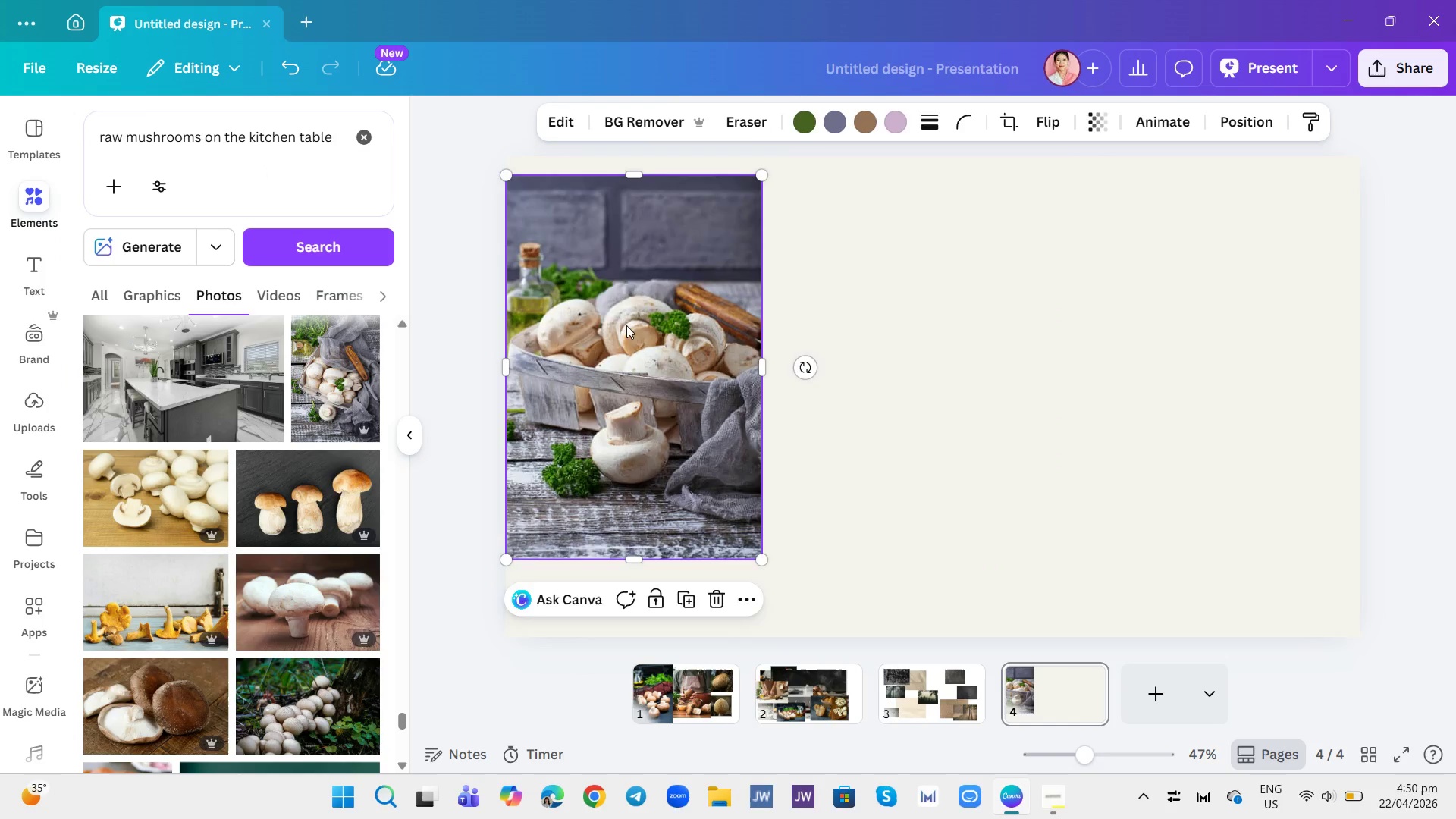 
left_click_drag(start_coordinate=[604, 316], to_coordinate=[608, 301])
 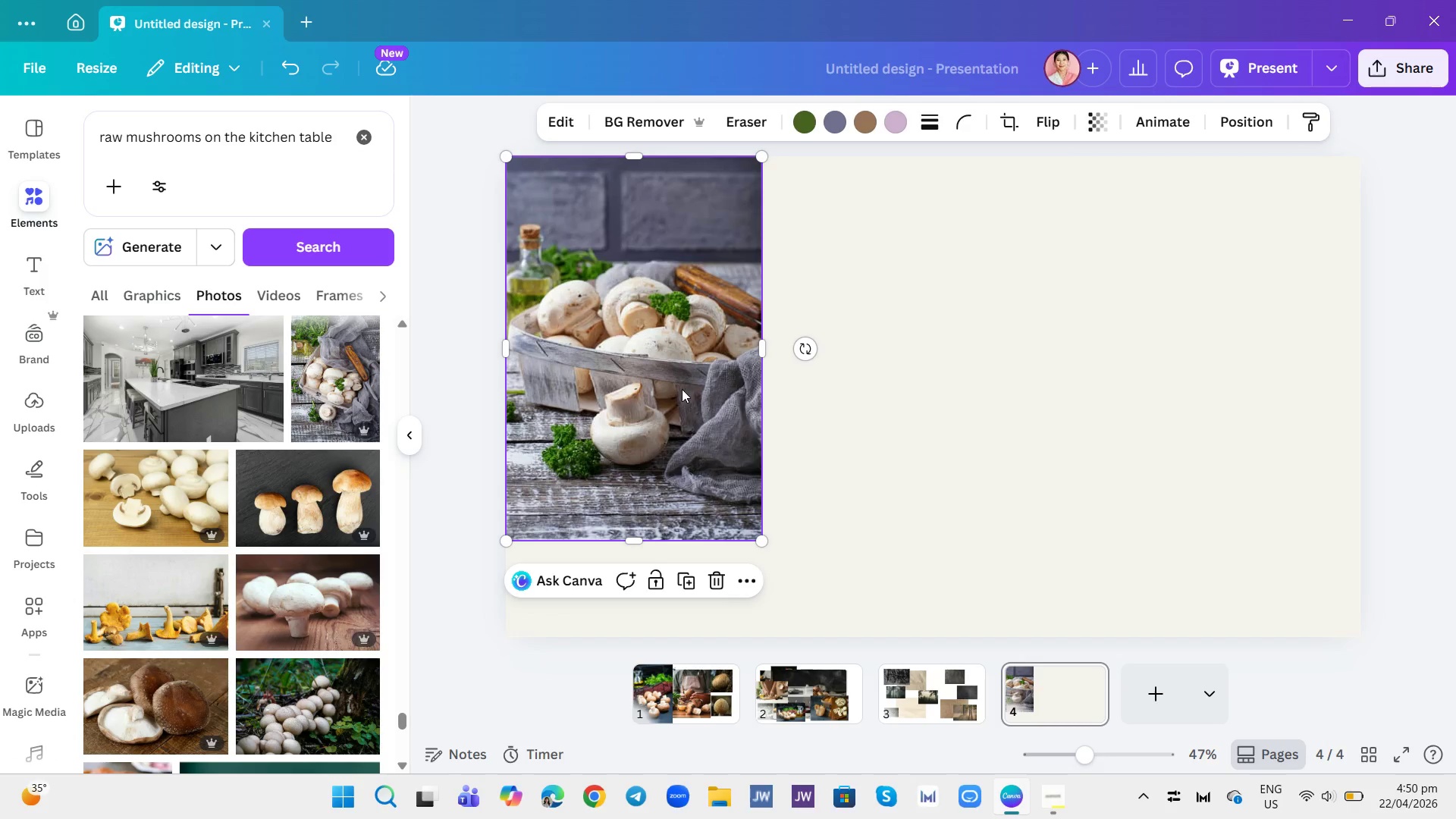 
wait(5.81)
 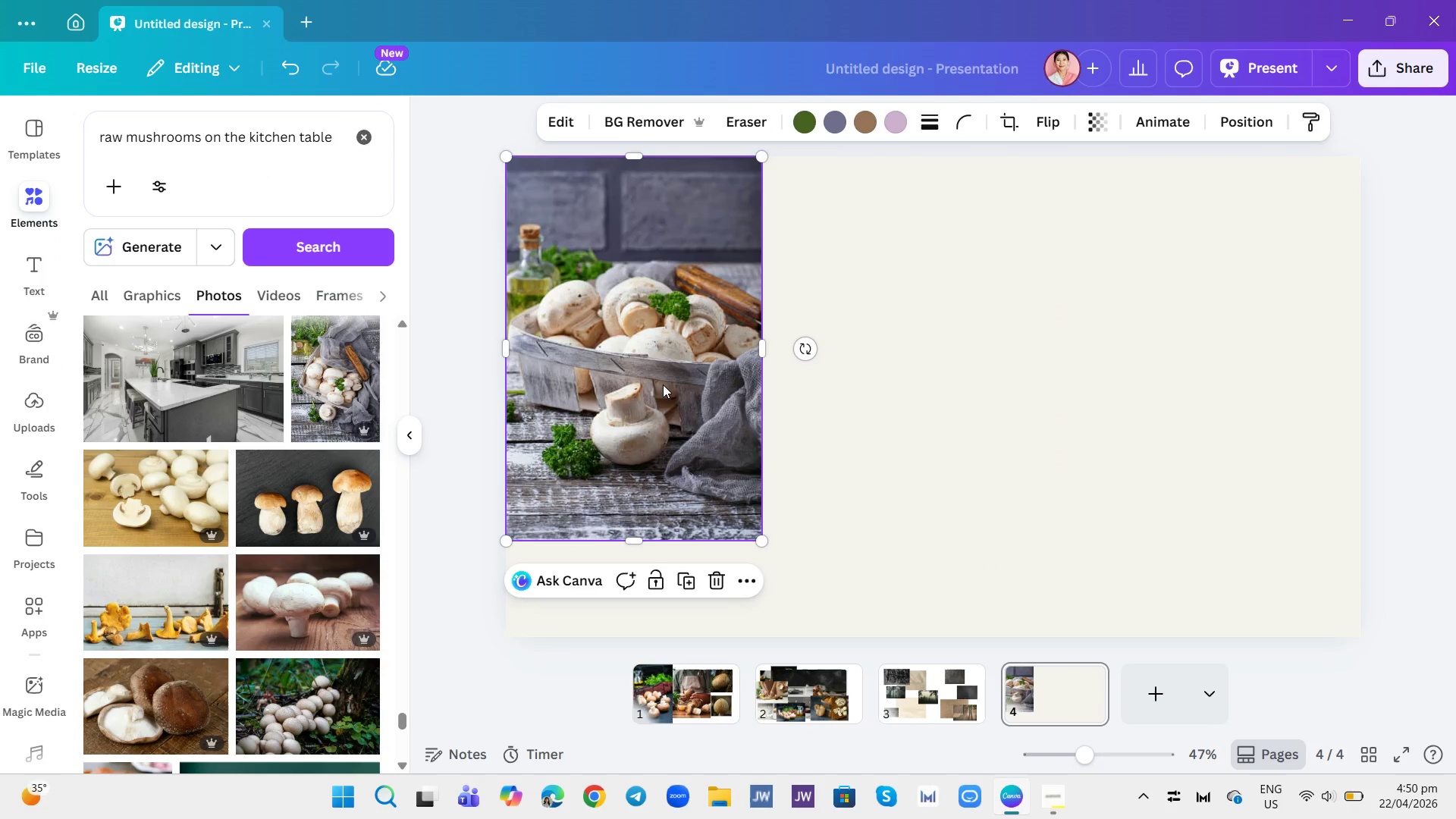 
left_click_drag(start_coordinate=[762, 540], to_coordinate=[862, 613])
 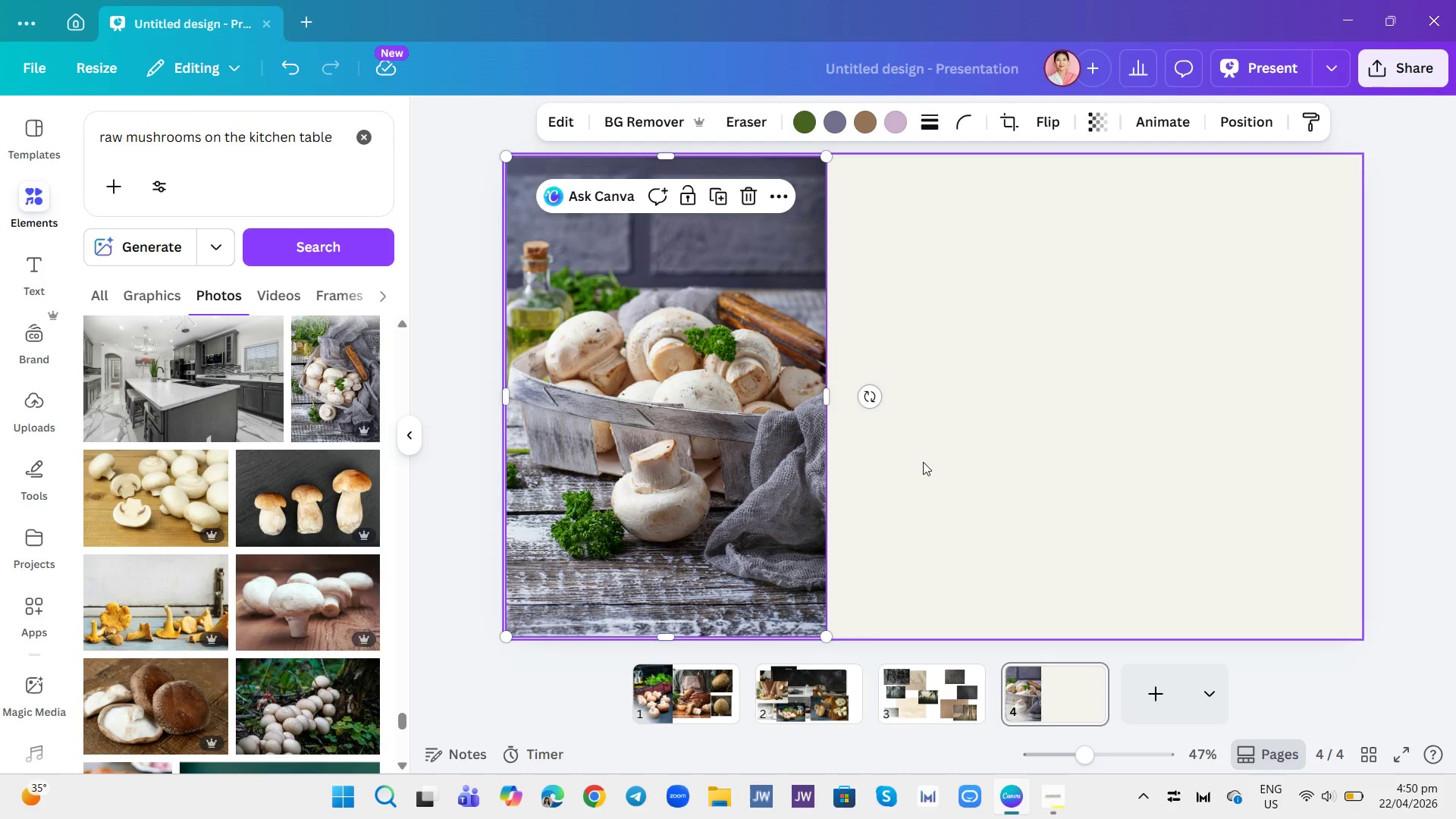 
left_click([924, 462])
 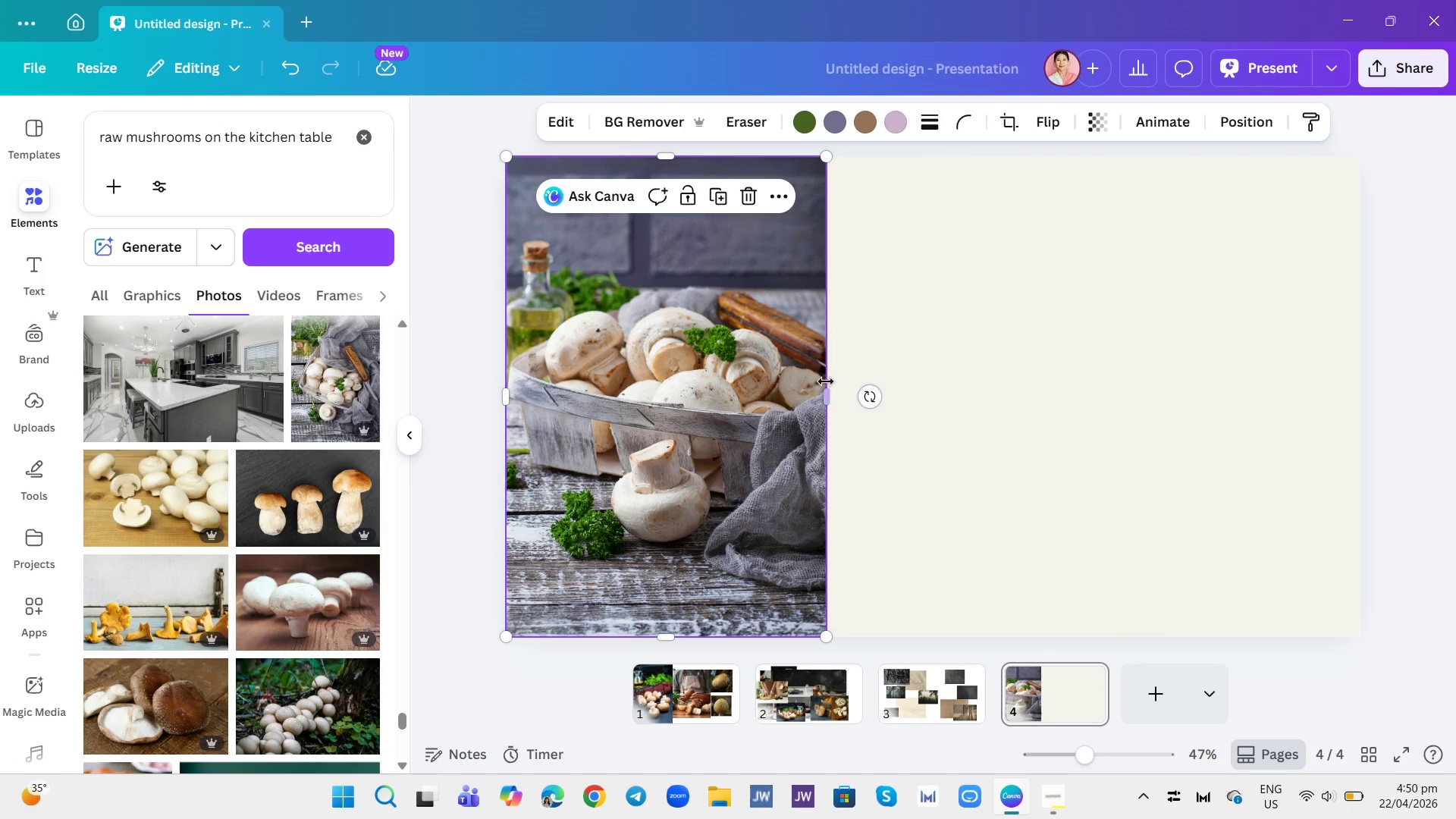 
left_click_drag(start_coordinate=[824, 396], to_coordinate=[910, 425])
 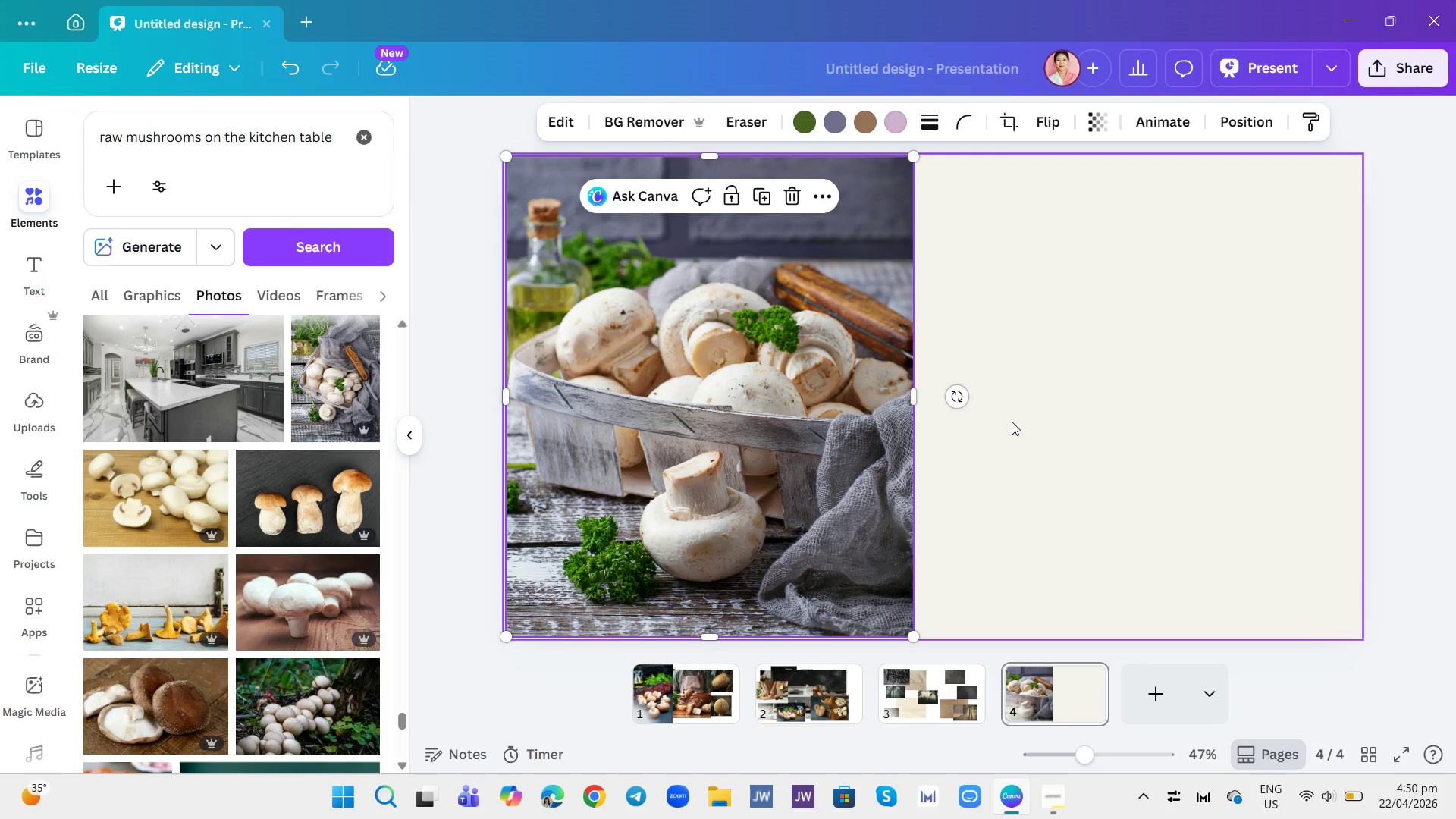 
left_click([1012, 422])
 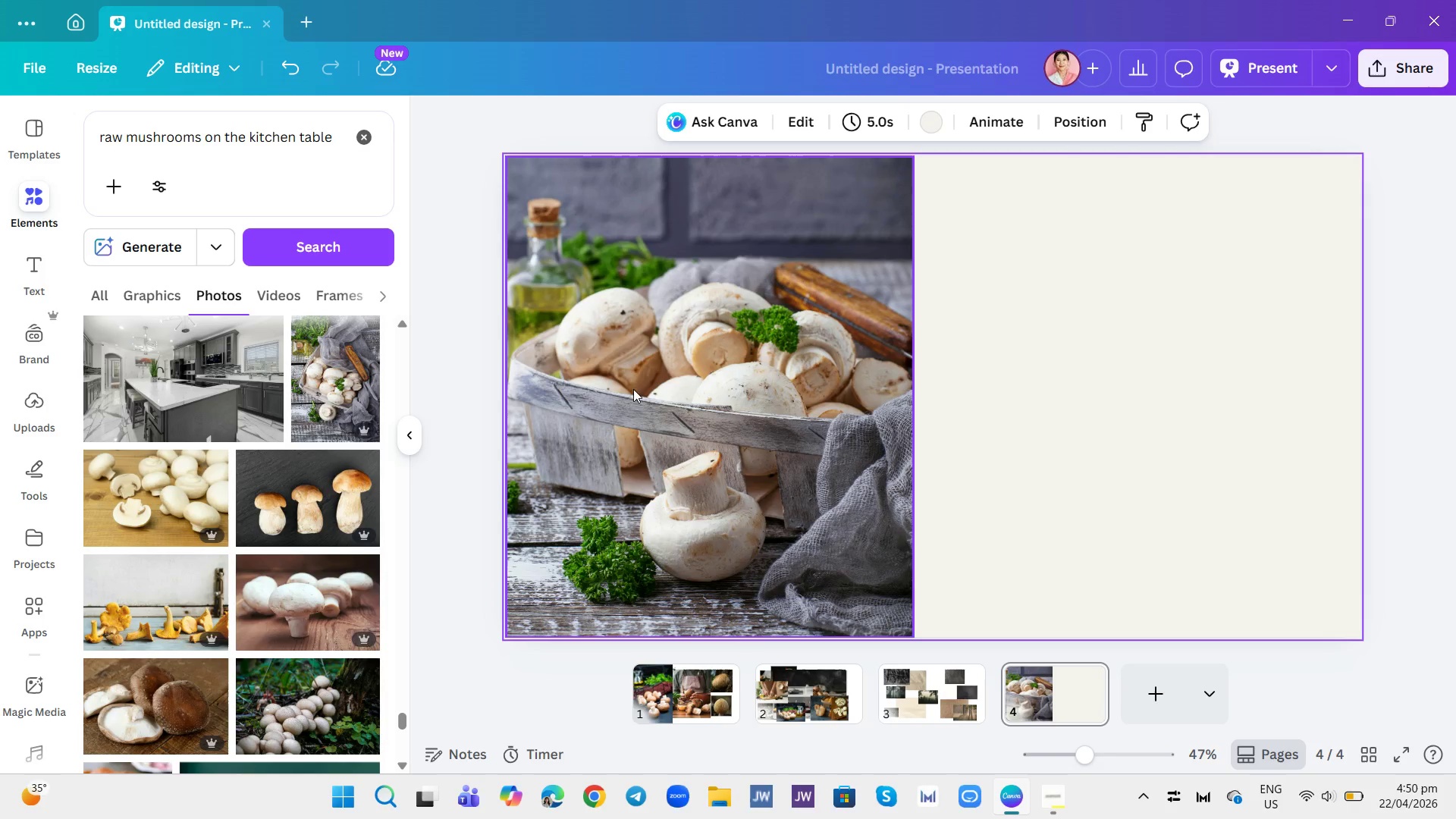 
left_click([946, 378])
 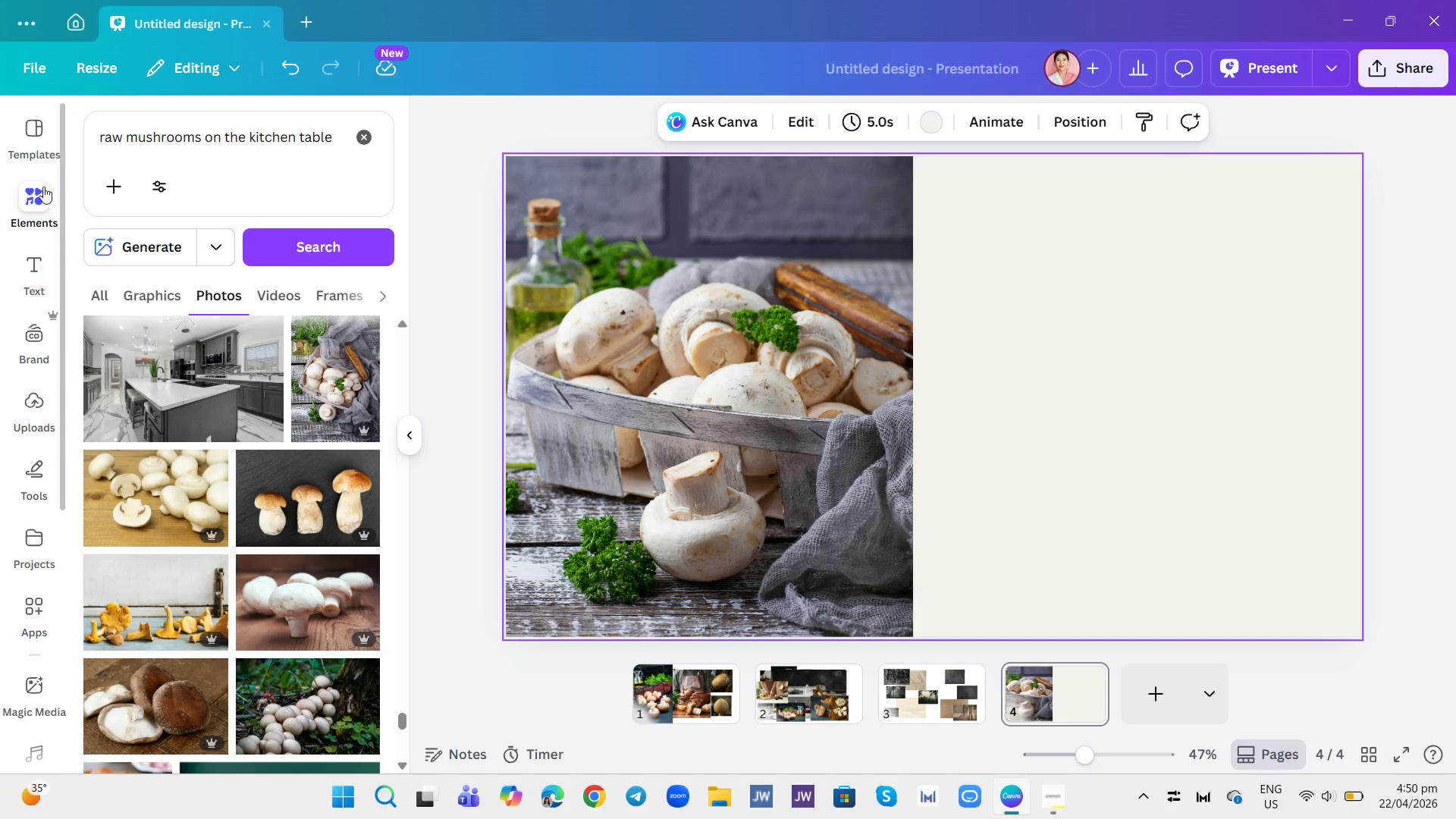 
wait(5.09)
 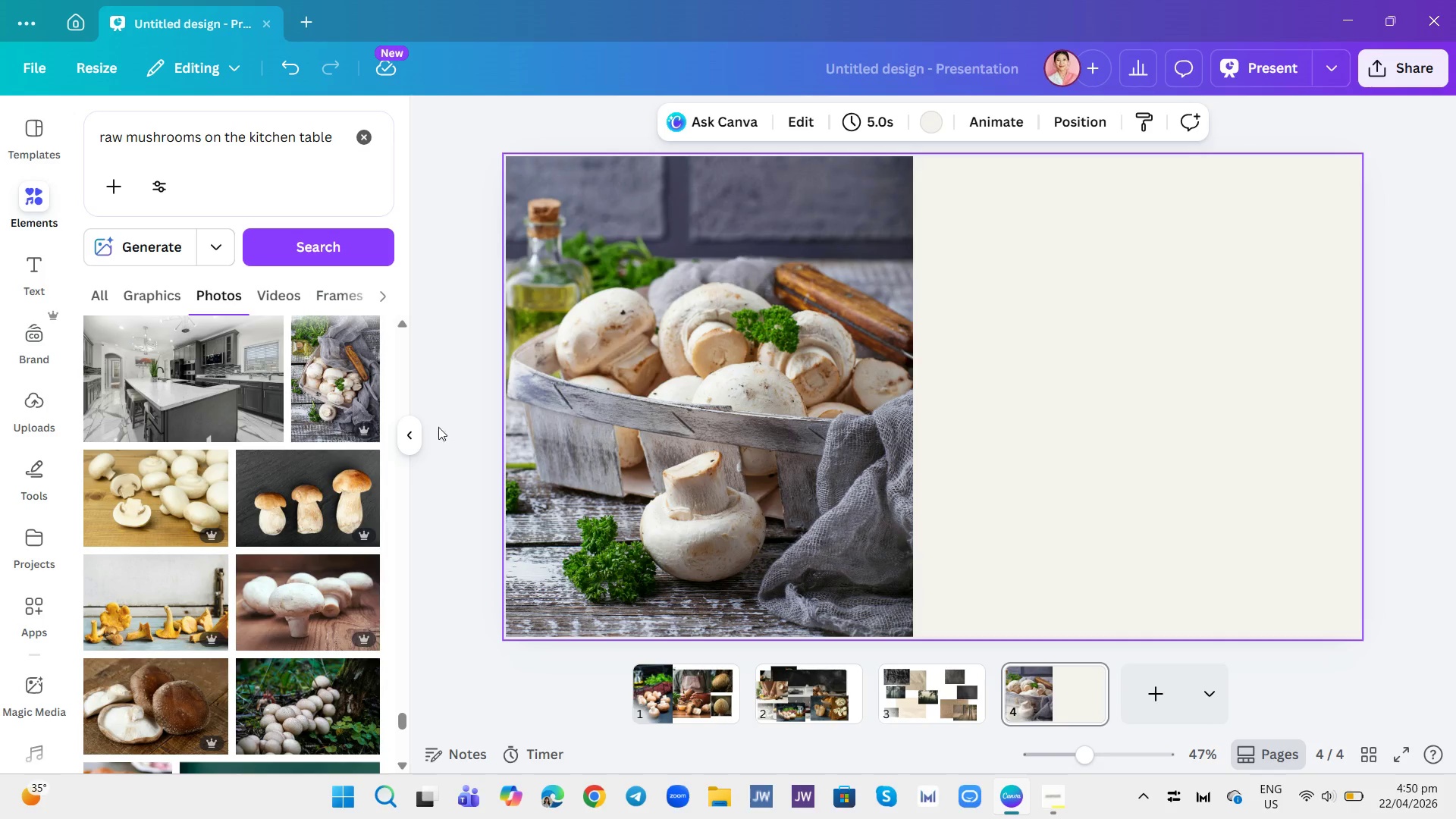 
left_click([38, 271])
 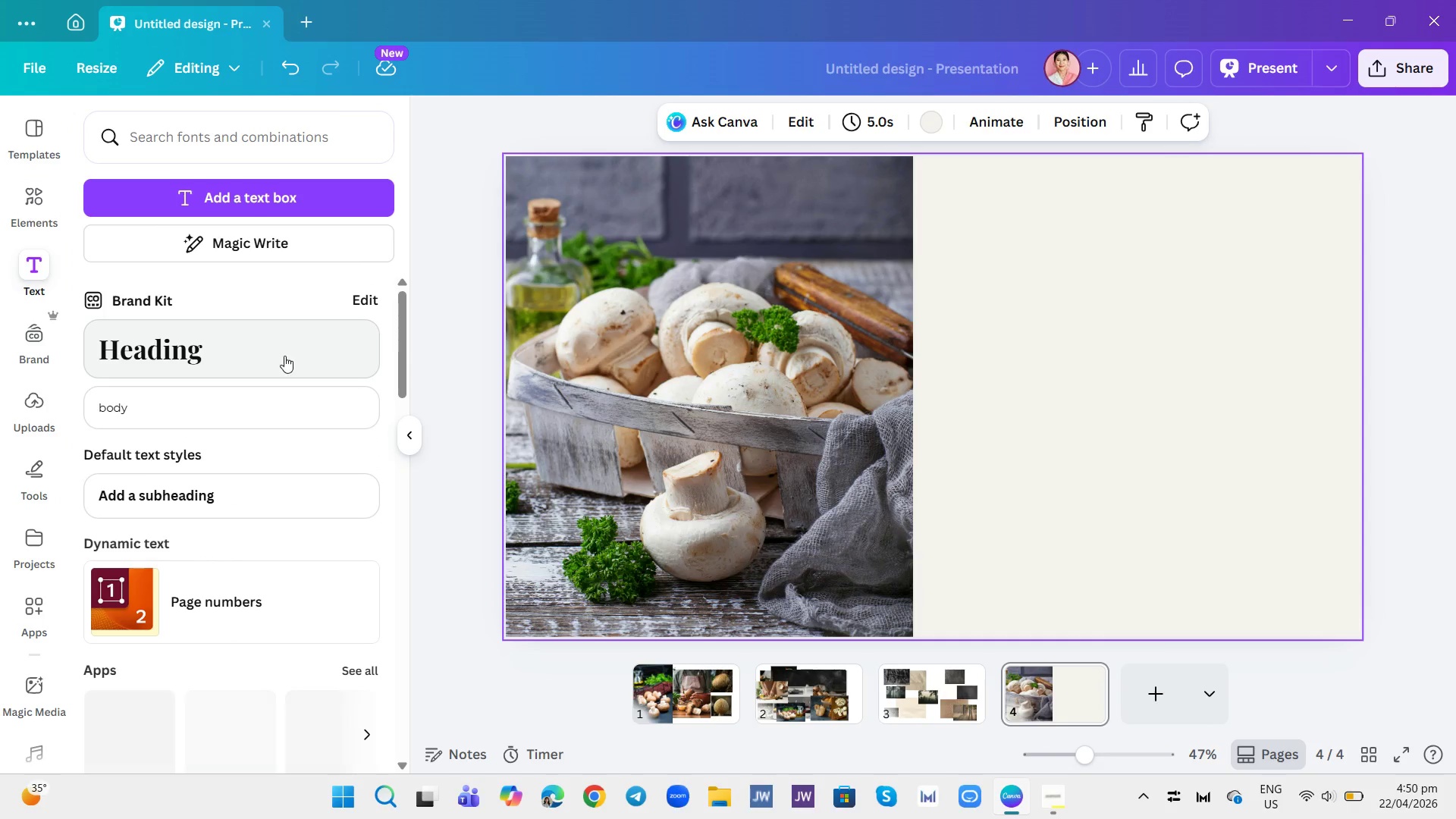 
left_click([280, 356])
 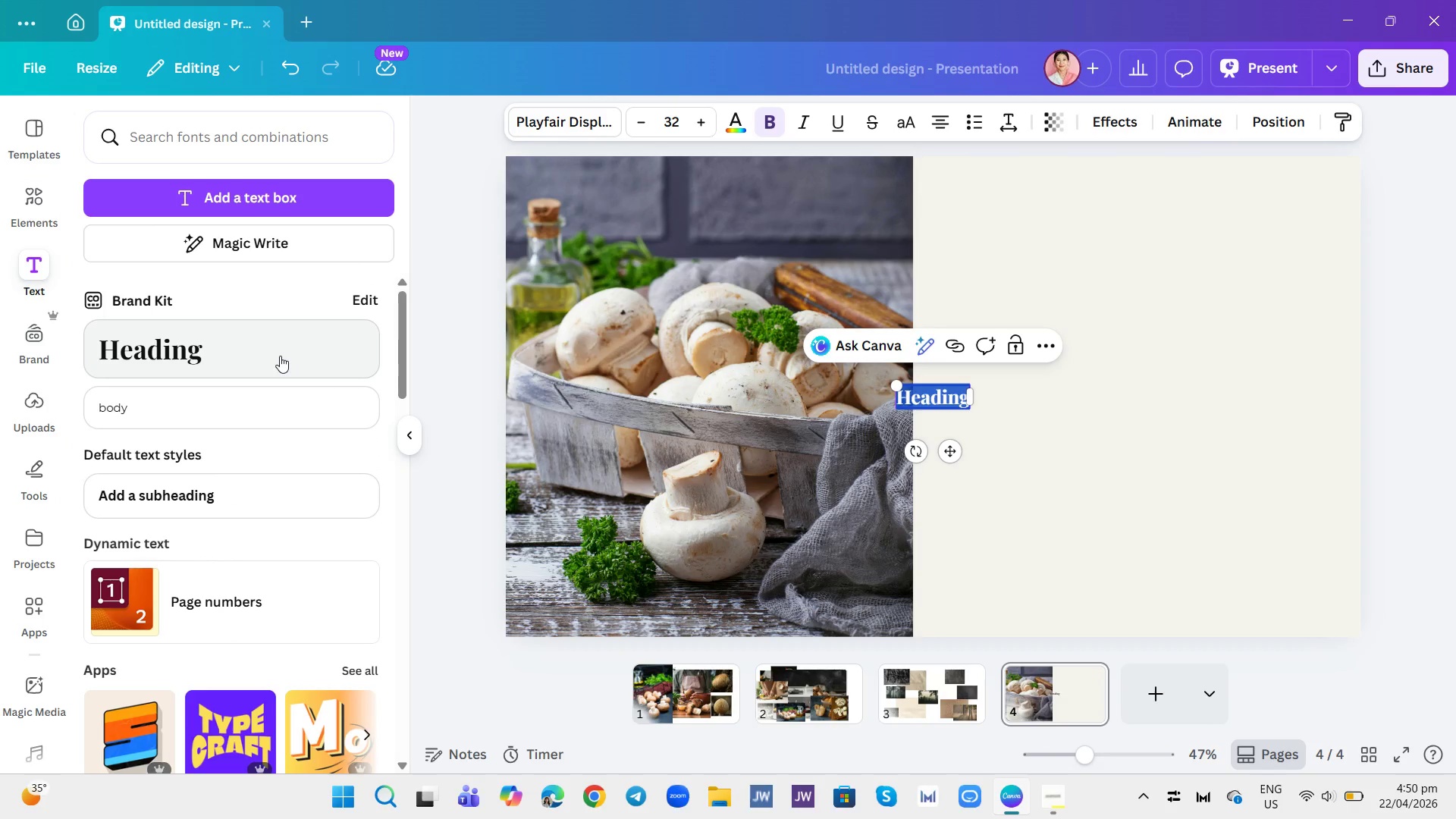 
wait(9.06)
 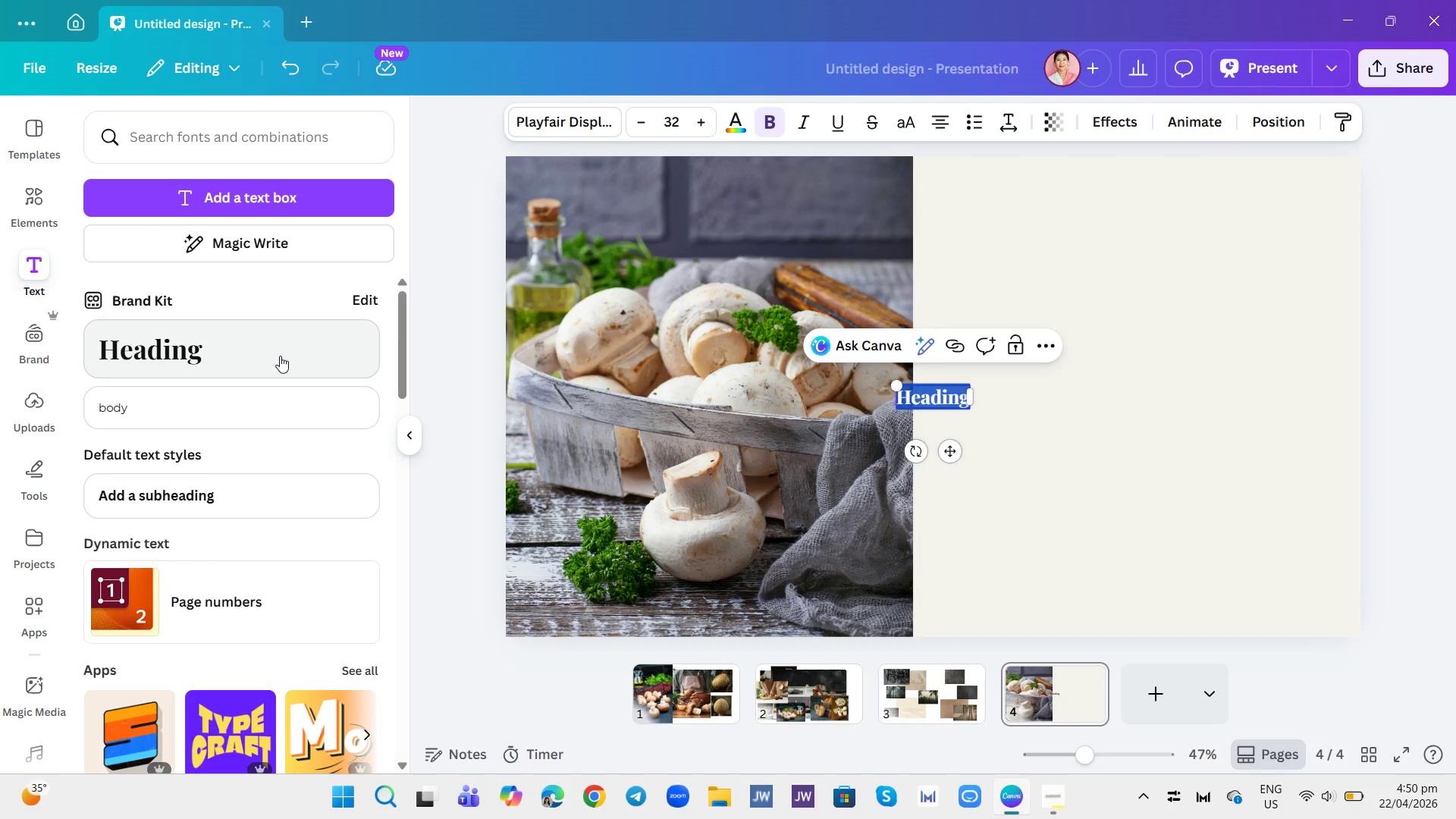 
type(An Introduction to Urban-Grown )
 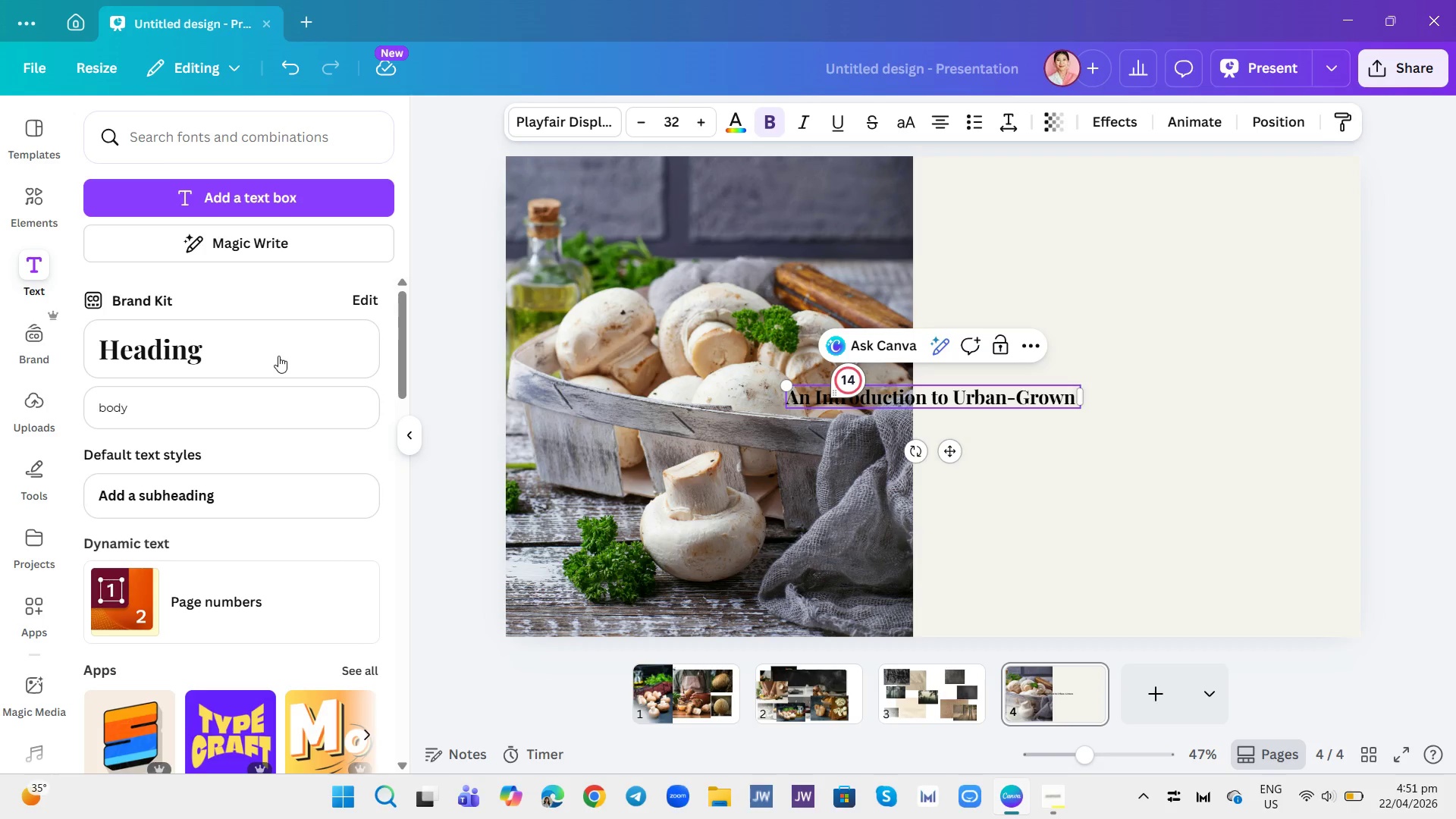 
key(Enter)
 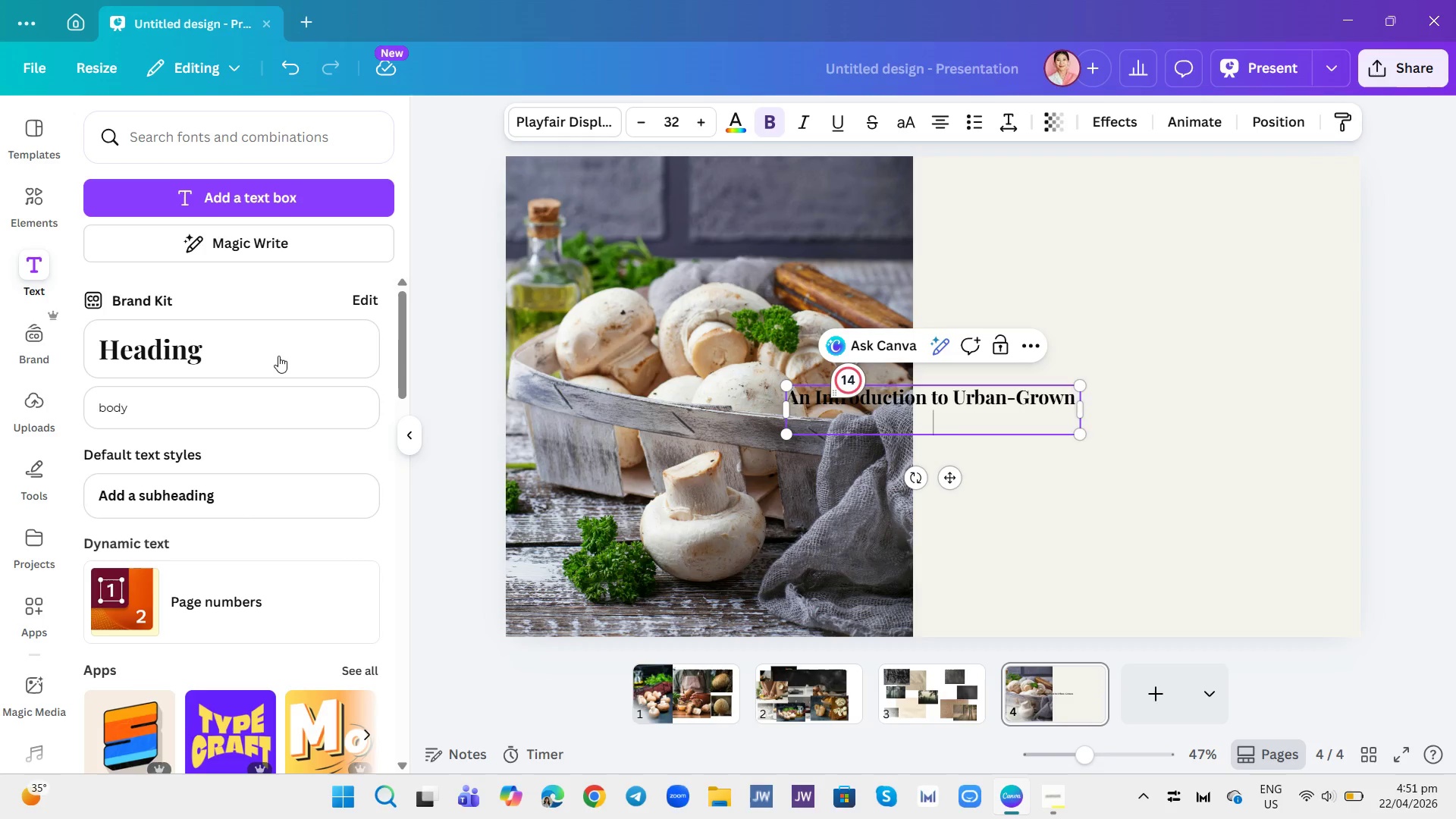 
type(GOur)
key(Backspace)
key(Backspace)
key(Backspace)
type(ourmet Mushrooms)
 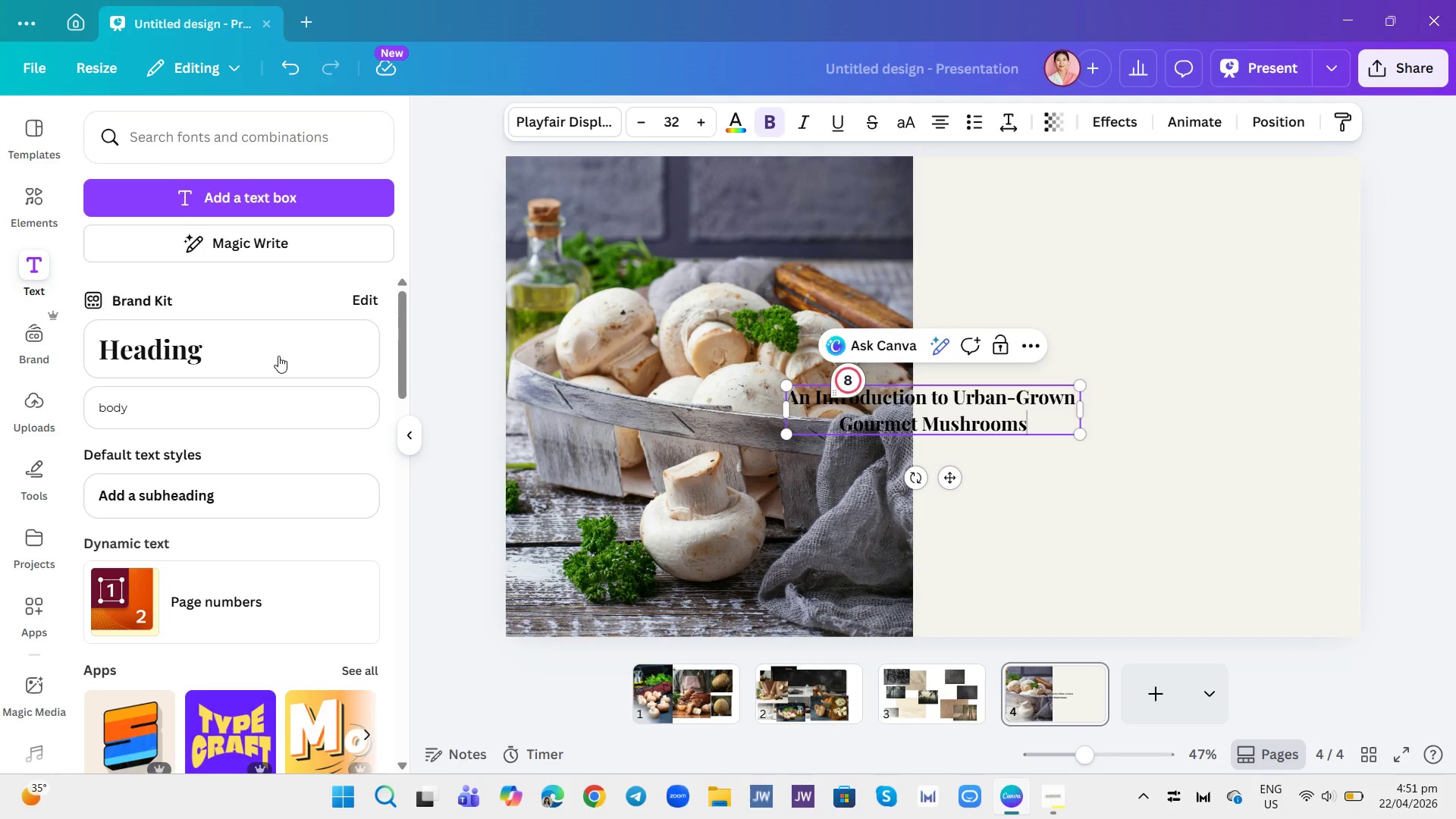 
key(Control+A)
 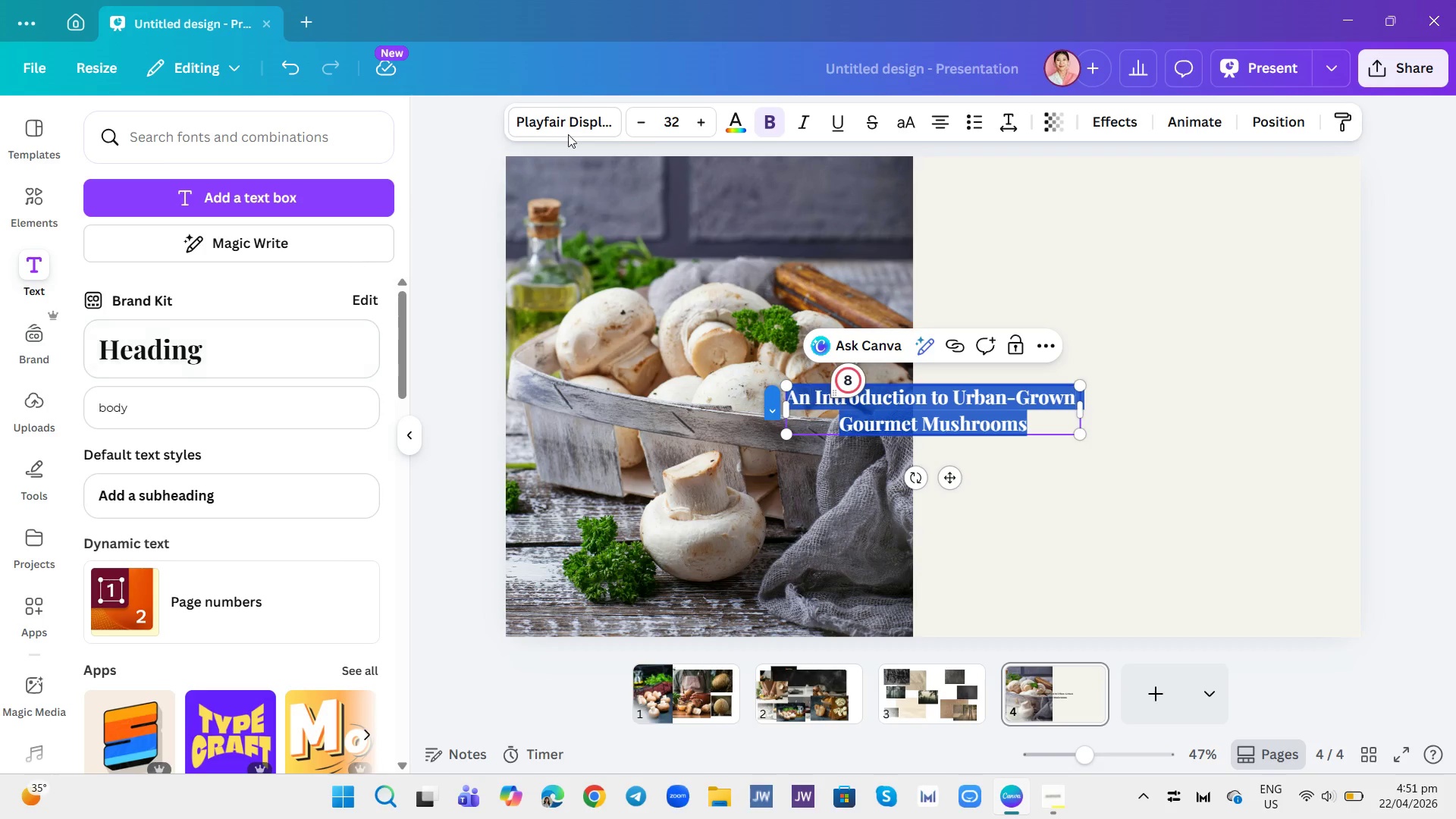 
left_click([666, 134])
 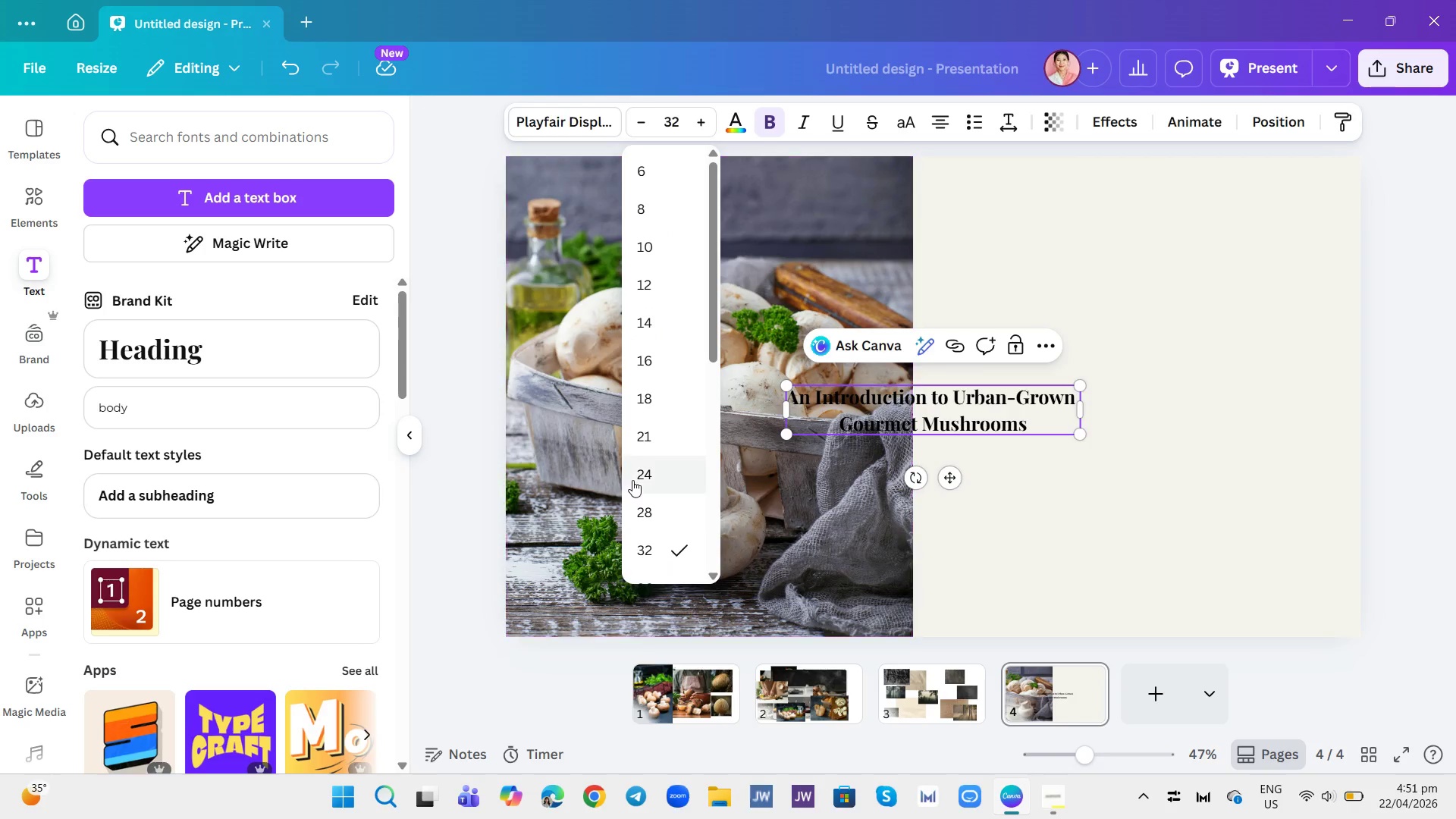 
scroll: coordinate [648, 509], scroll_direction: down, amount: 3.0
 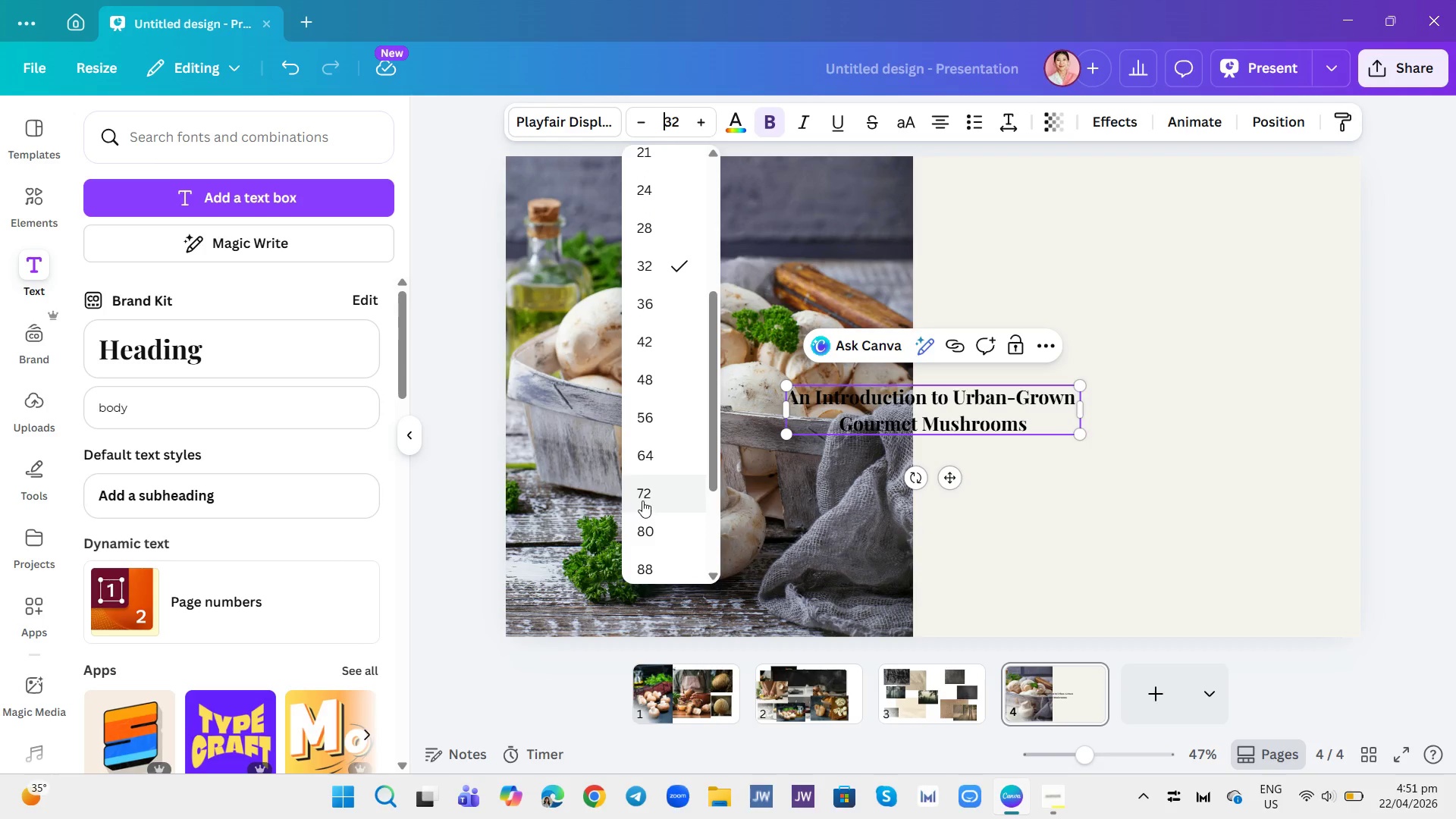 
left_click([642, 497])
 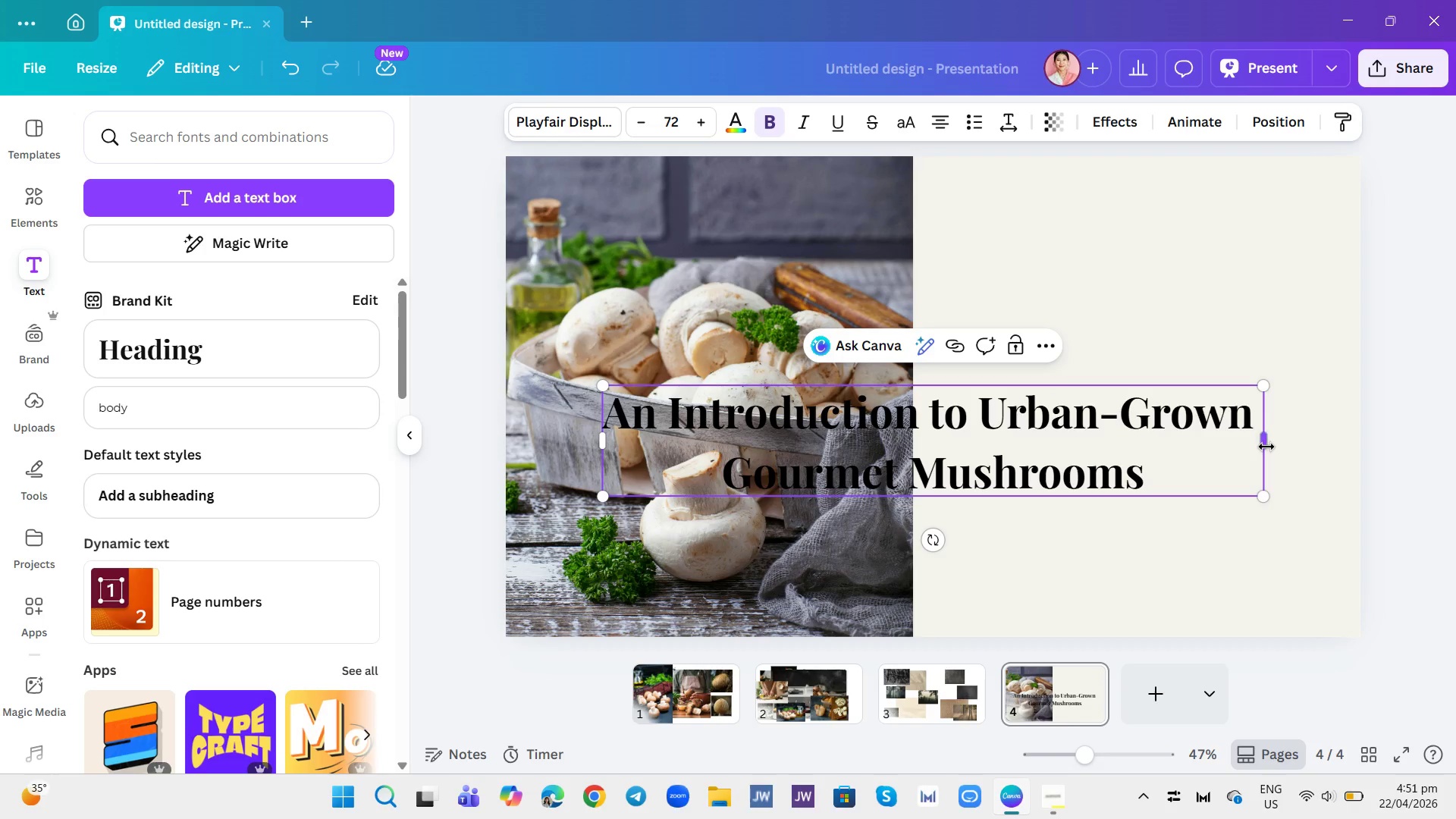 
left_click_drag(start_coordinate=[1266, 447], to_coordinate=[1048, 455])
 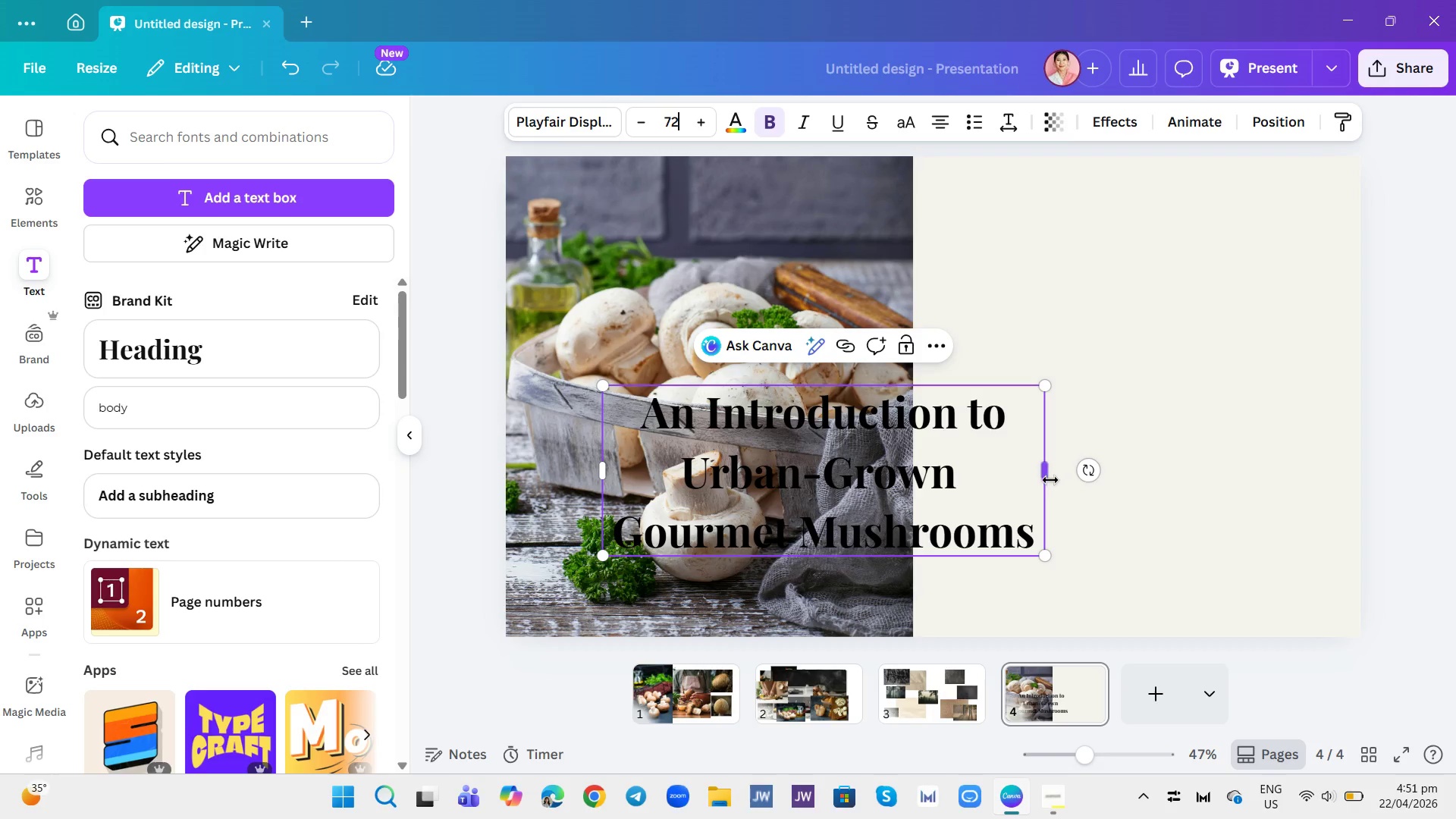 
left_click_drag(start_coordinate=[1049, 479], to_coordinate=[952, 463])
 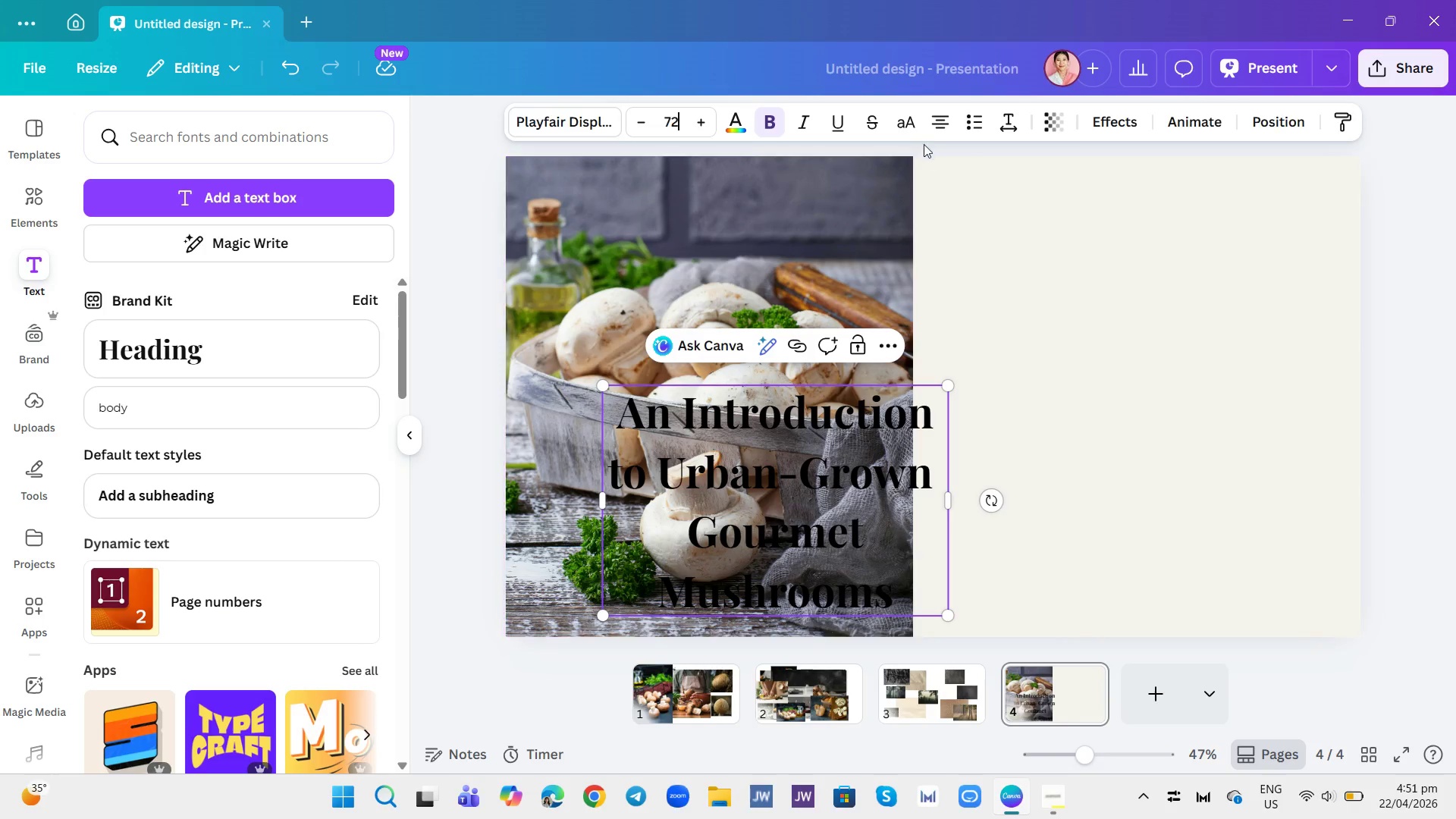 
left_click([934, 115])
 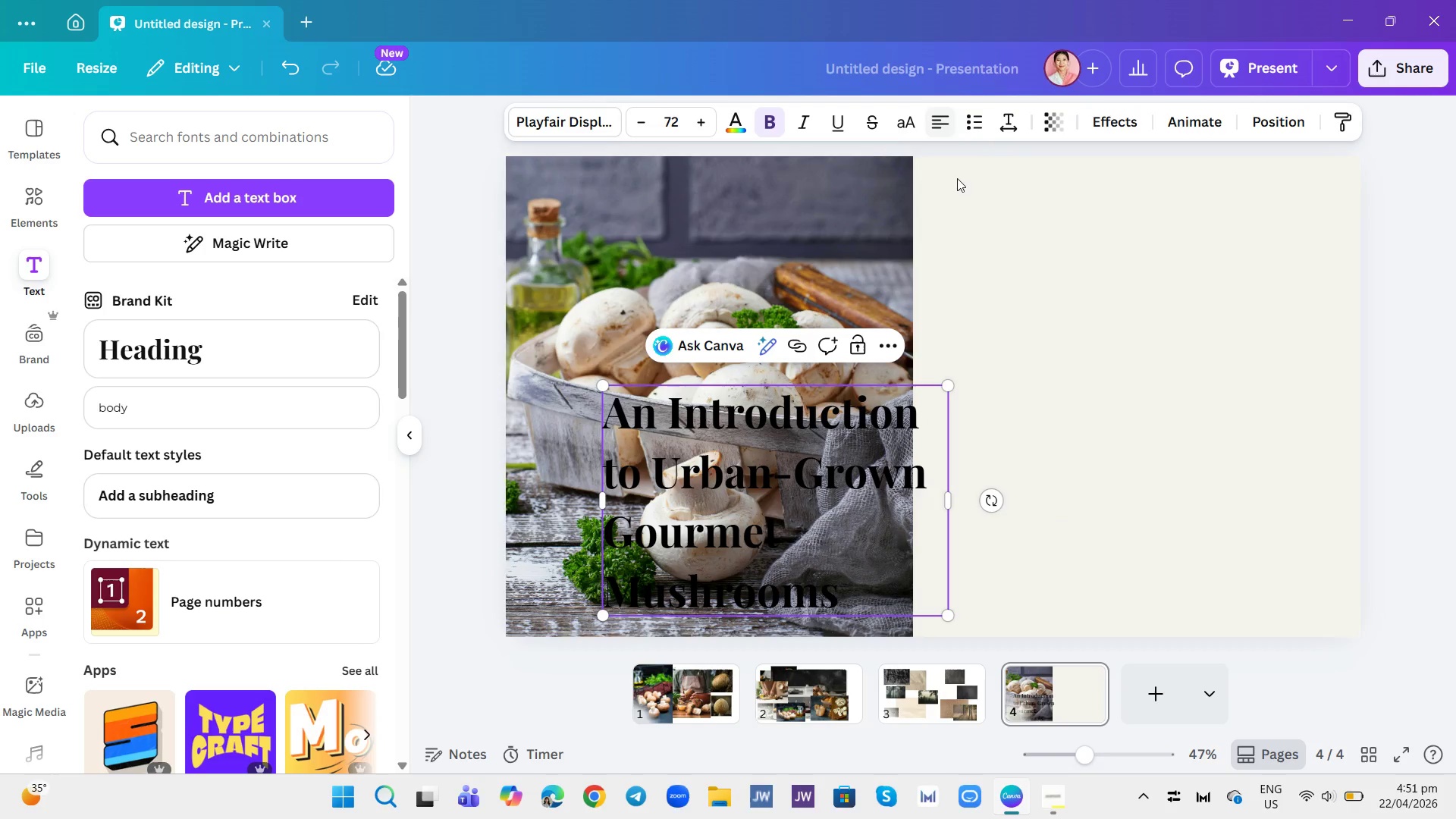 
left_click([987, 293])
 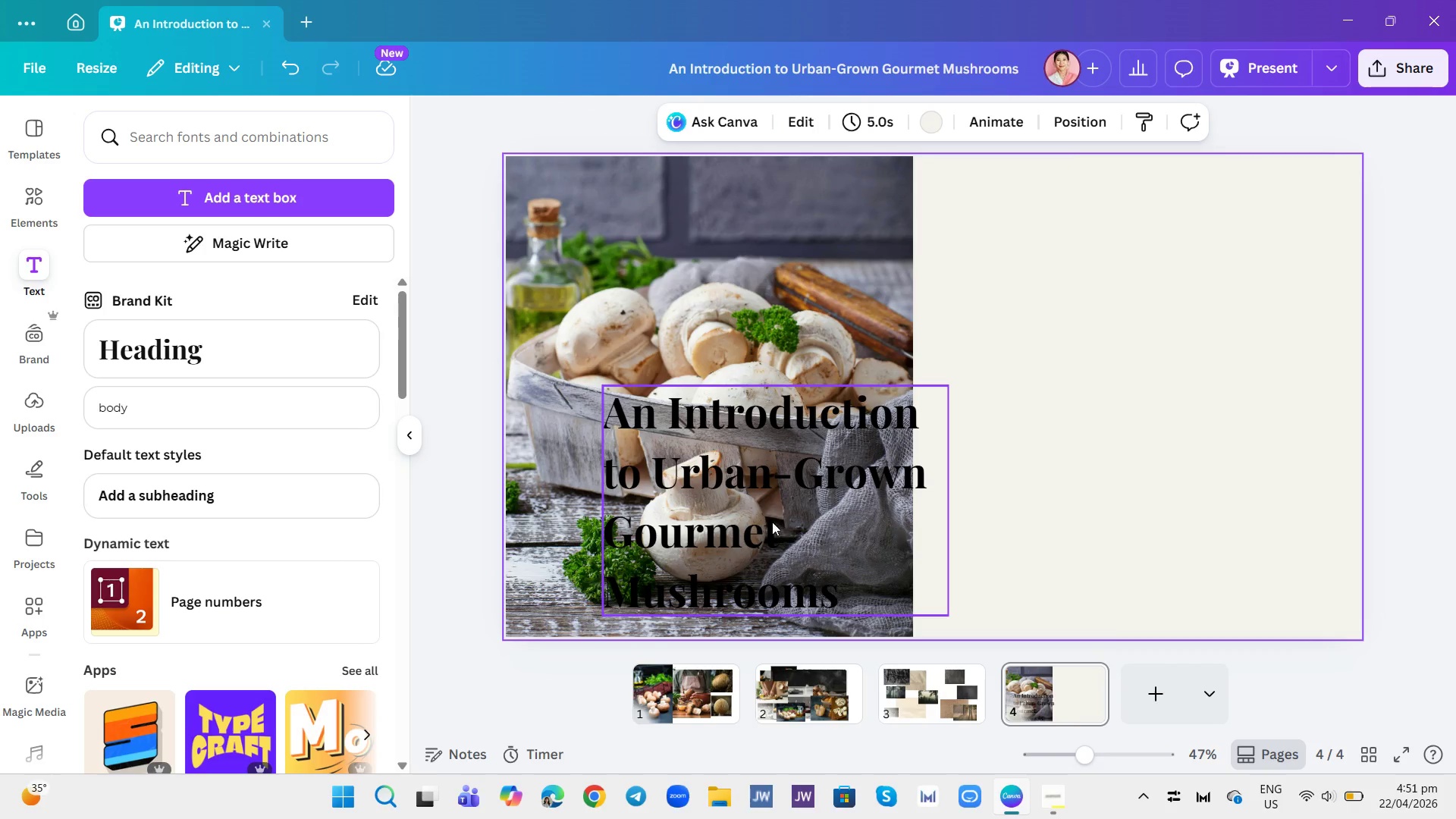 
left_click_drag(start_coordinate=[770, 522], to_coordinate=[1086, 408])
 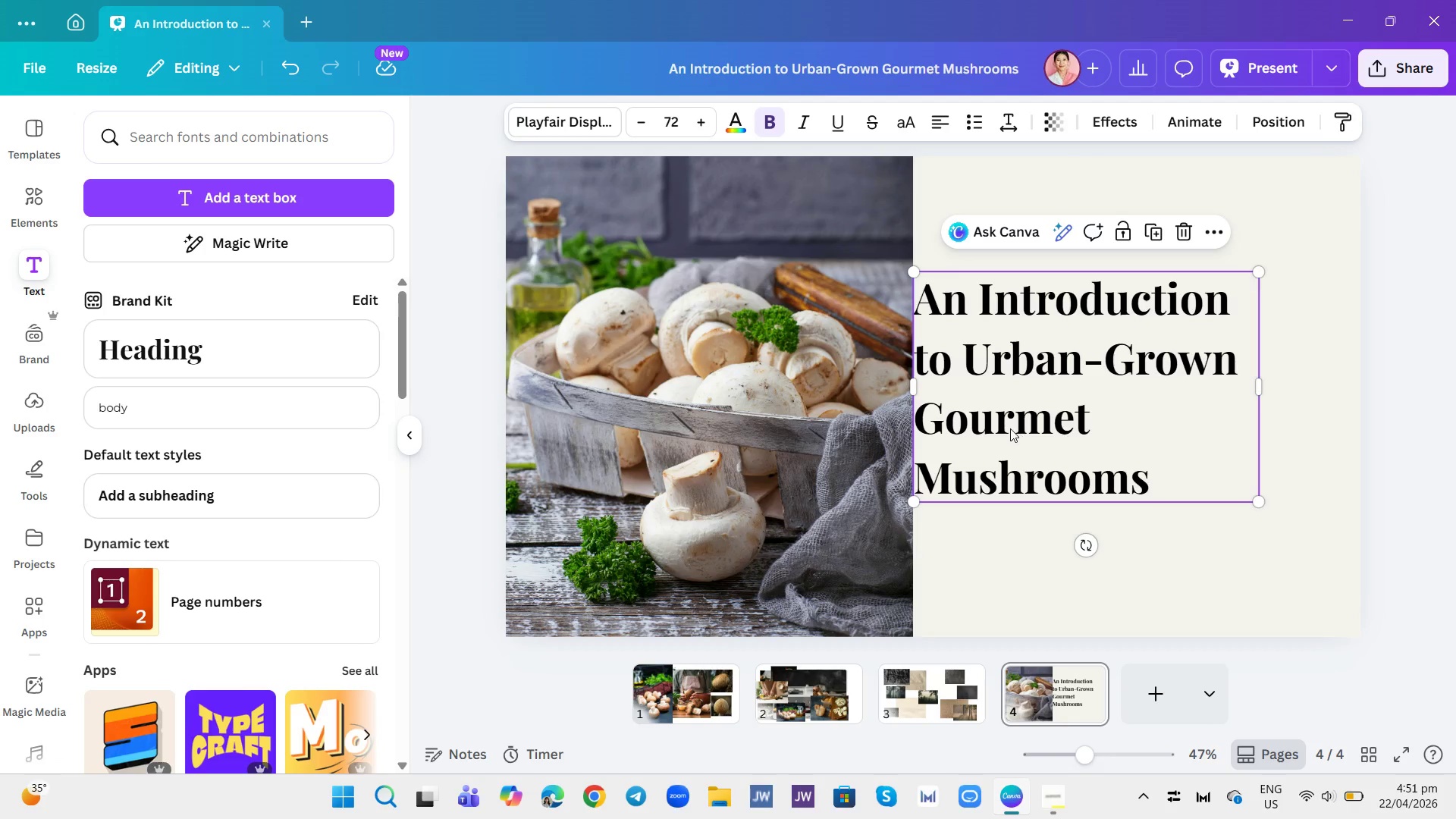 
double_click([1008, 427])
 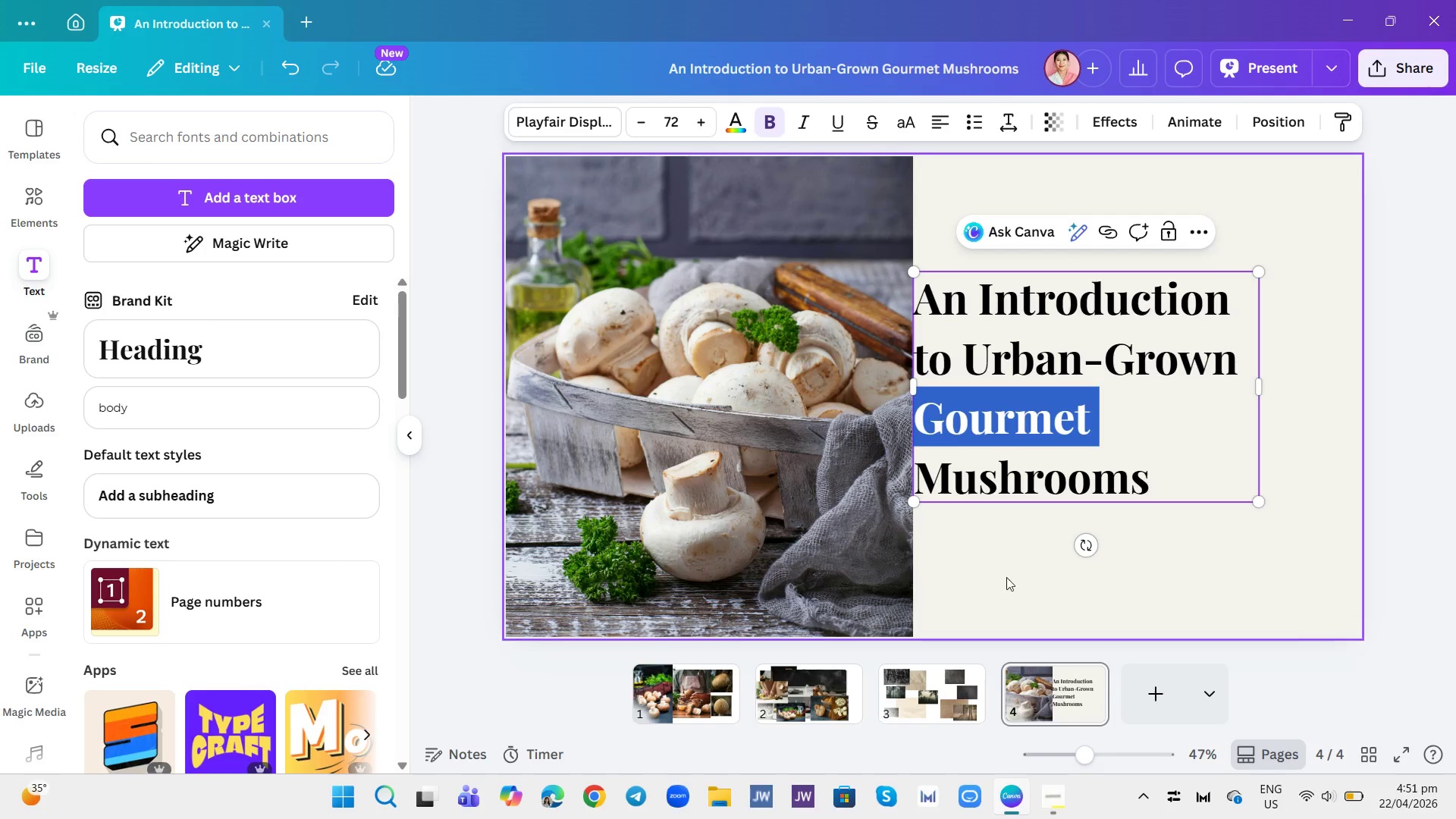 
left_click([1006, 582])
 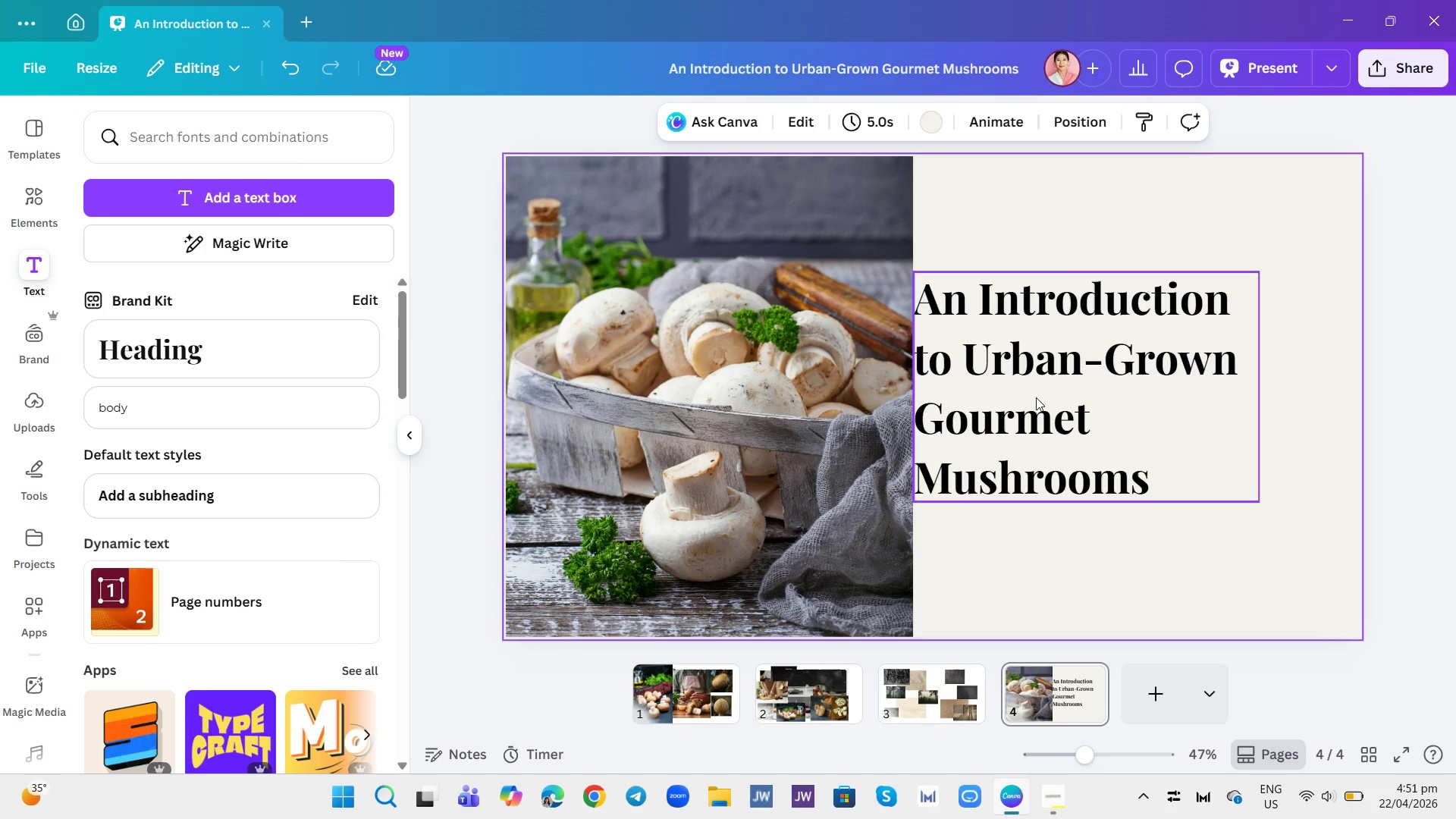 
left_click_drag(start_coordinate=[1034, 382], to_coordinate=[1047, 379])
 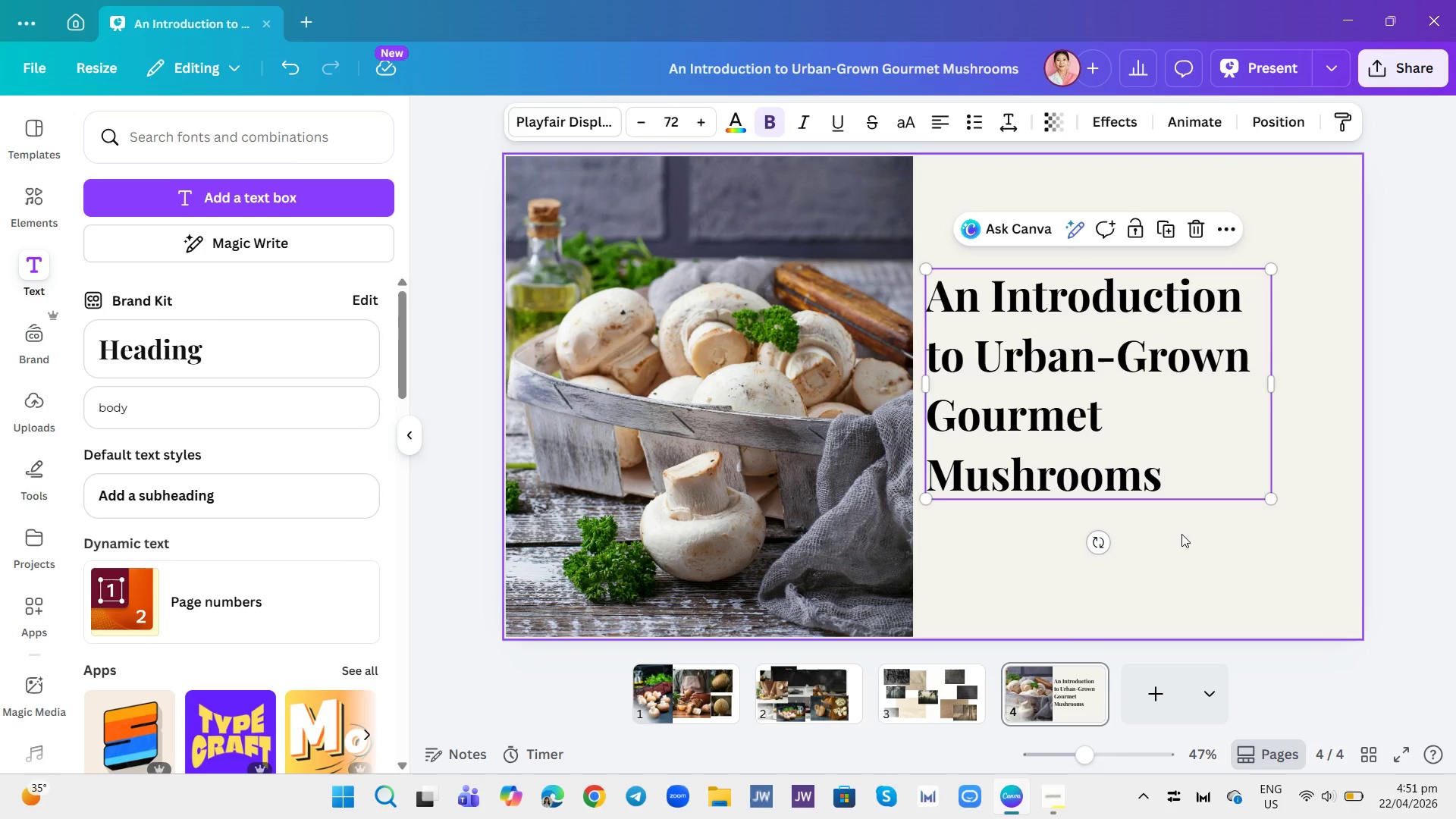 
left_click([1213, 564])
 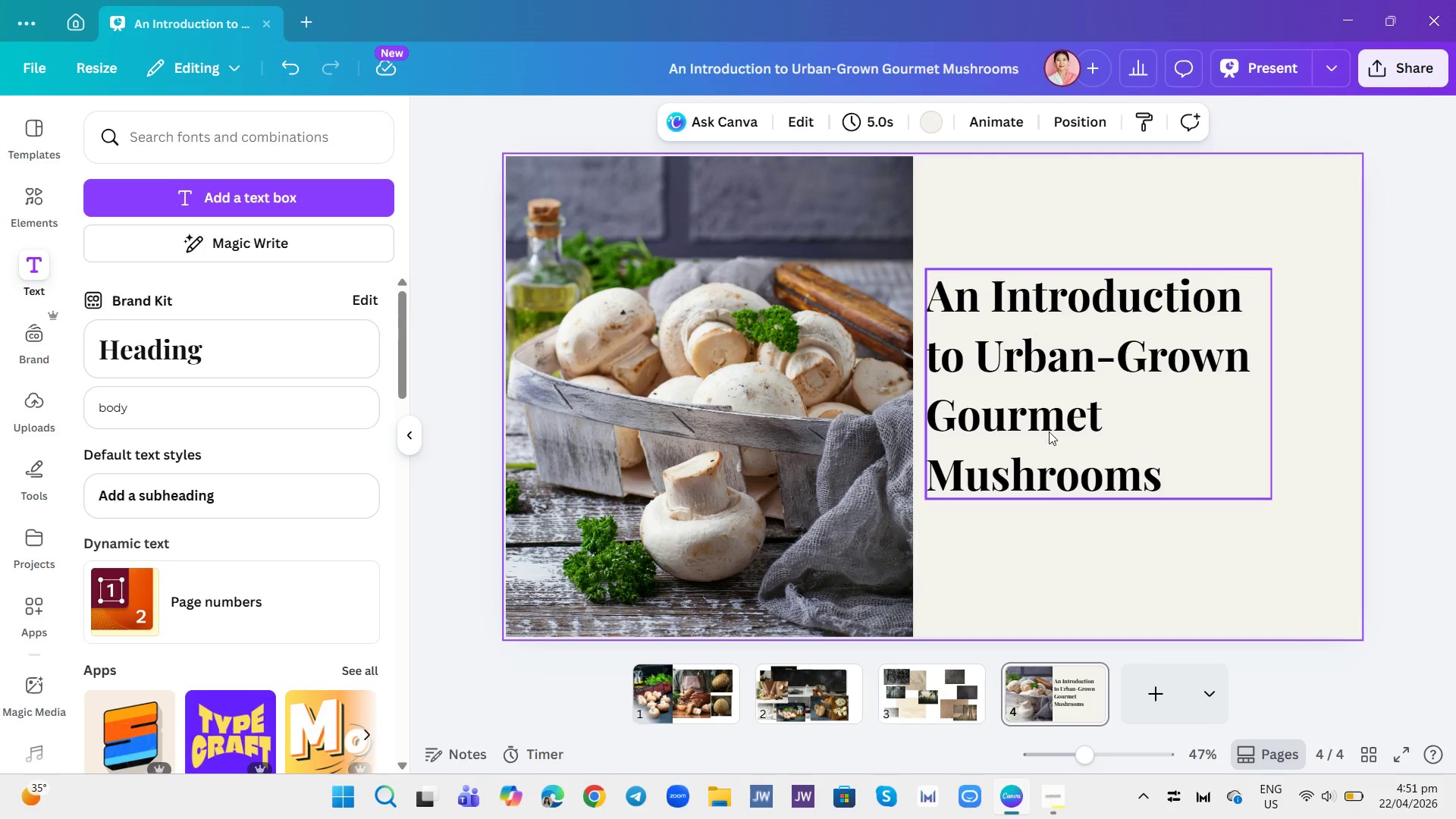 
left_click_drag(start_coordinate=[1096, 432], to_coordinate=[1100, 401])
 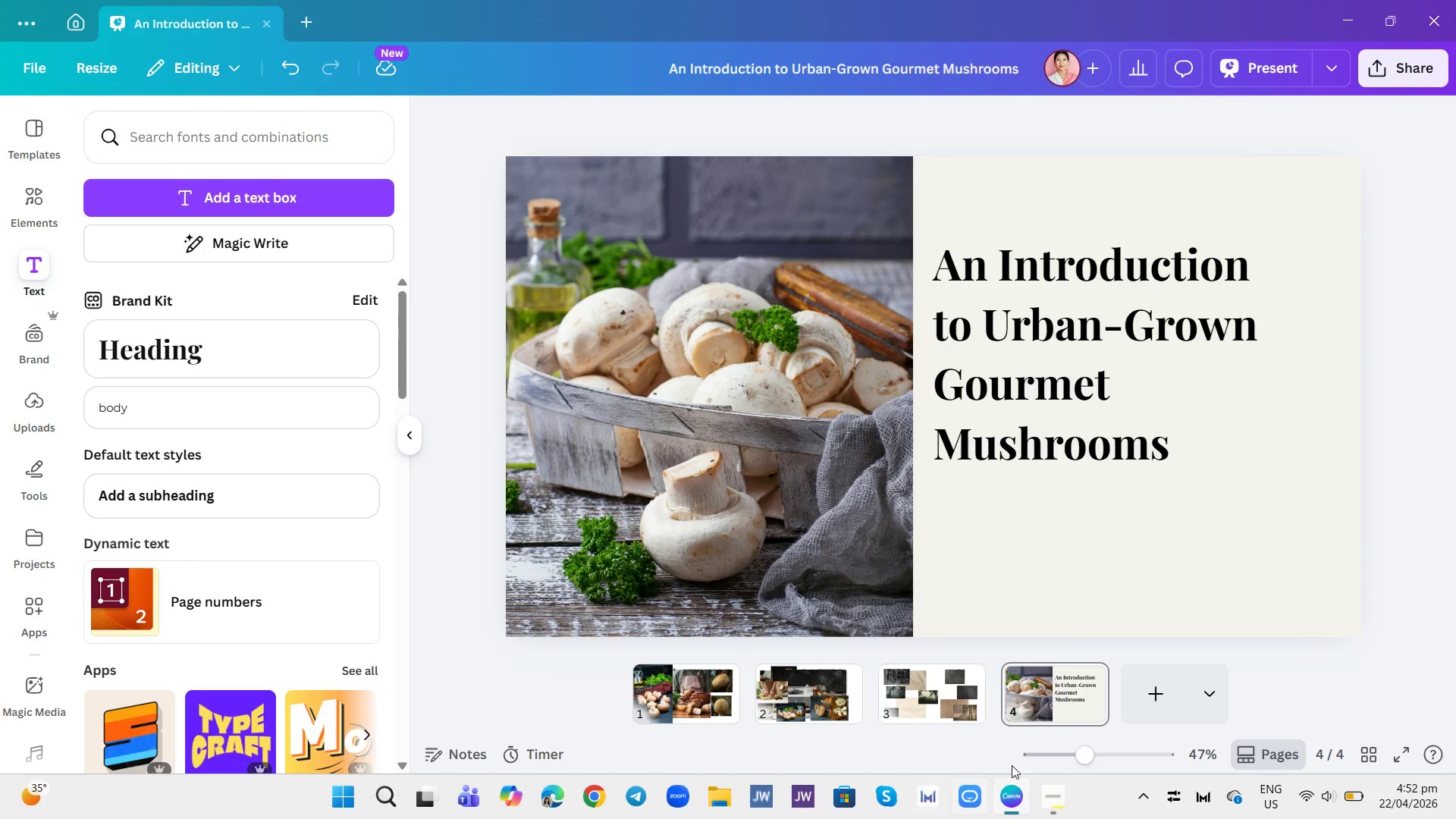 
wait(6.44)
 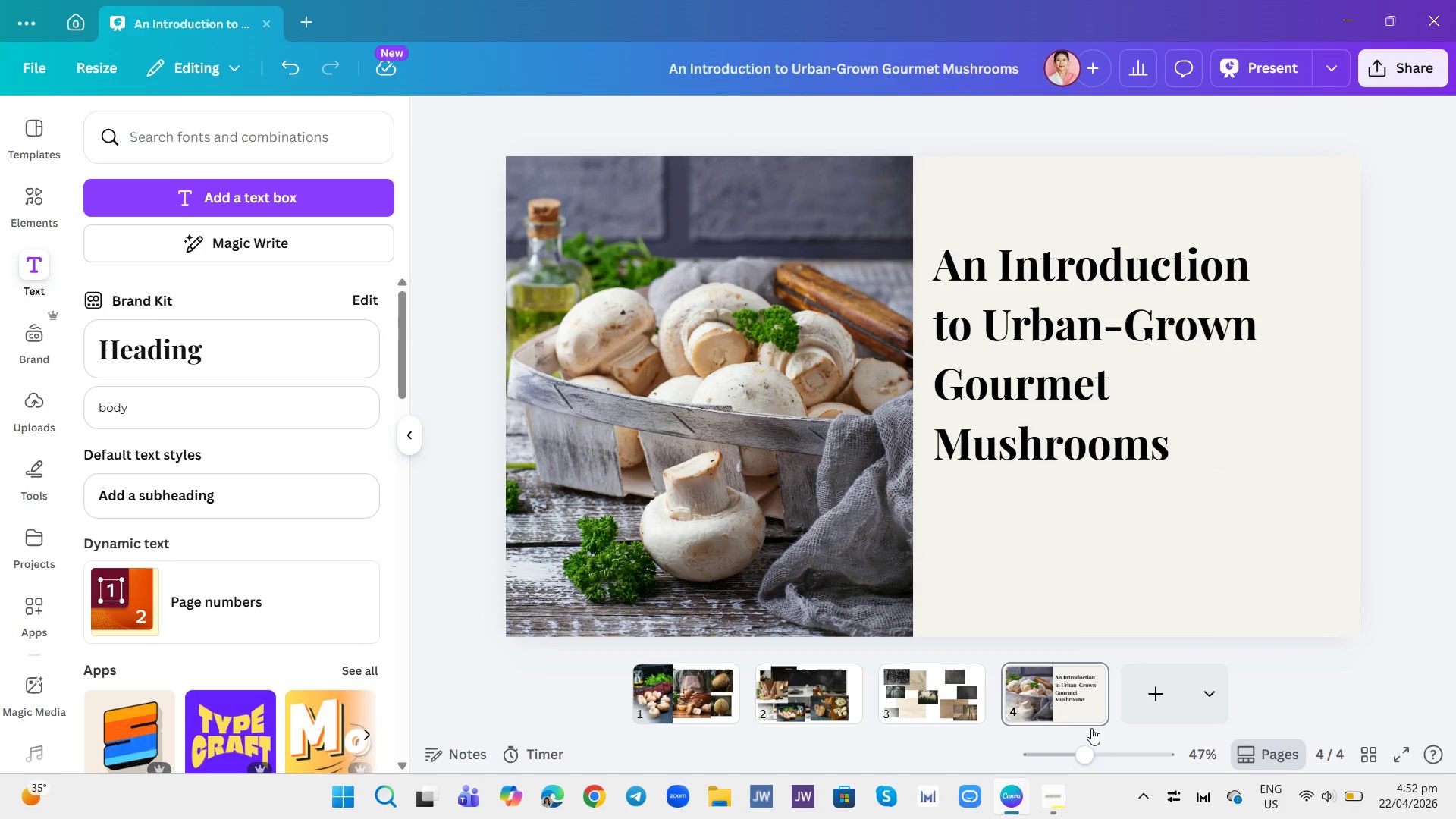 
left_click([1155, 699])
 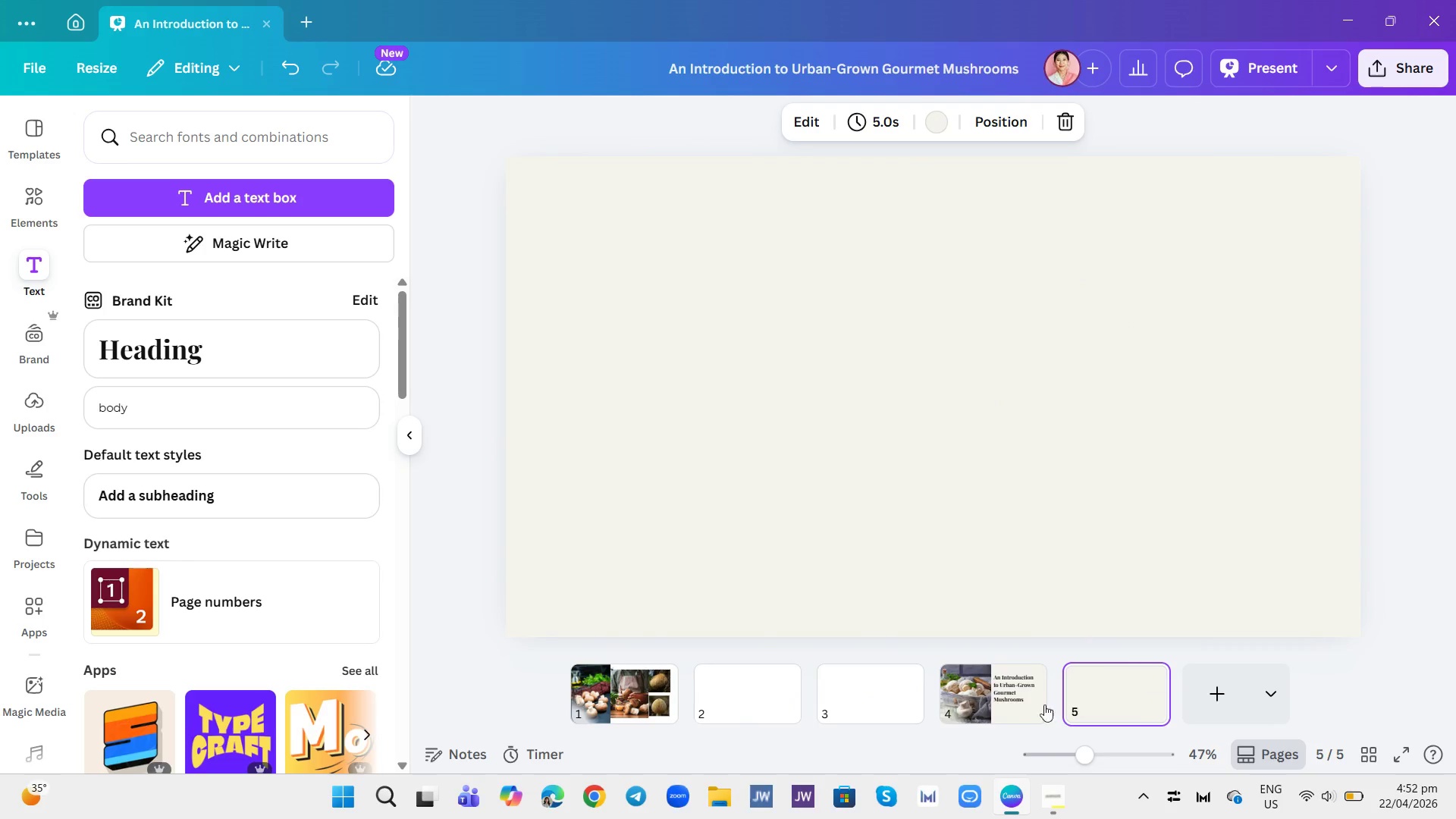 
left_click_drag(start_coordinate=[1025, 694], to_coordinate=[1209, 695])
 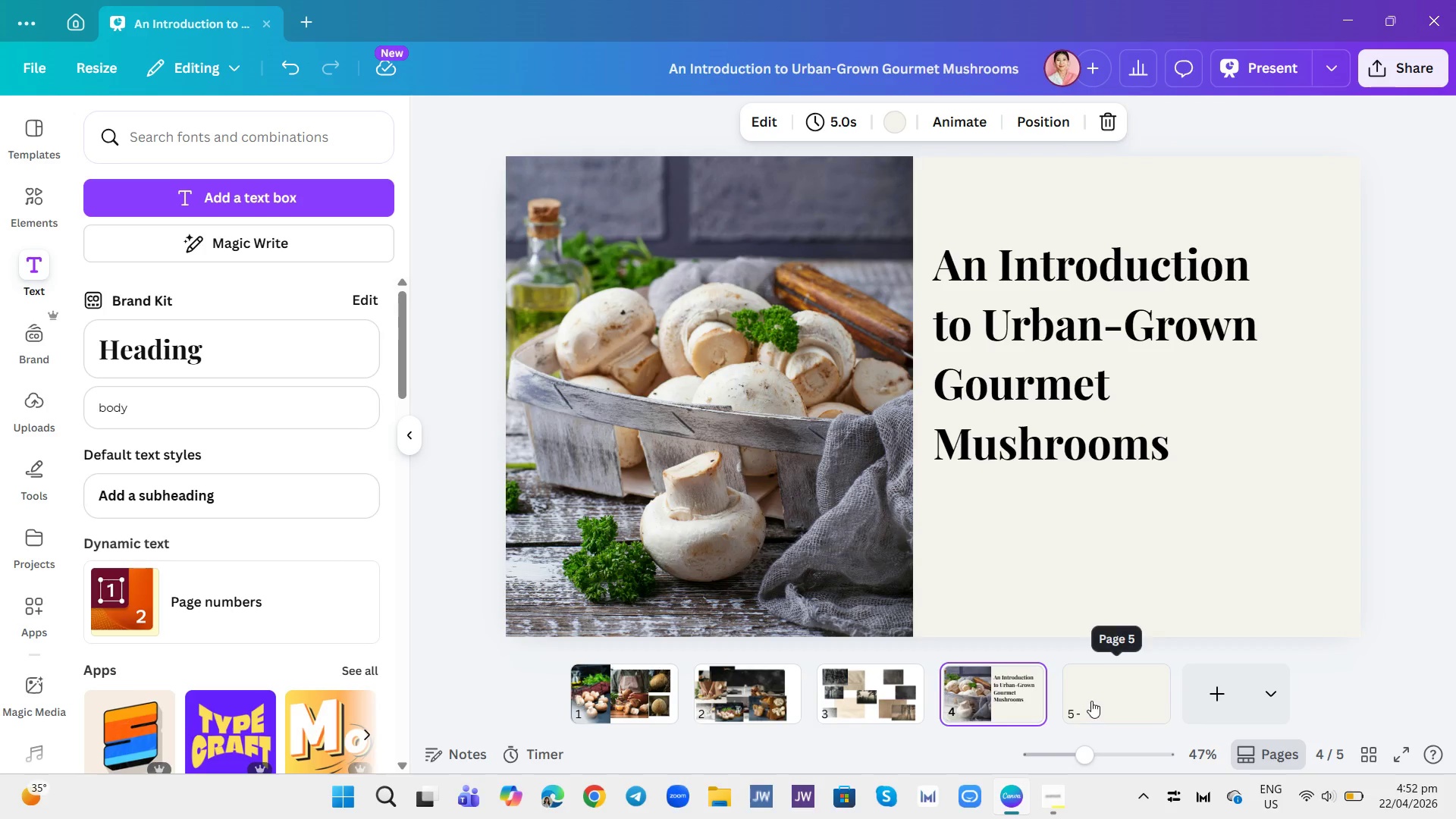 
left_click_drag(start_coordinate=[1116, 698], to_coordinate=[962, 713])
 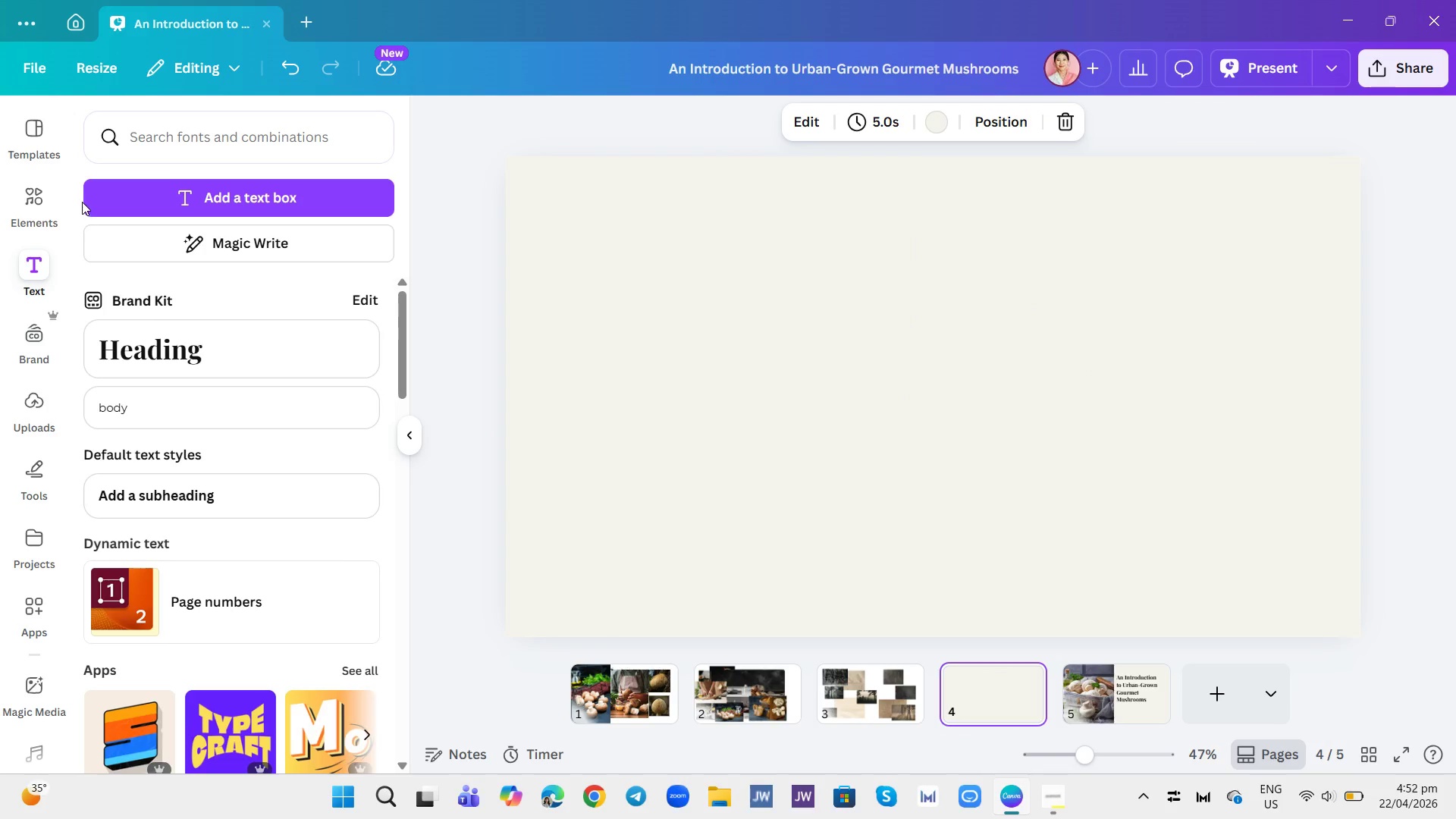 
left_click([34, 193])
 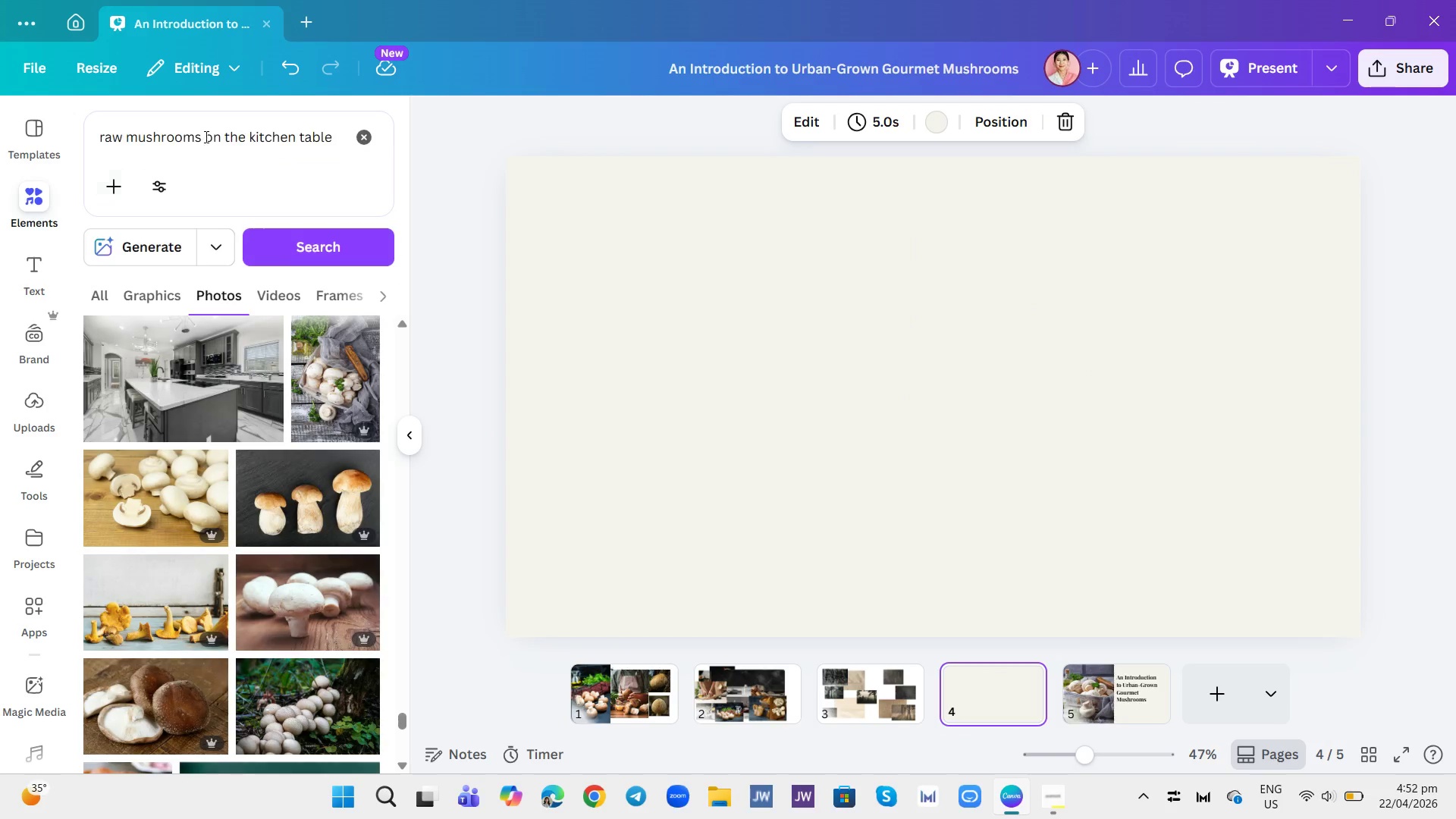 
left_click([214, 132])
 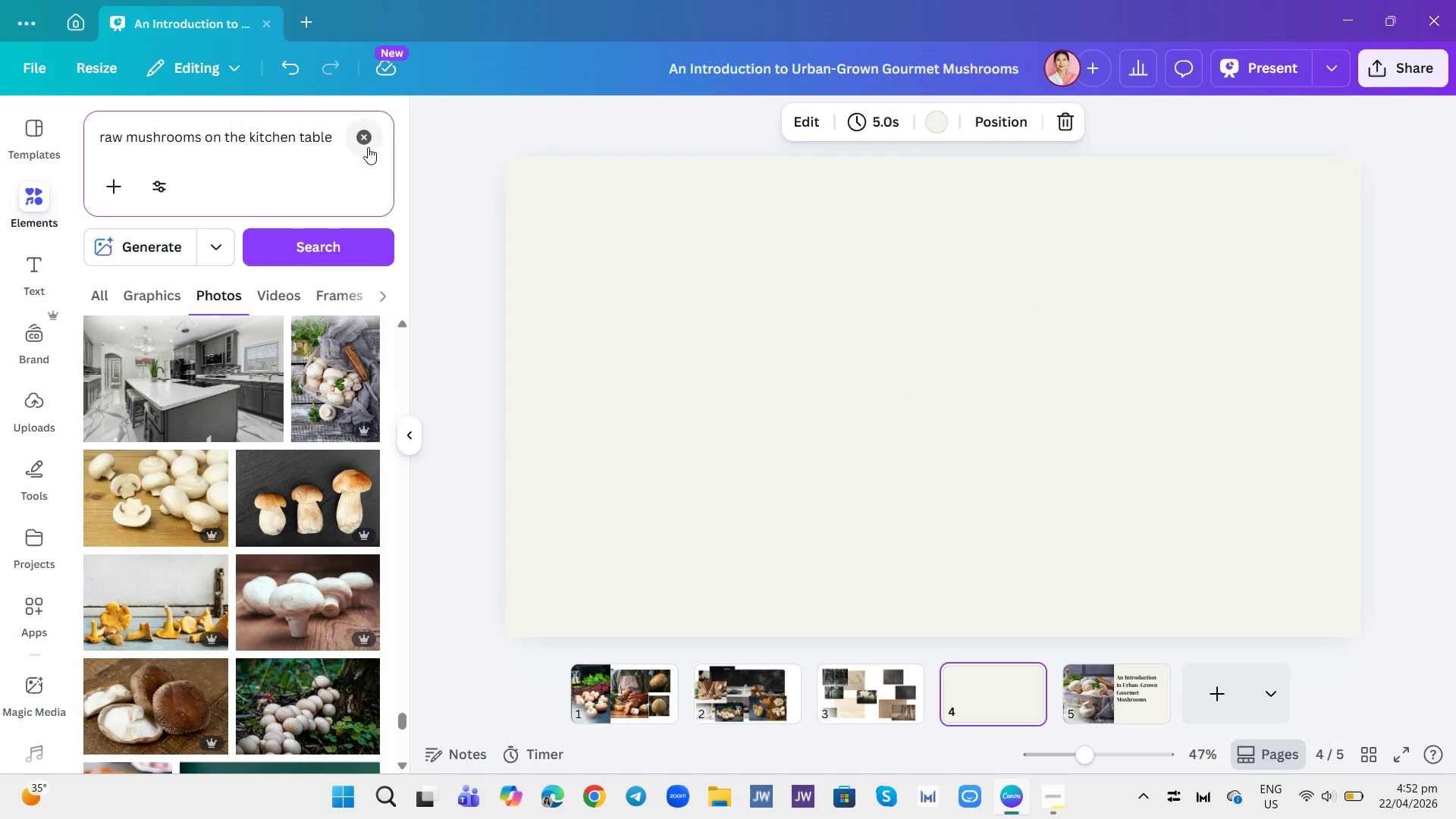 
left_click([368, 133])
 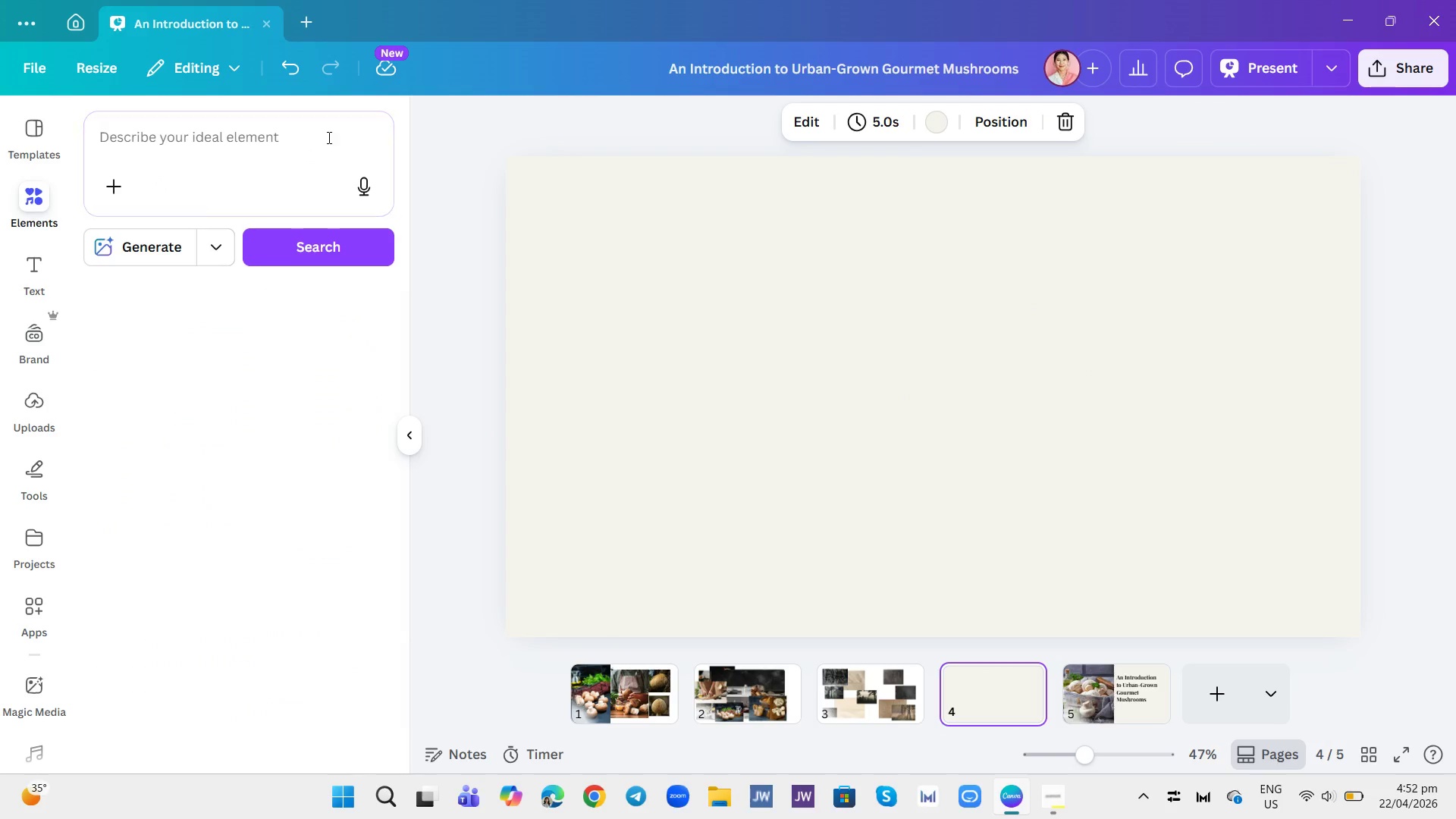 
left_click([318, 137])
 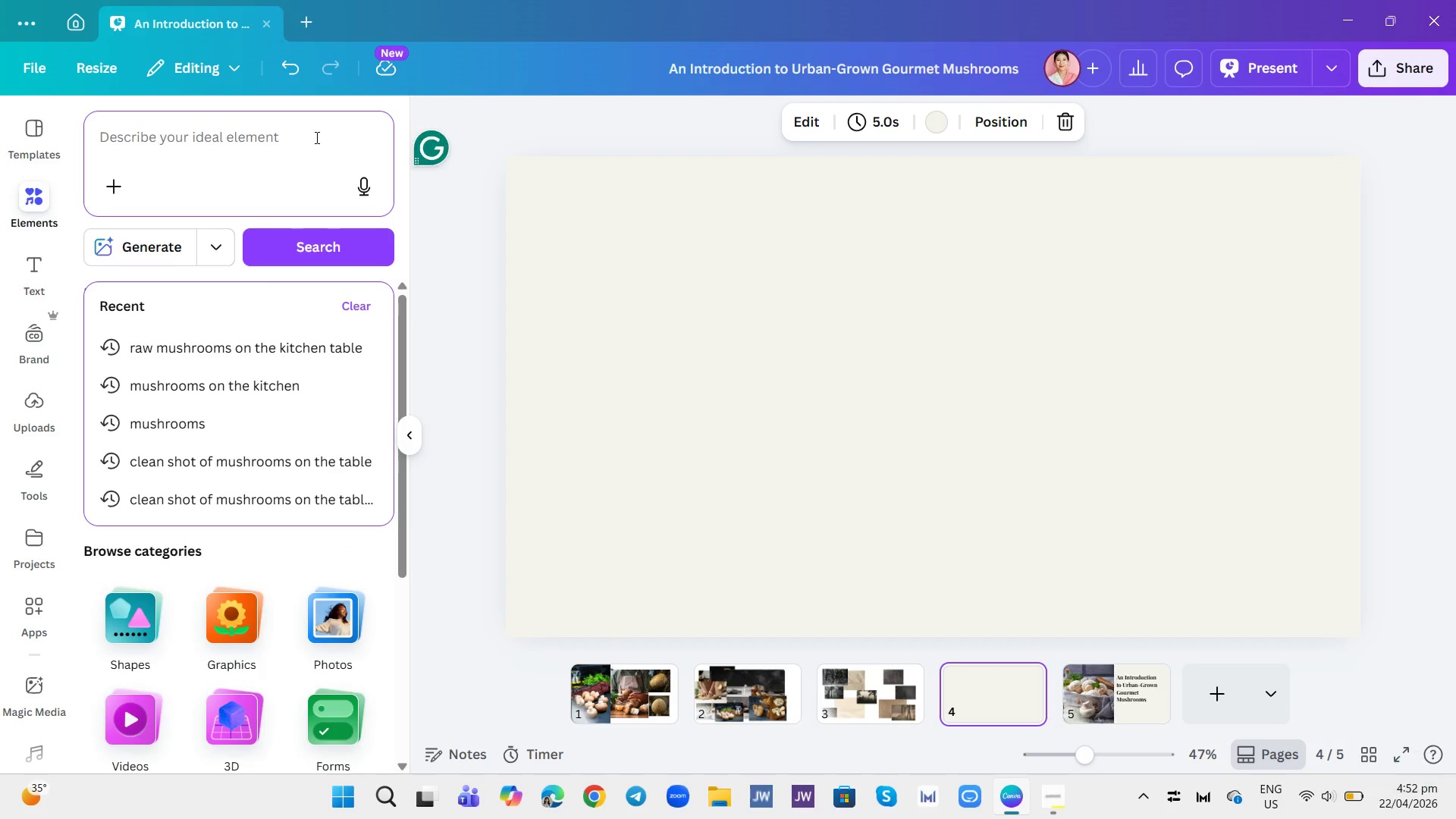 
type(leaves)
 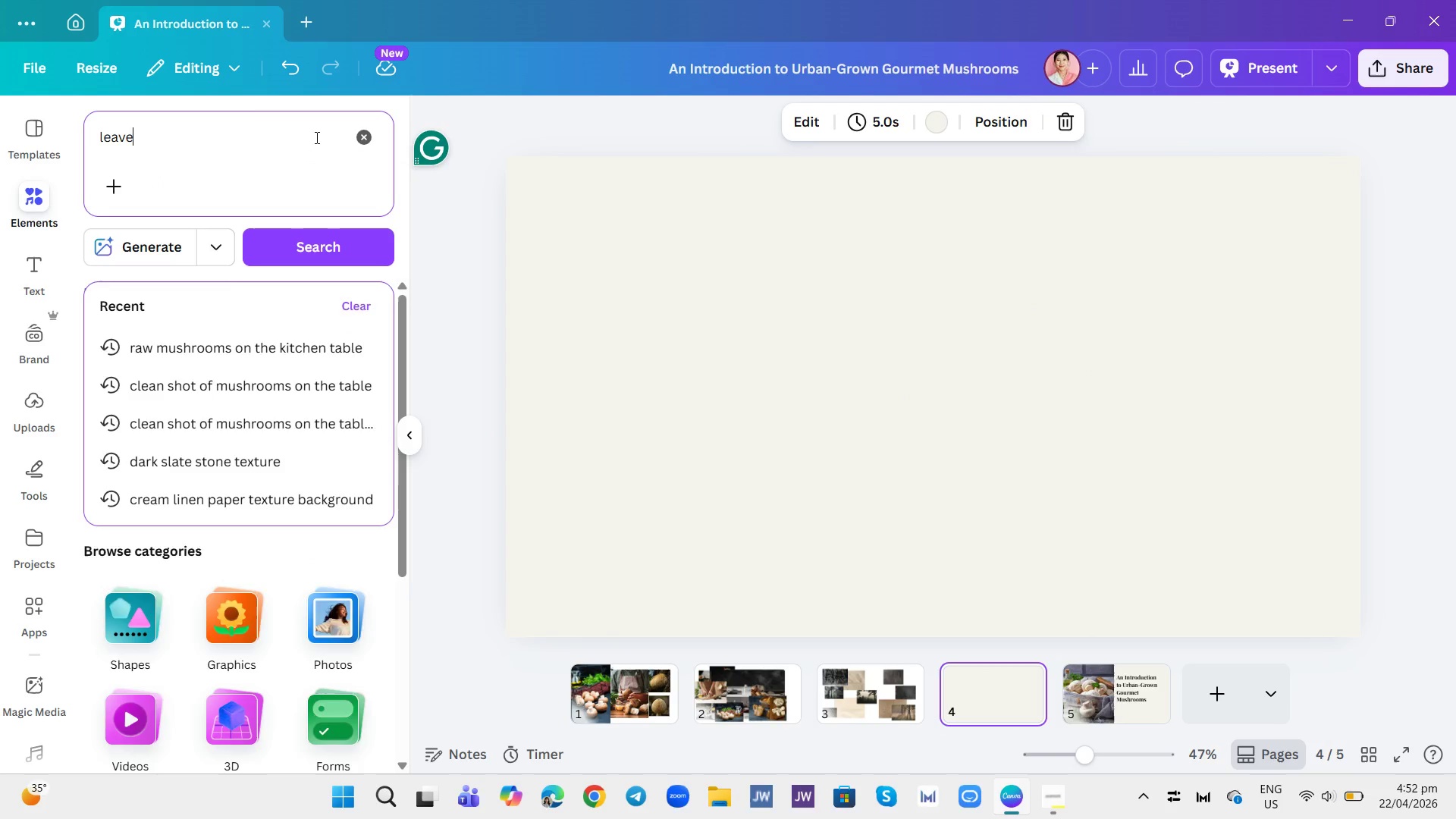 
key(Enter)
 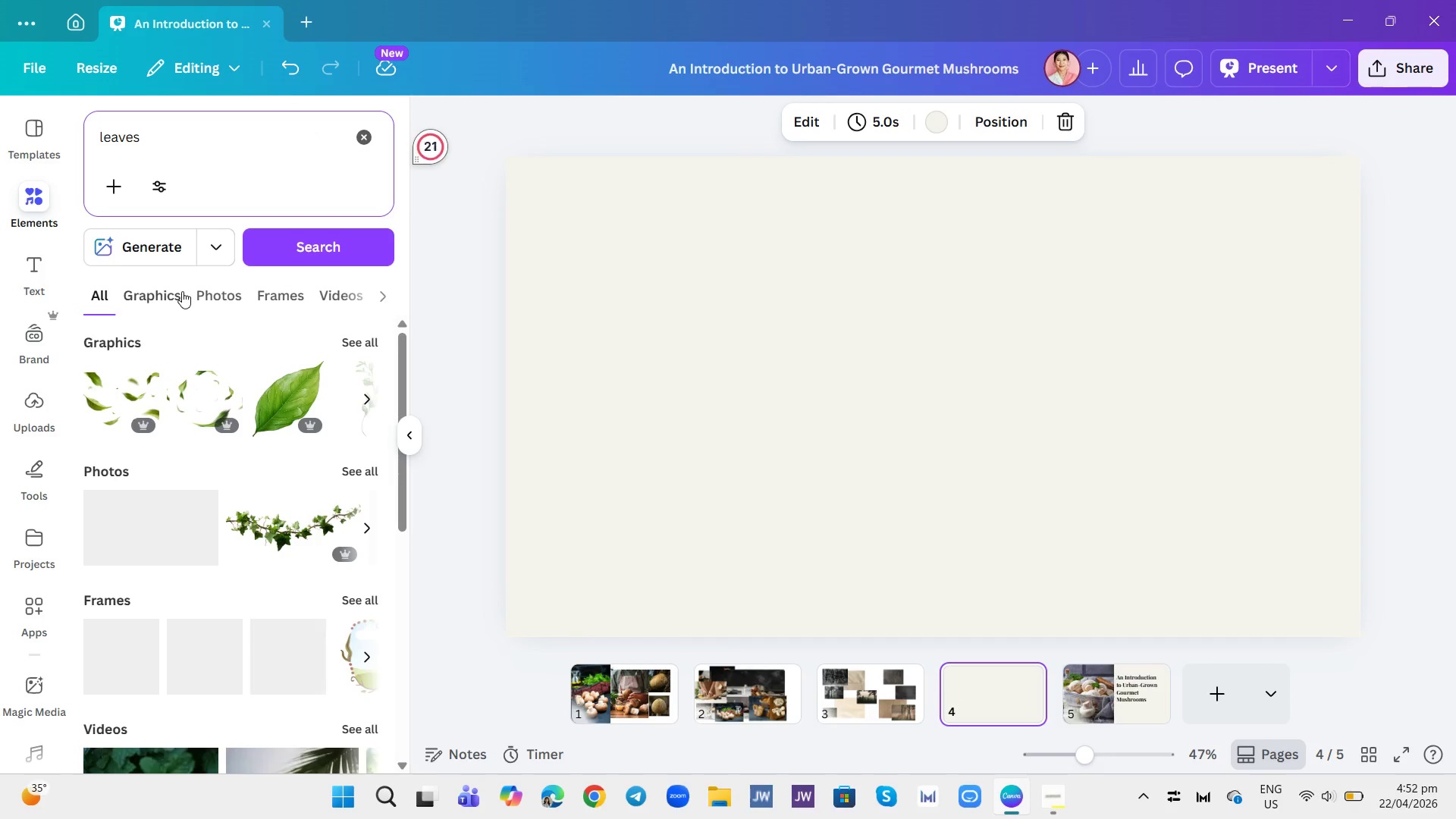 
left_click([157, 283])
 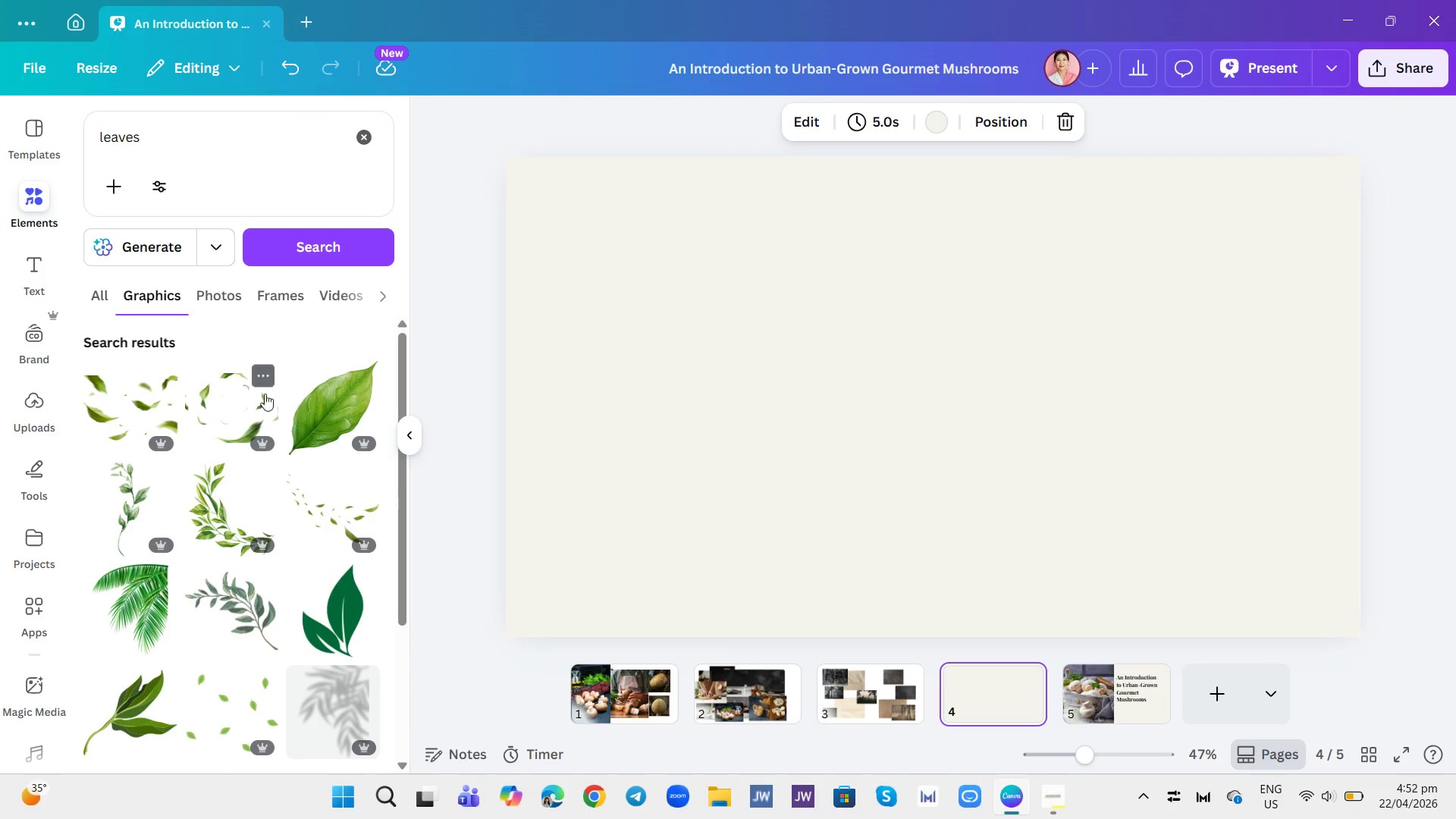 
scroll: coordinate [249, 530], scroll_direction: down, amount: 15.0
 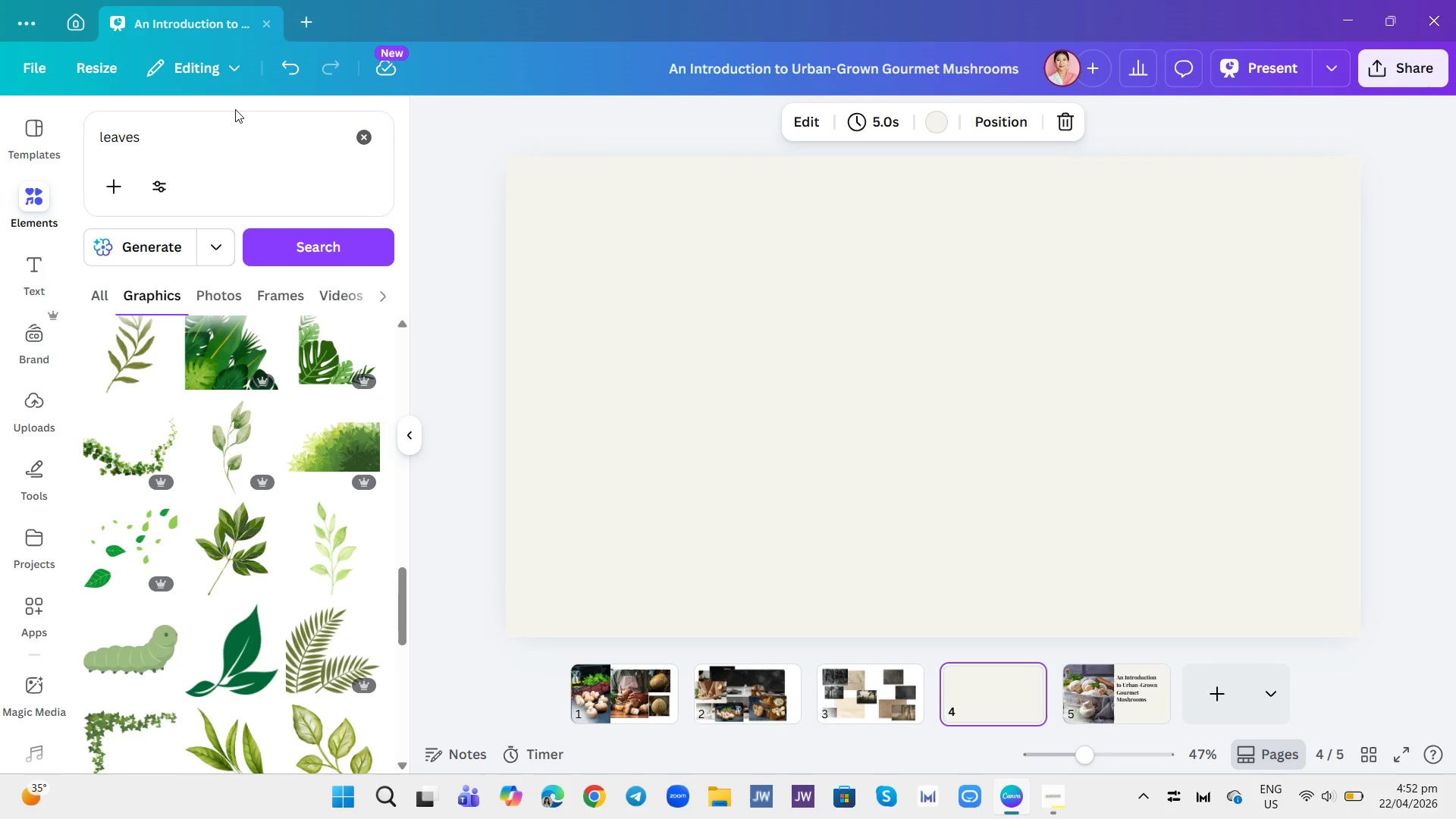 
double_click([228, 130])
 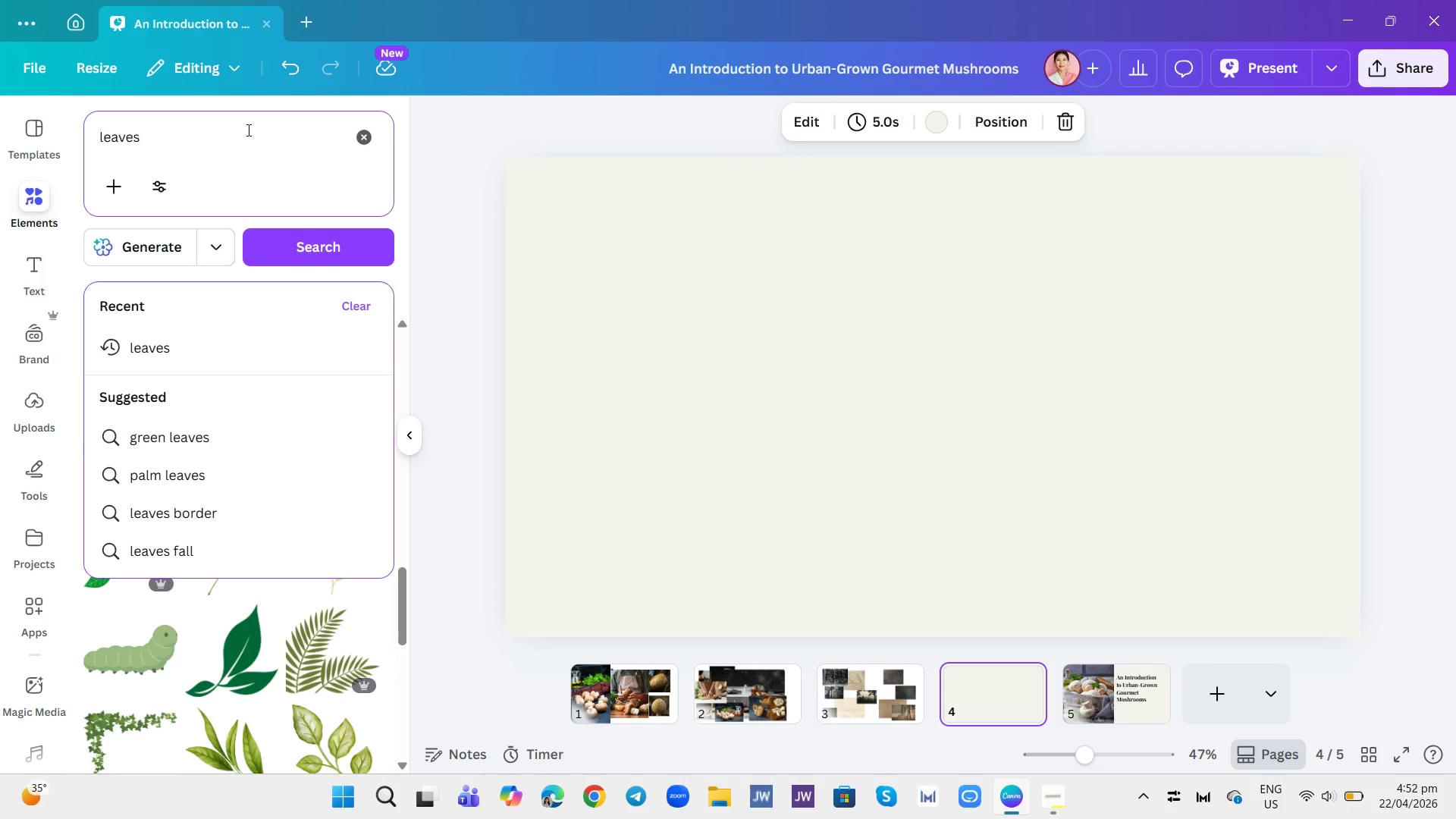 
type( line)
 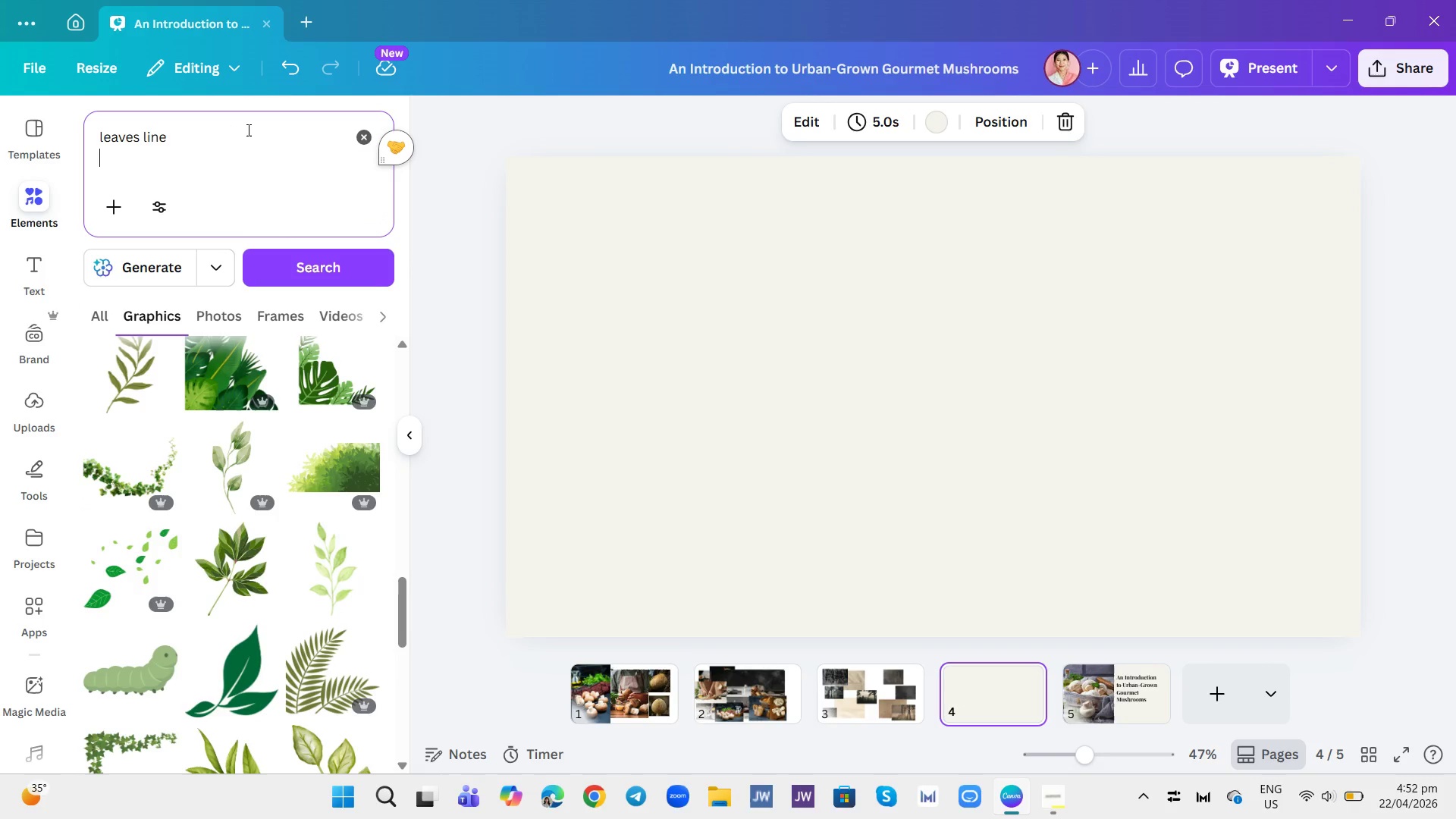 
key(Shift+Enter)
 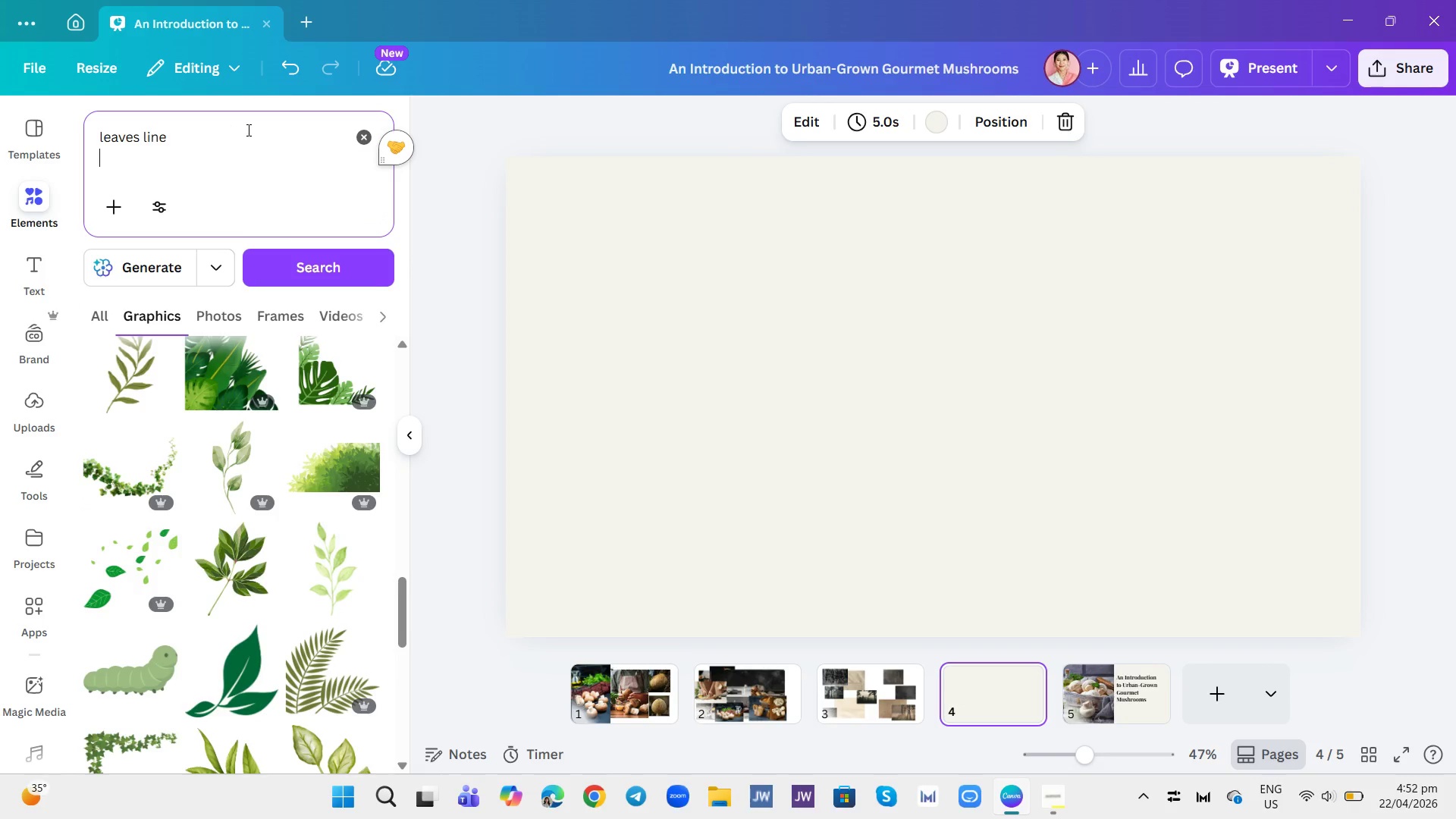 
mouse_move([282, 84])
 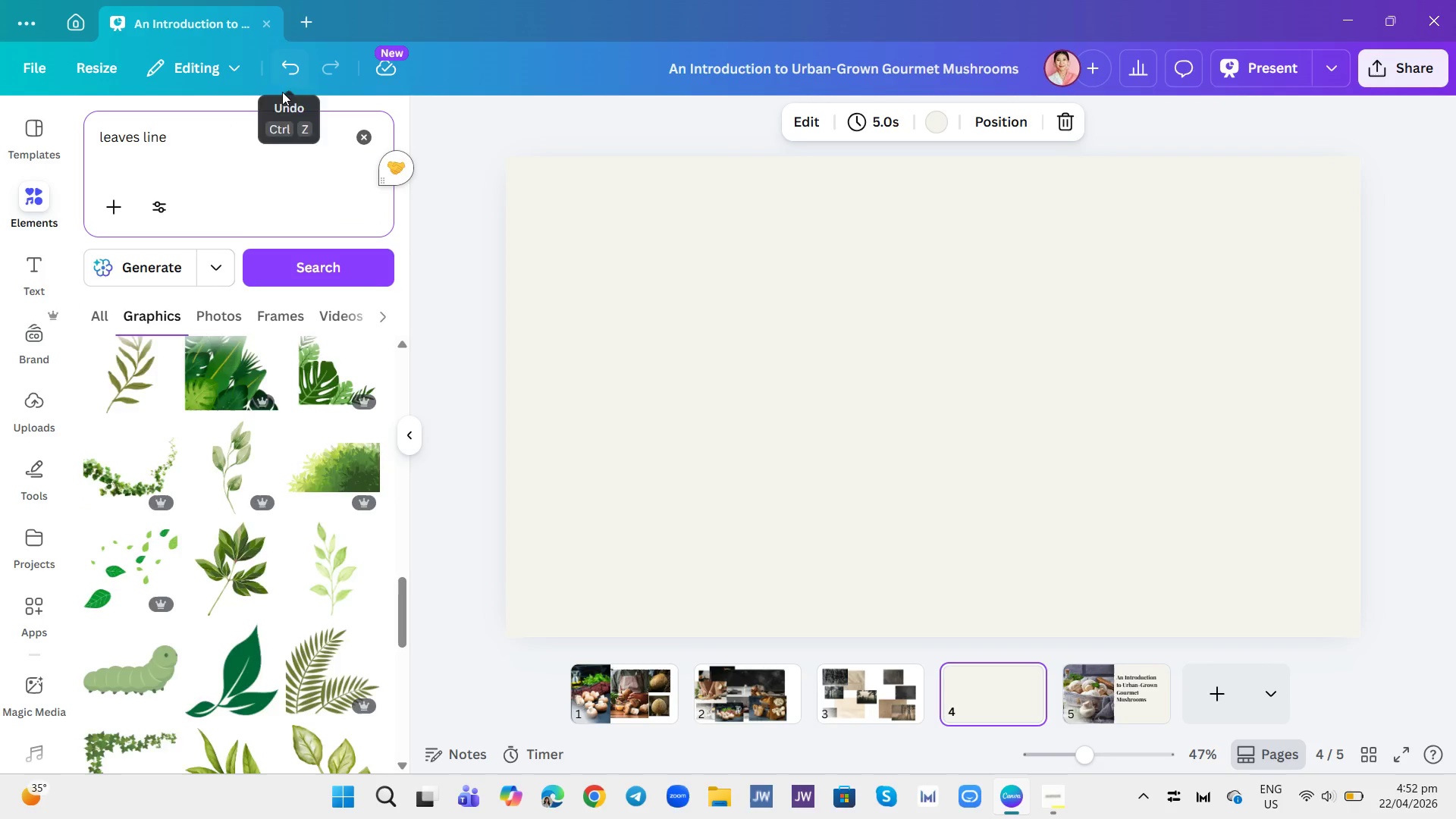 
key(Enter)
 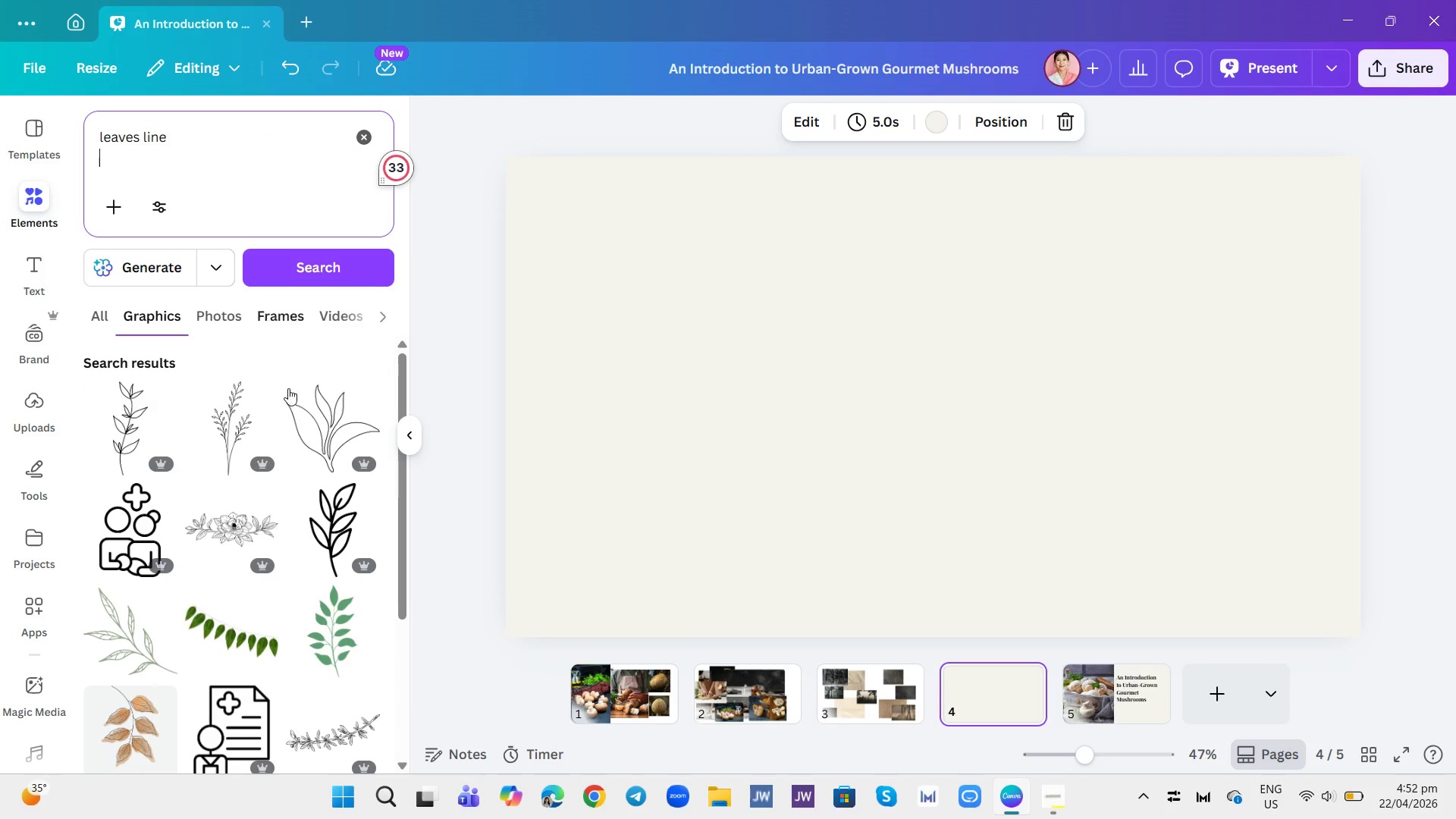 
scroll: coordinate [285, 485], scroll_direction: down, amount: 21.0
 